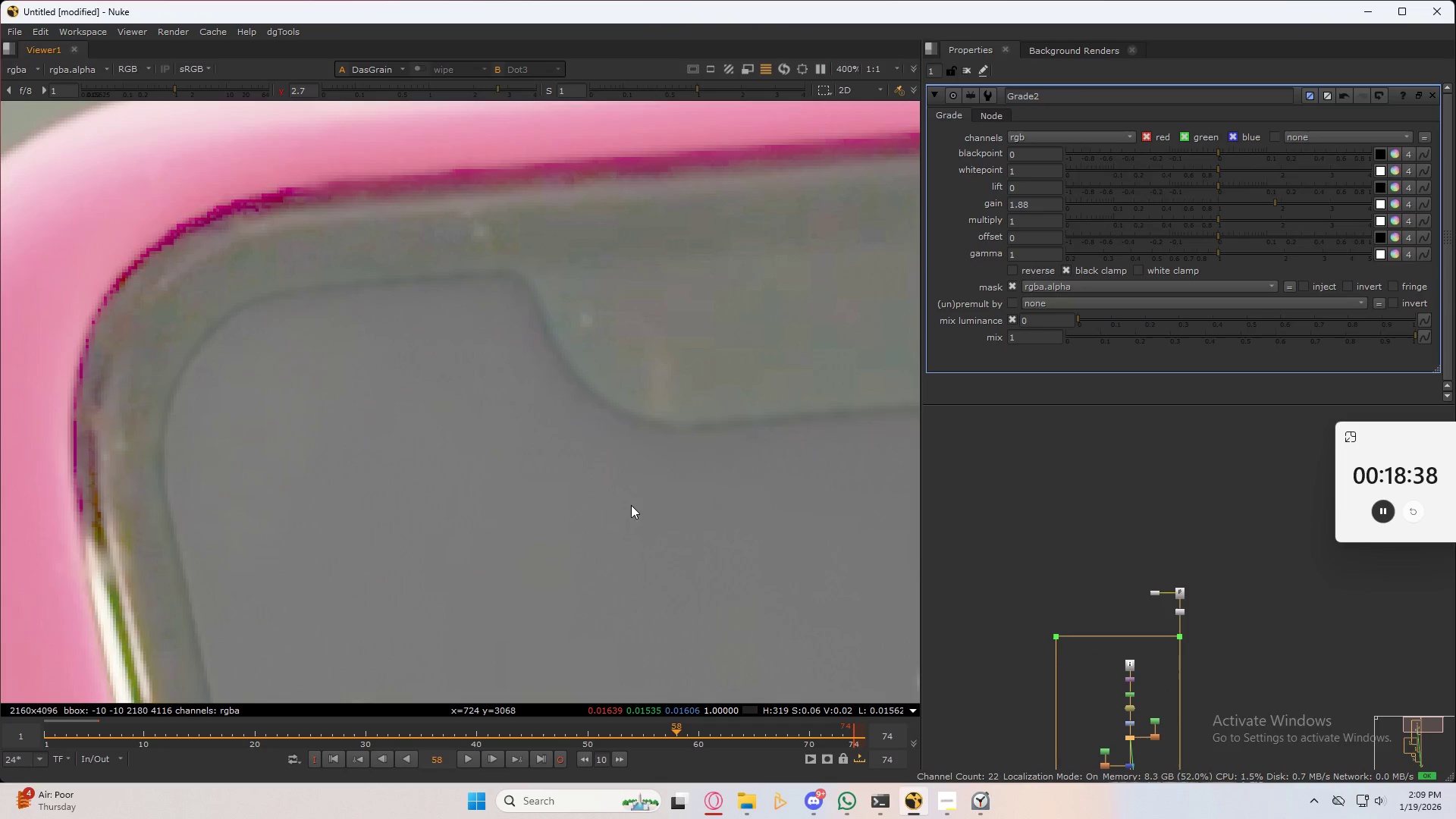 
key(Y)
 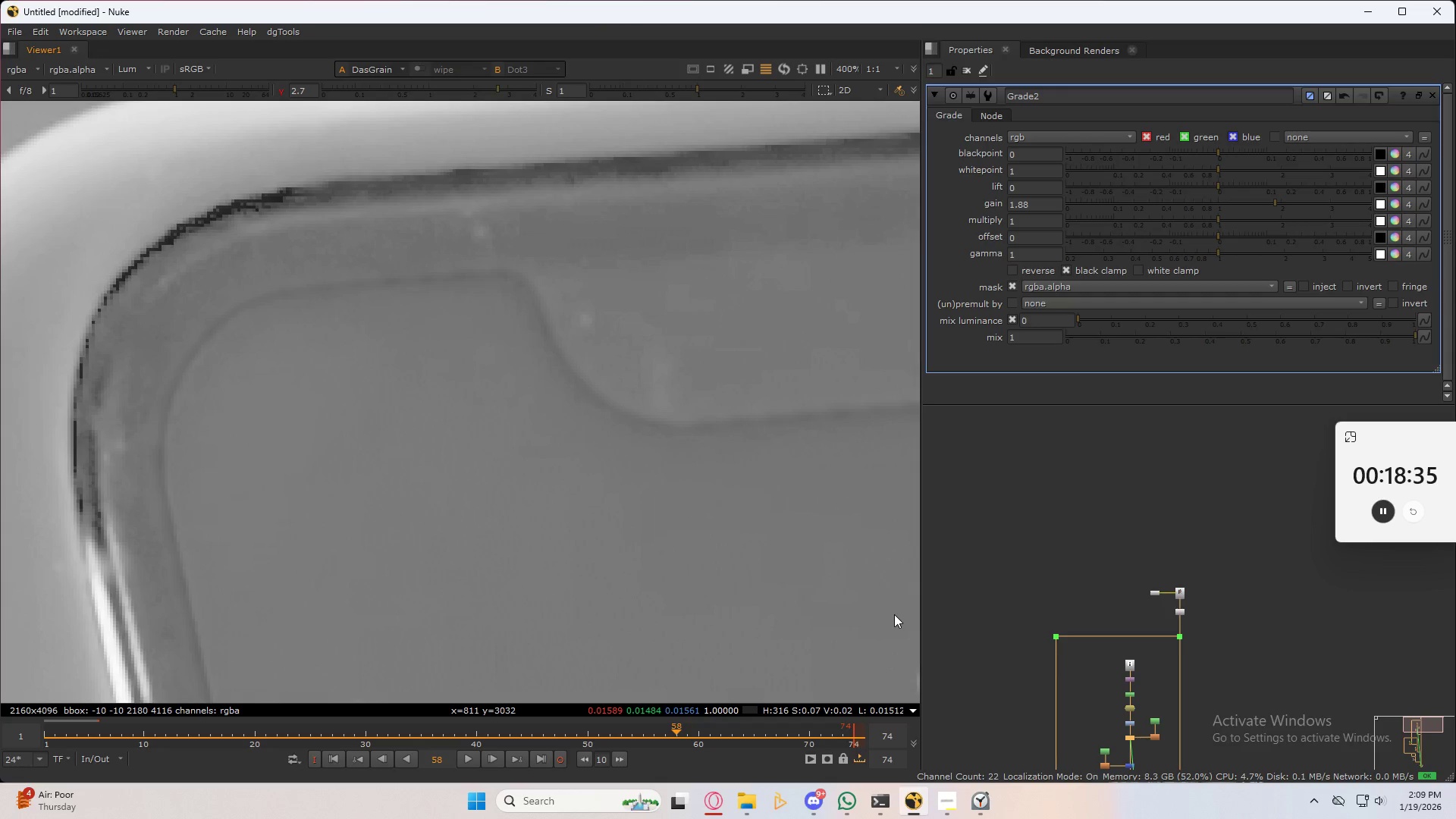 
double_click([720, 572])
 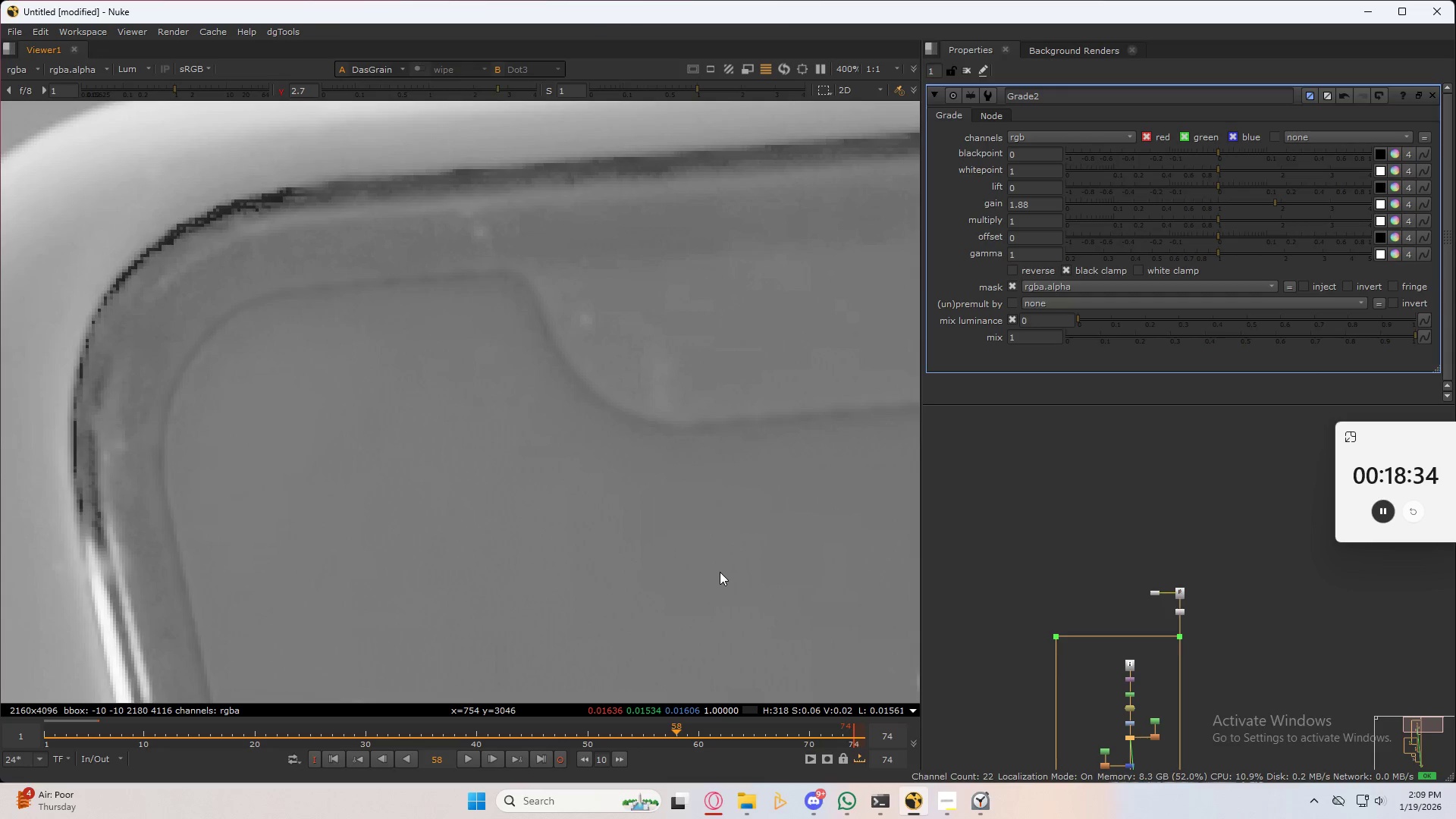 
key(Y)
 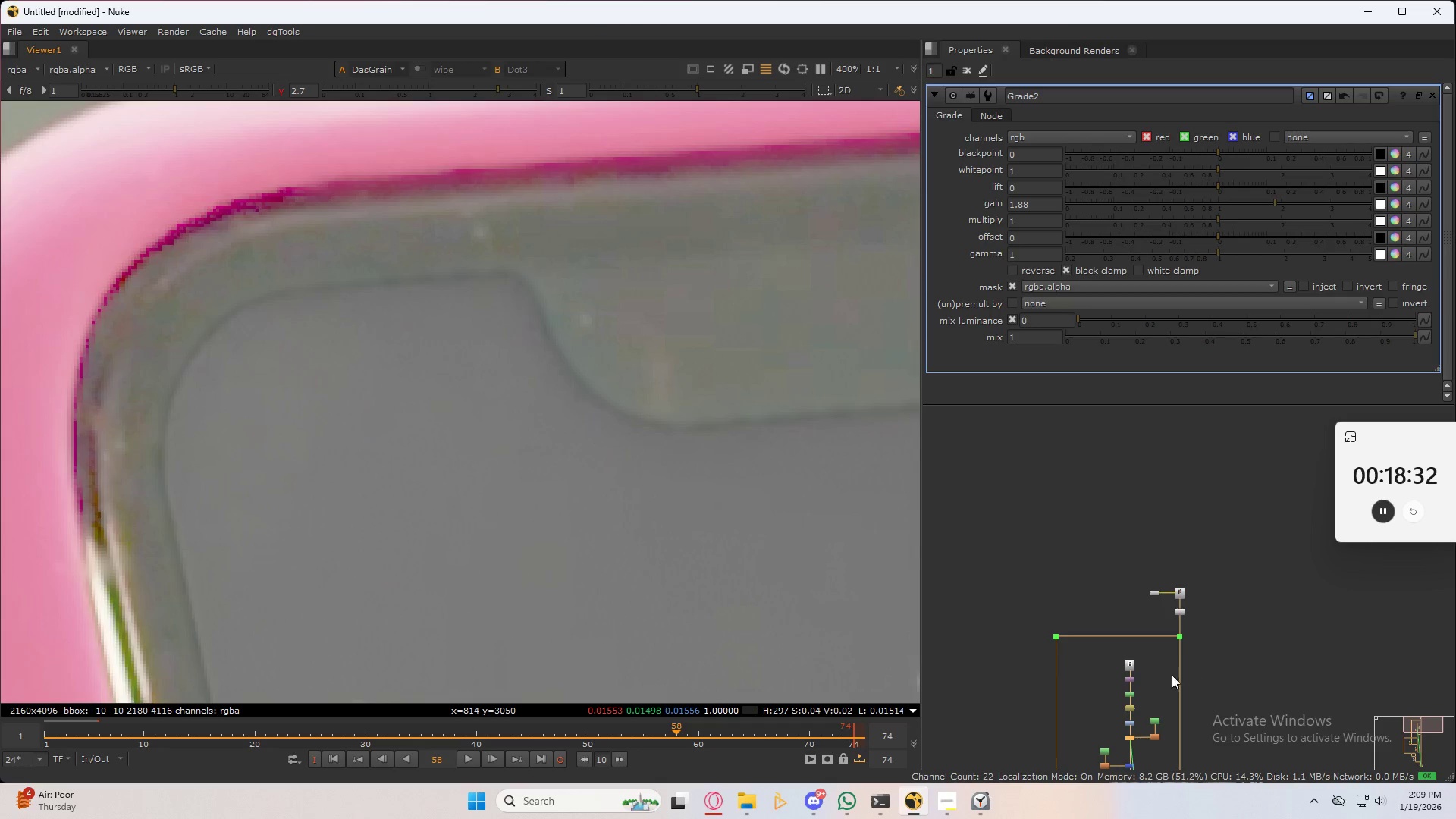 
scroll: coordinate [1109, 598], scroll_direction: up, amount: 10.0
 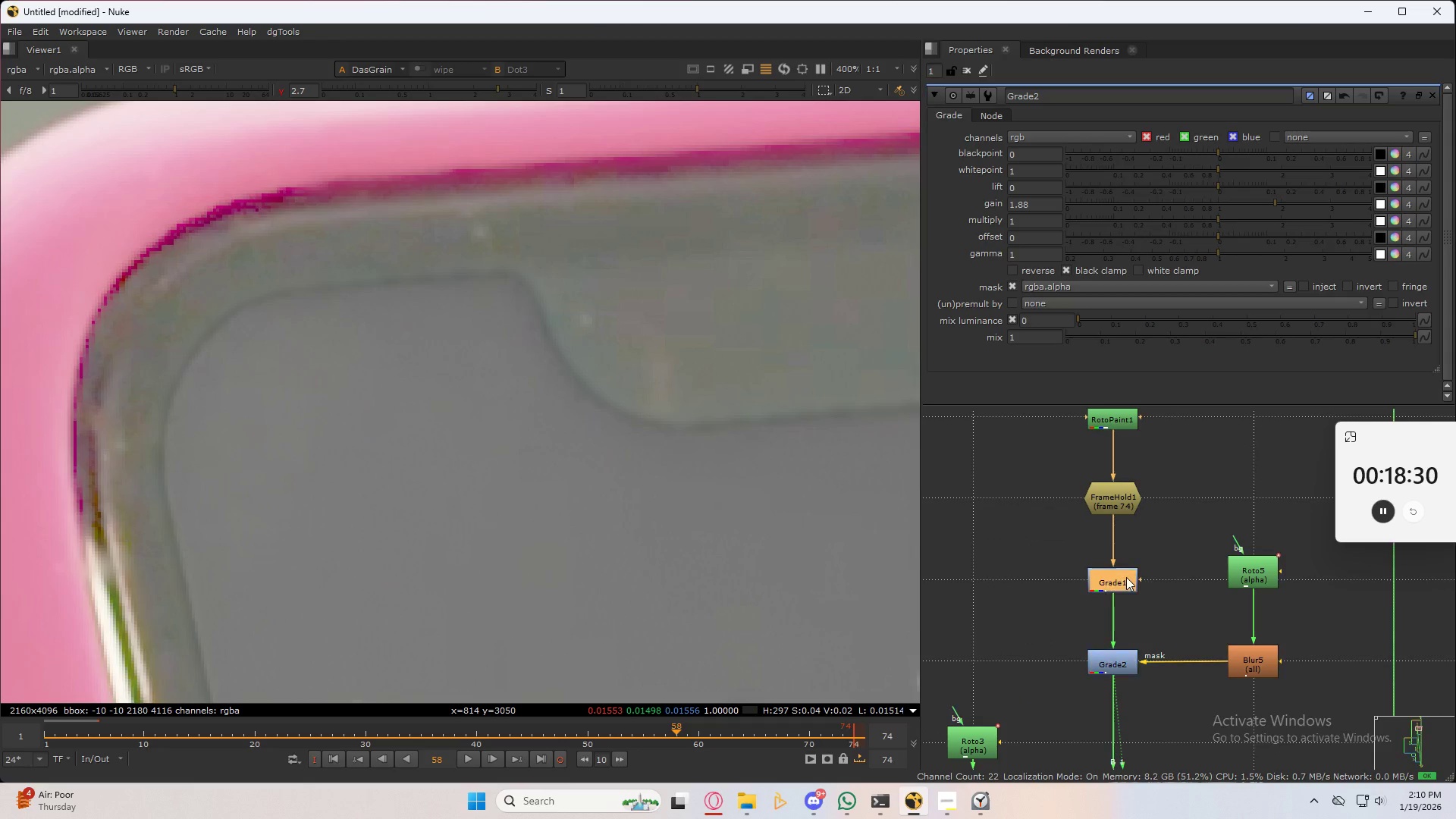 
double_click([1126, 577])
 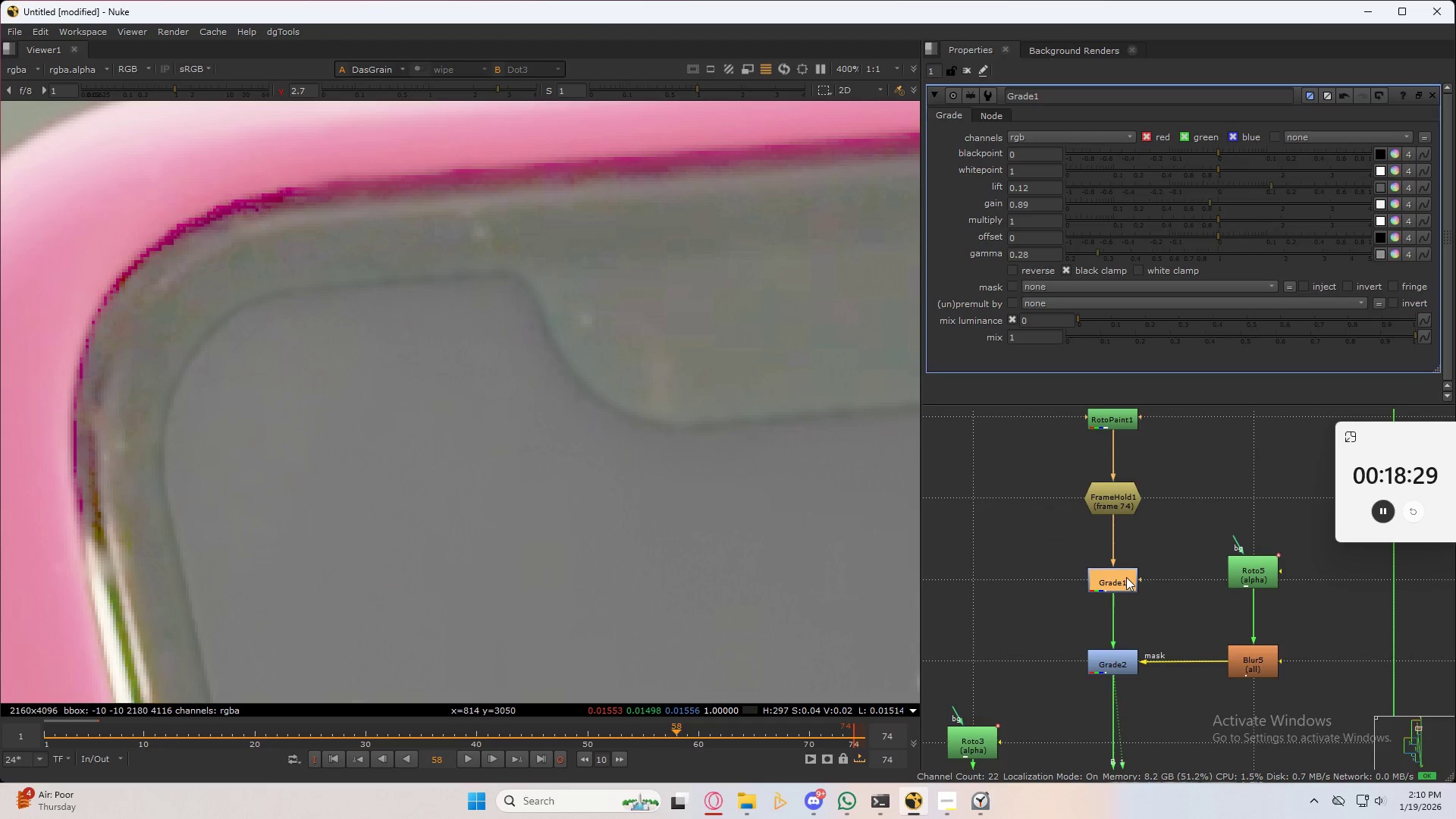 
triple_click([1126, 577])
 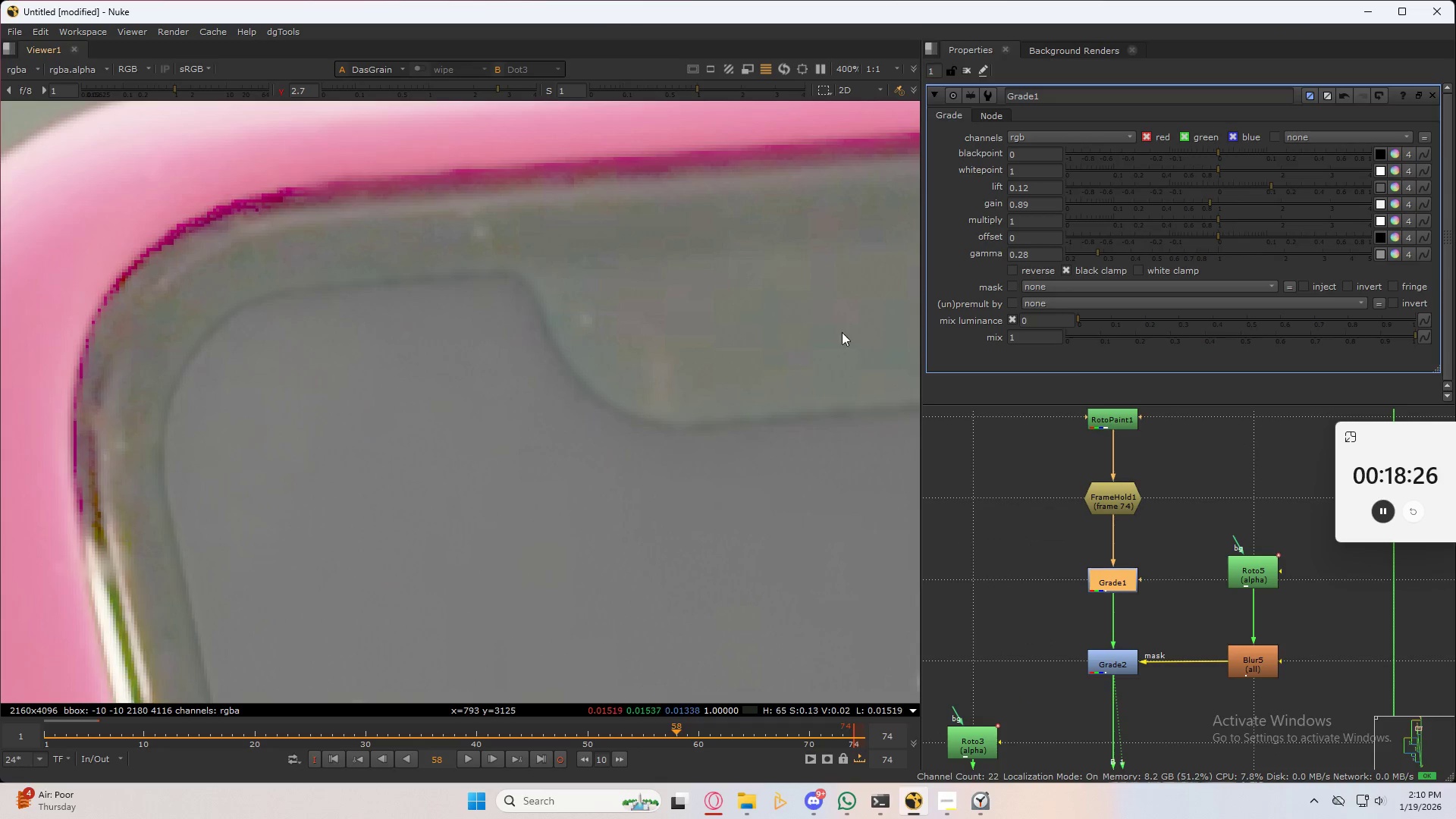 
wait(8.36)
 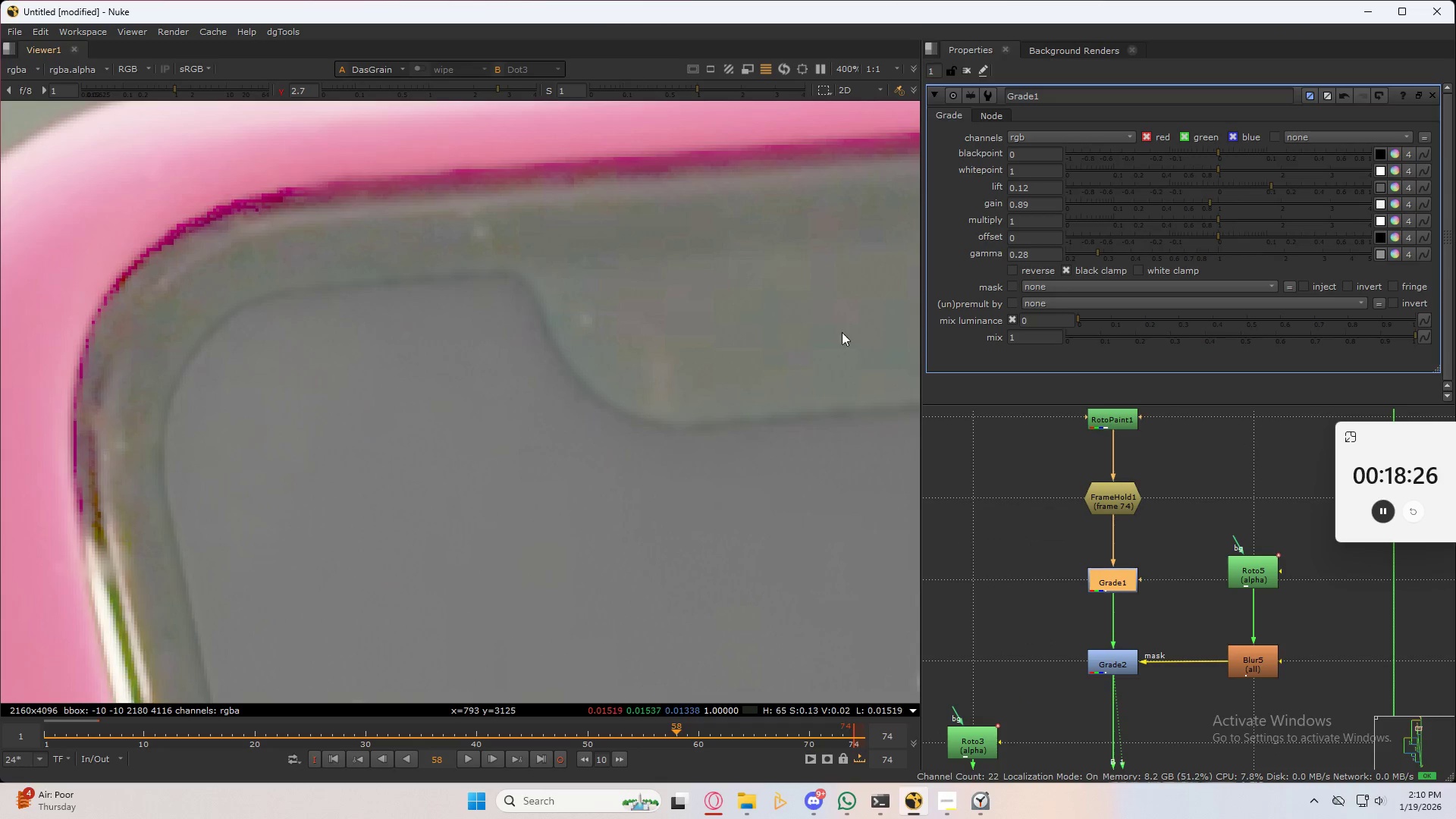 
left_click_drag(start_coordinate=[1219, 152], to_coordinate=[1273, 140])
 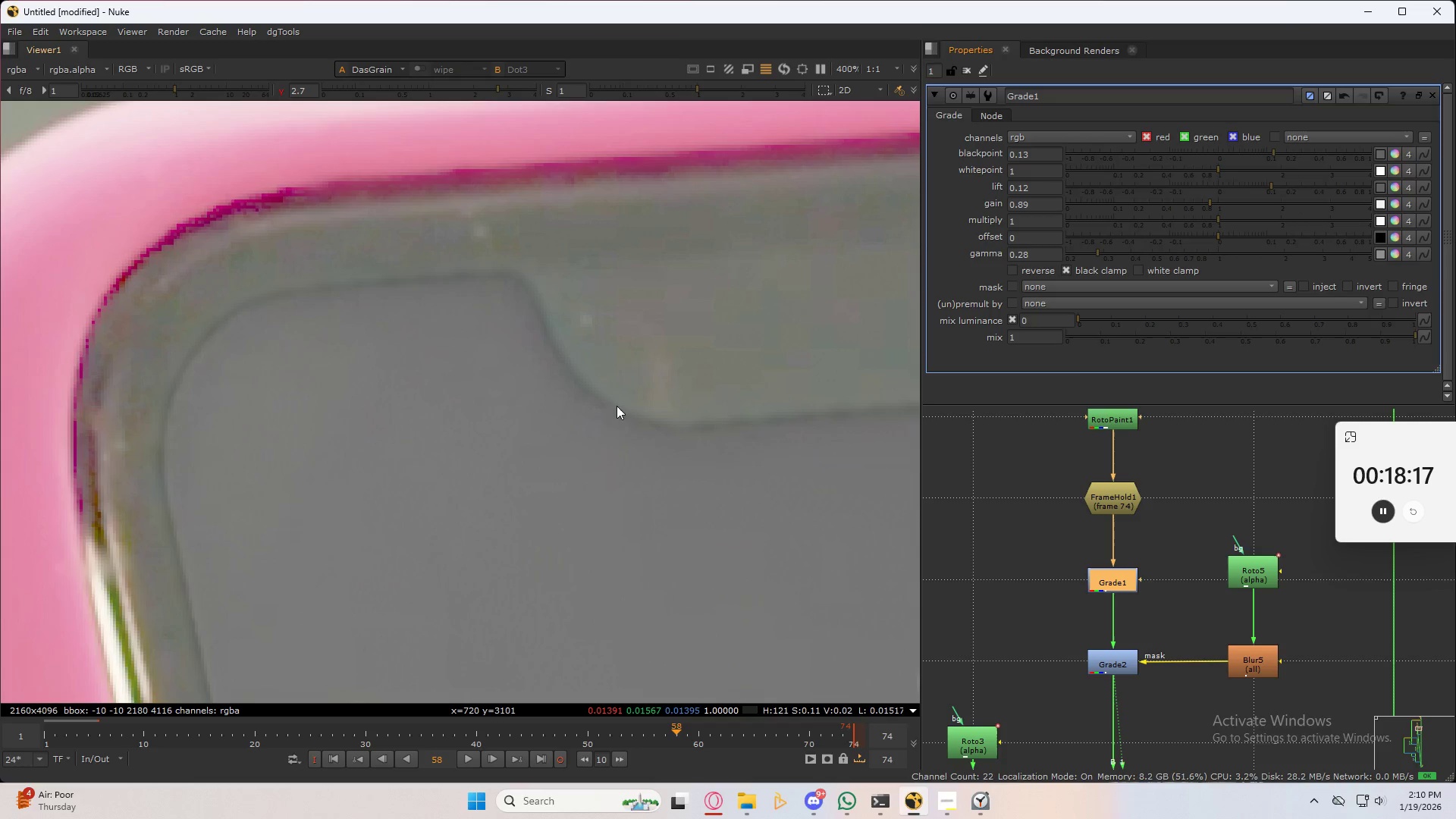 
scroll: coordinate [613, 511], scroll_direction: down, amount: 7.0
 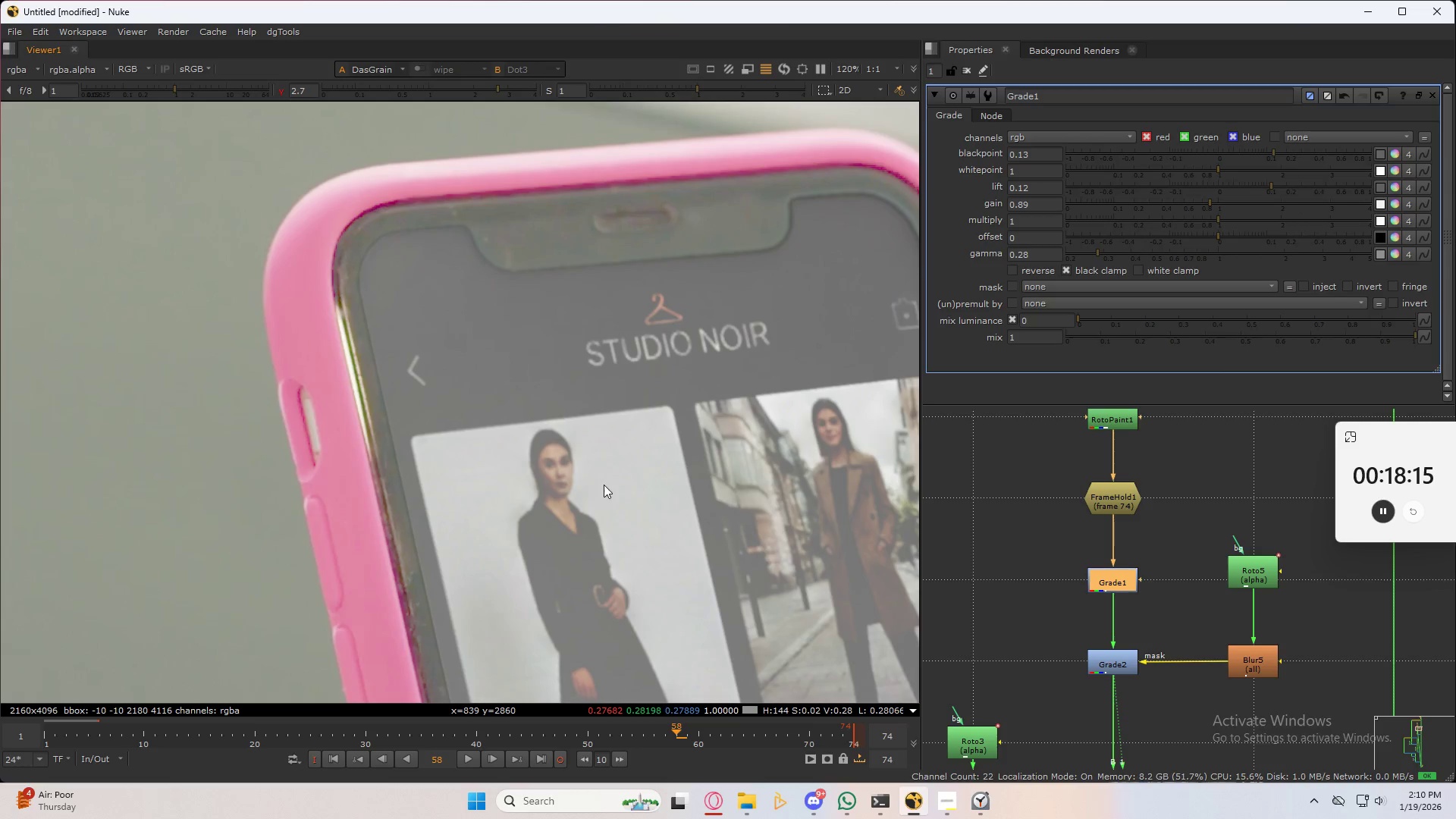 
scroll: coordinate [604, 479], scroll_direction: up, amount: 3.0
 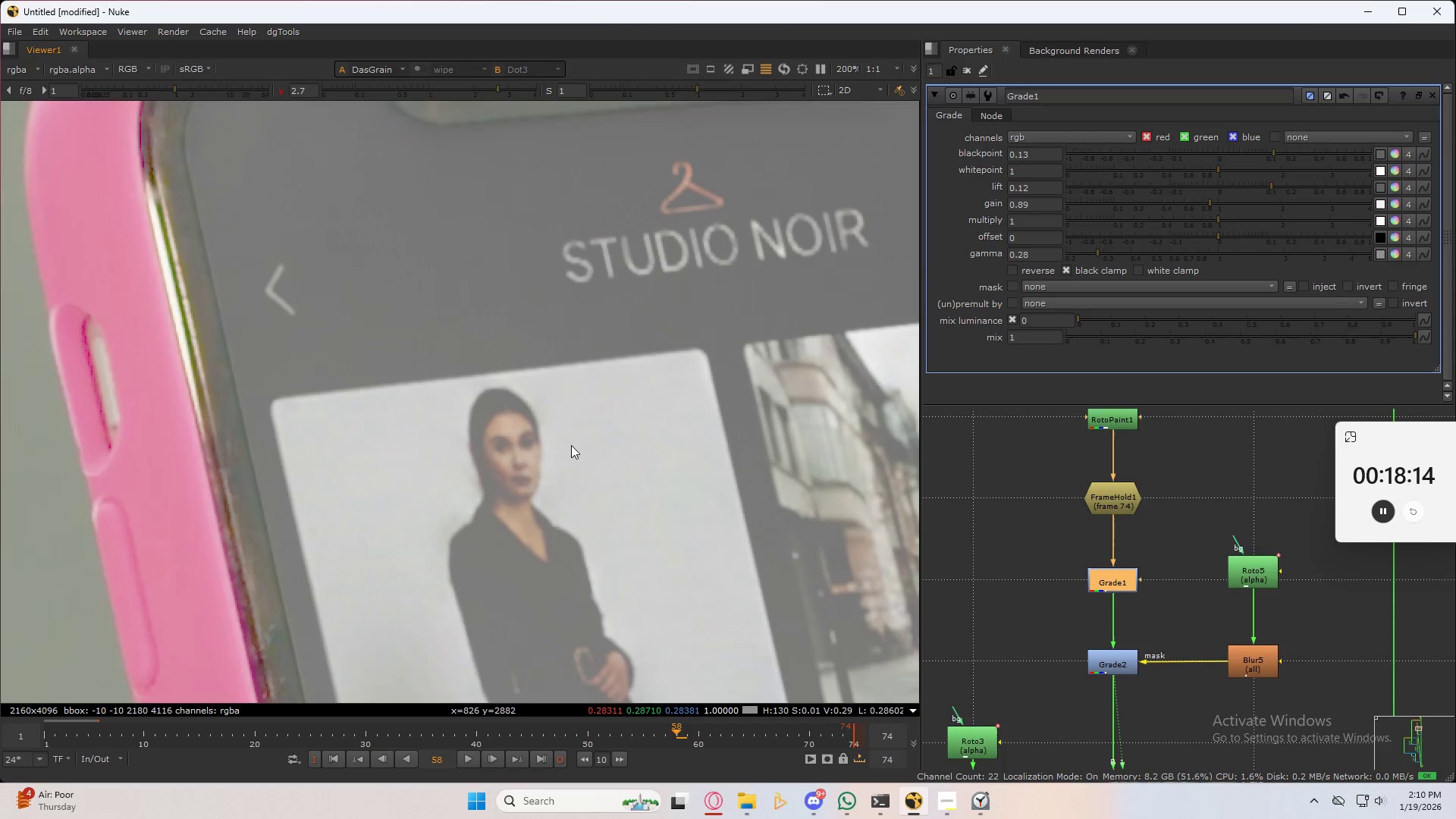 
key(Control+Z)
 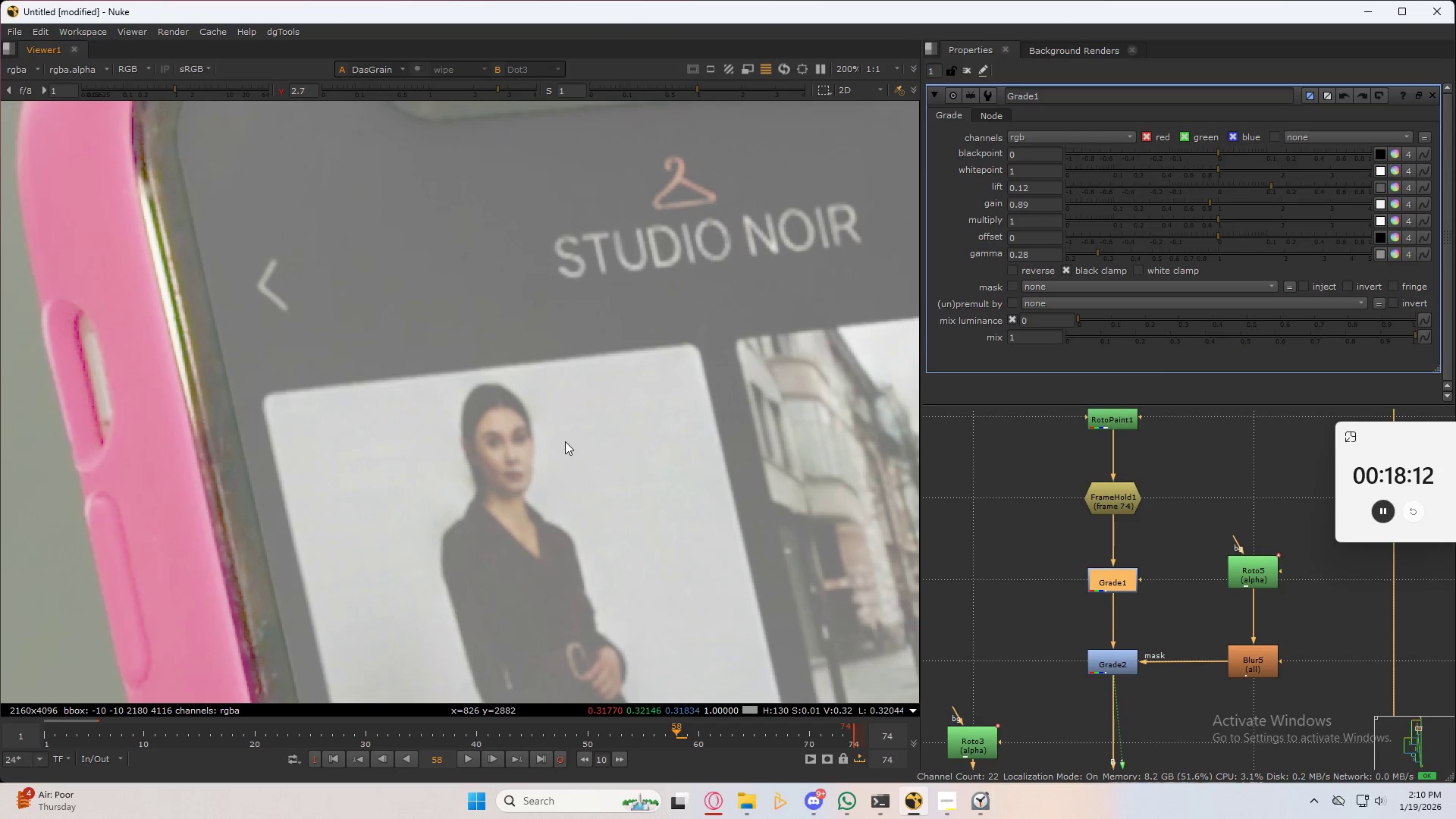 
key(Control+Shift+Z)
 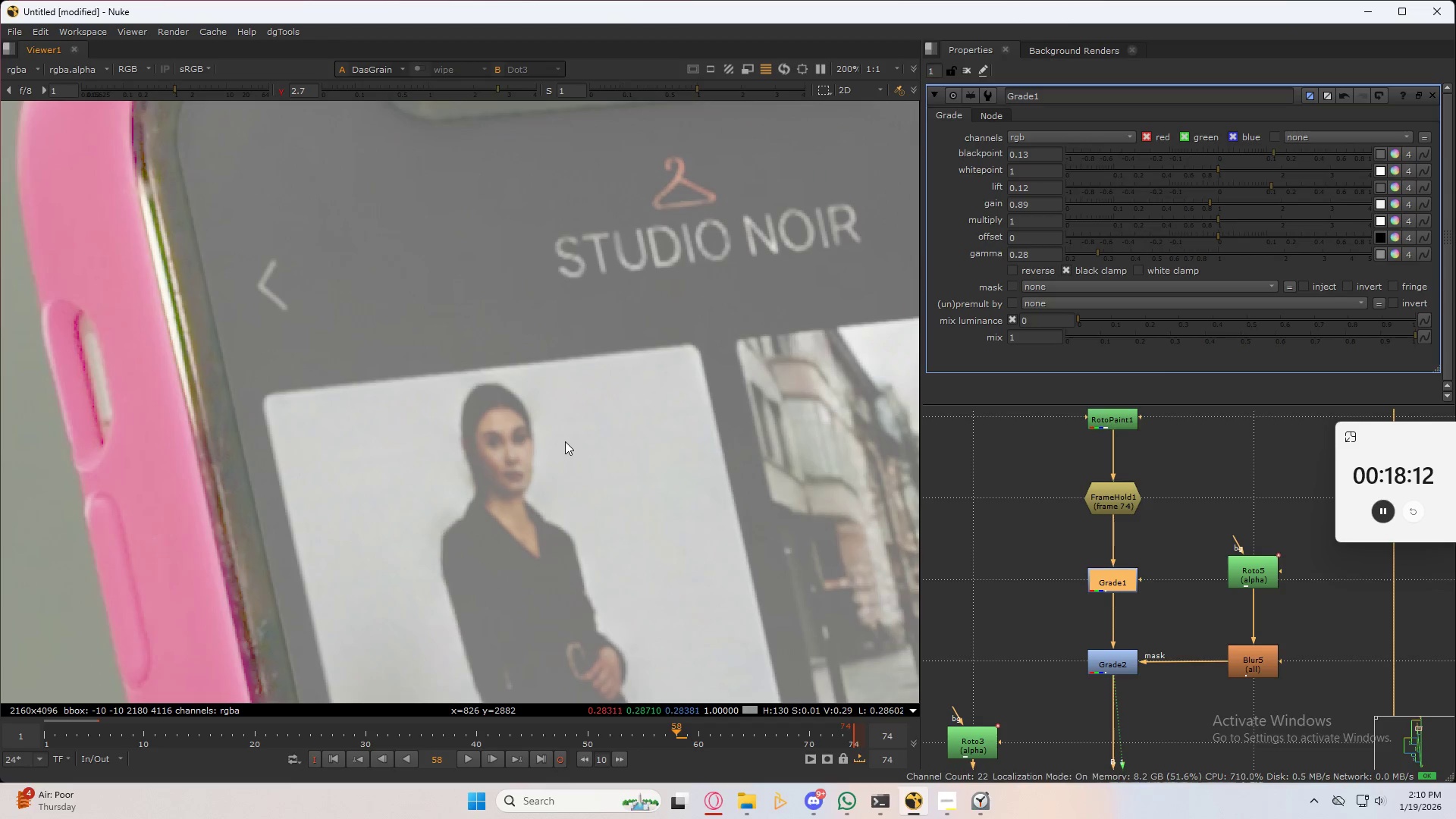 
key(Control+Z)
 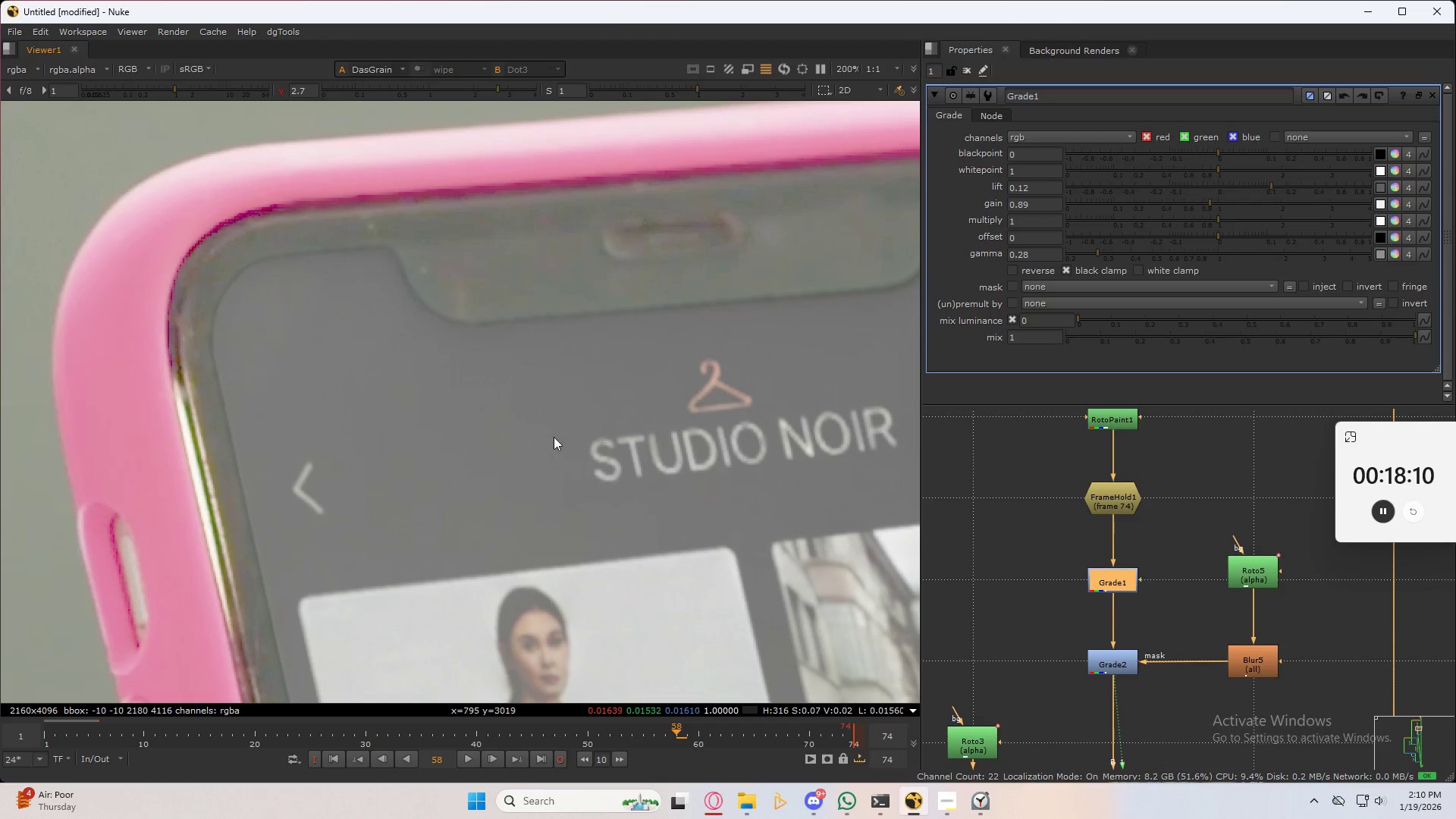 
key(Control+Shift+Z)
 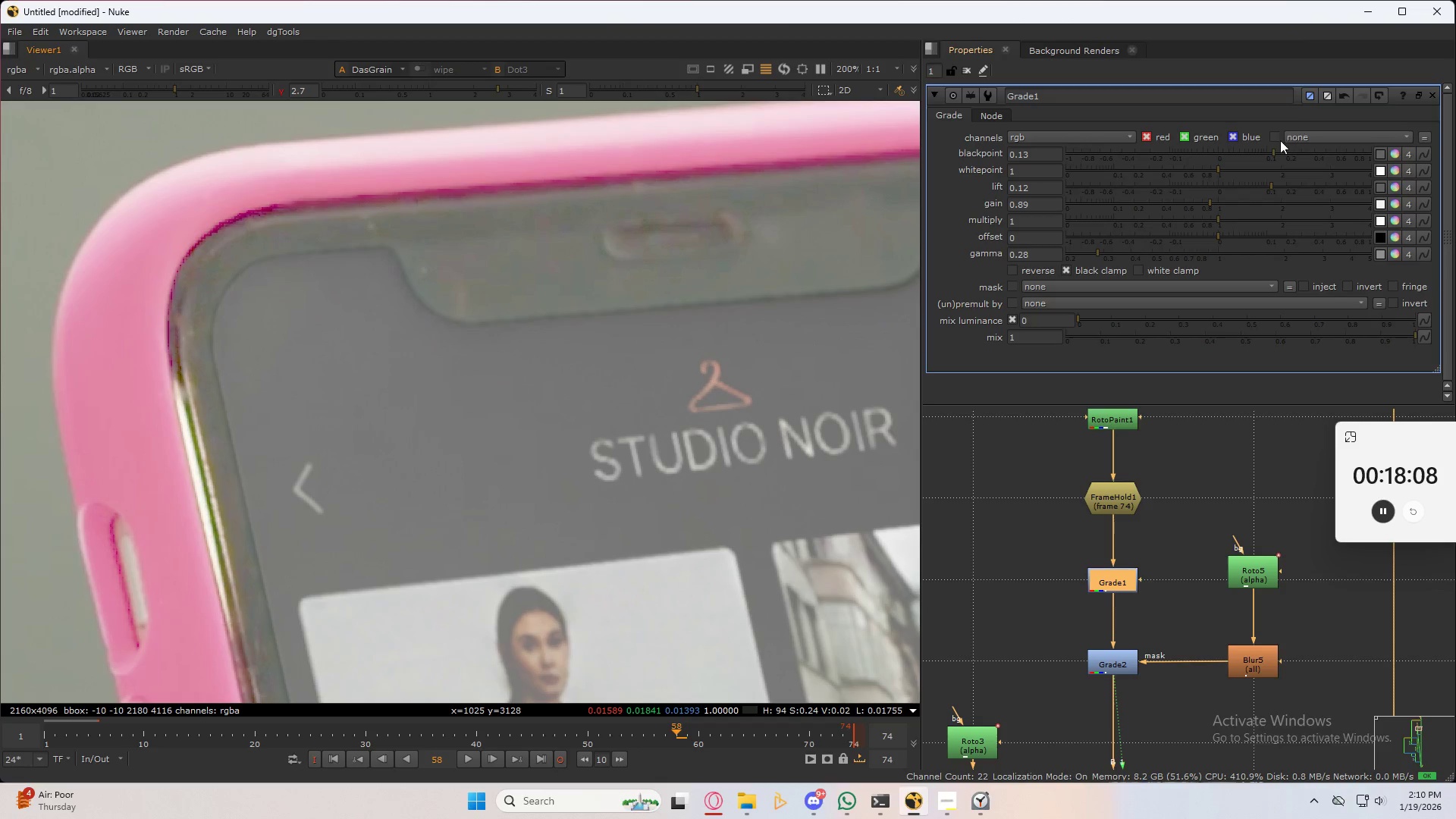 
left_click([1253, 151])
 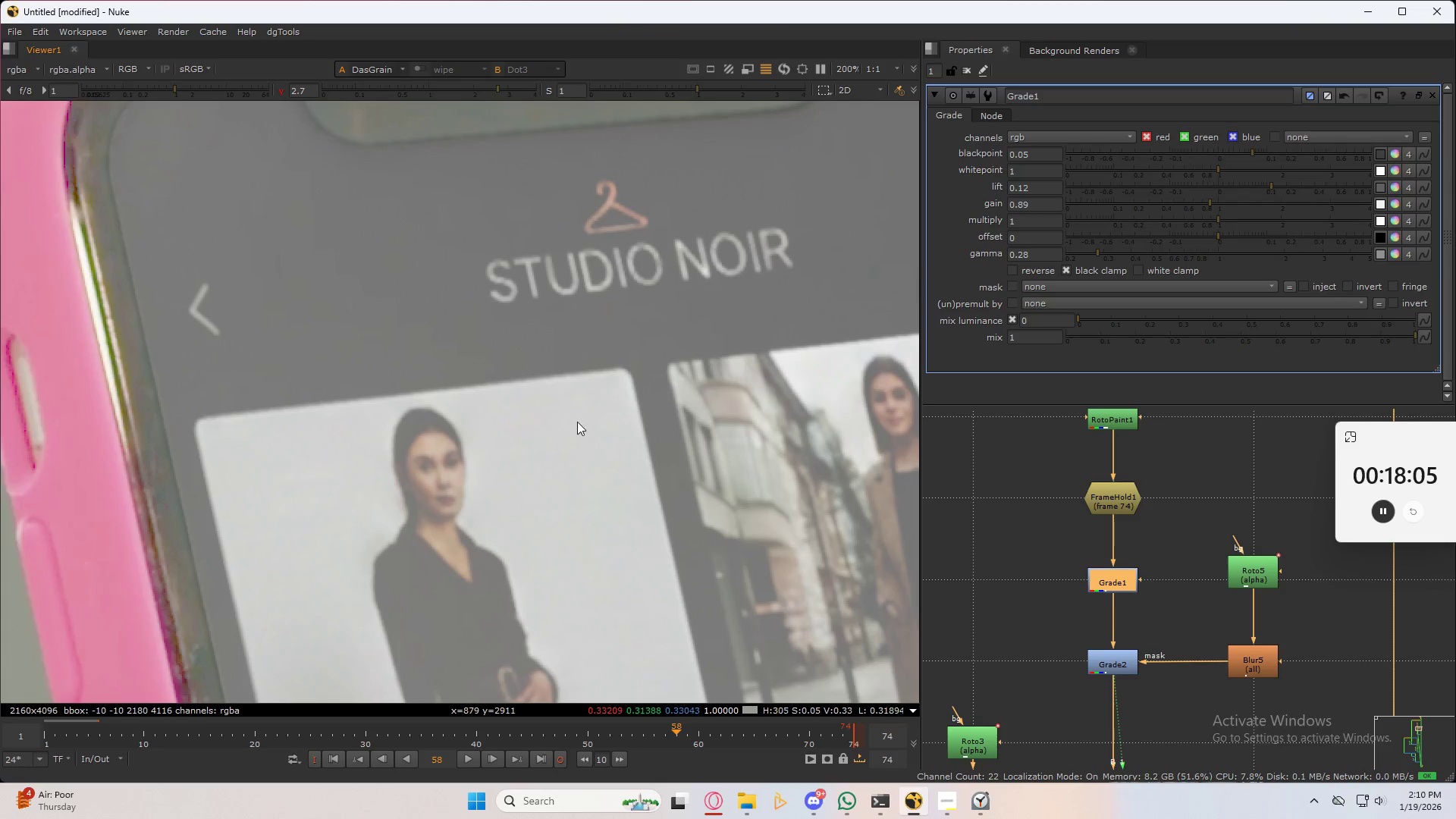 
key(Control+Z)
 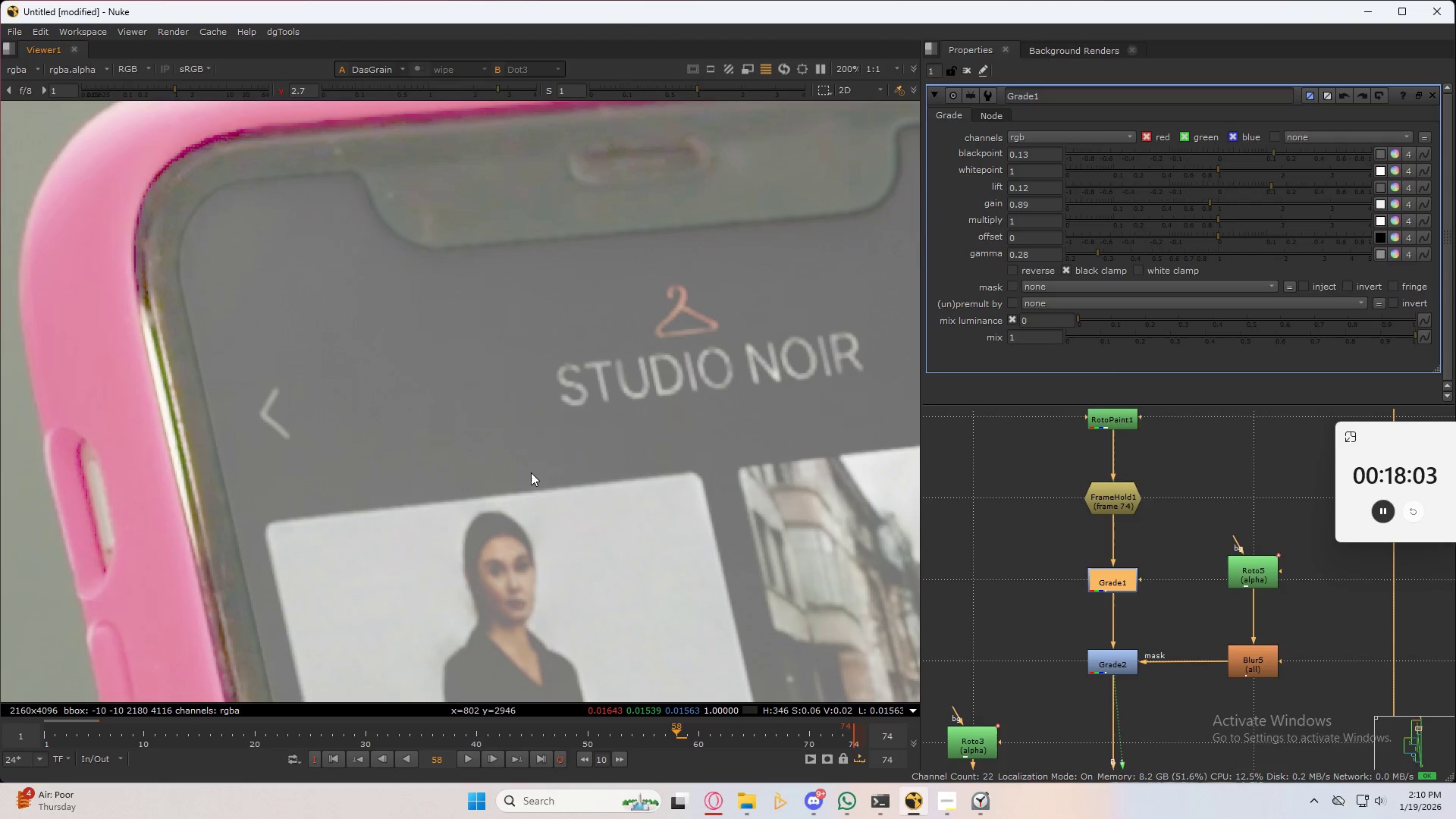 
key(Control+Shift+Z)
 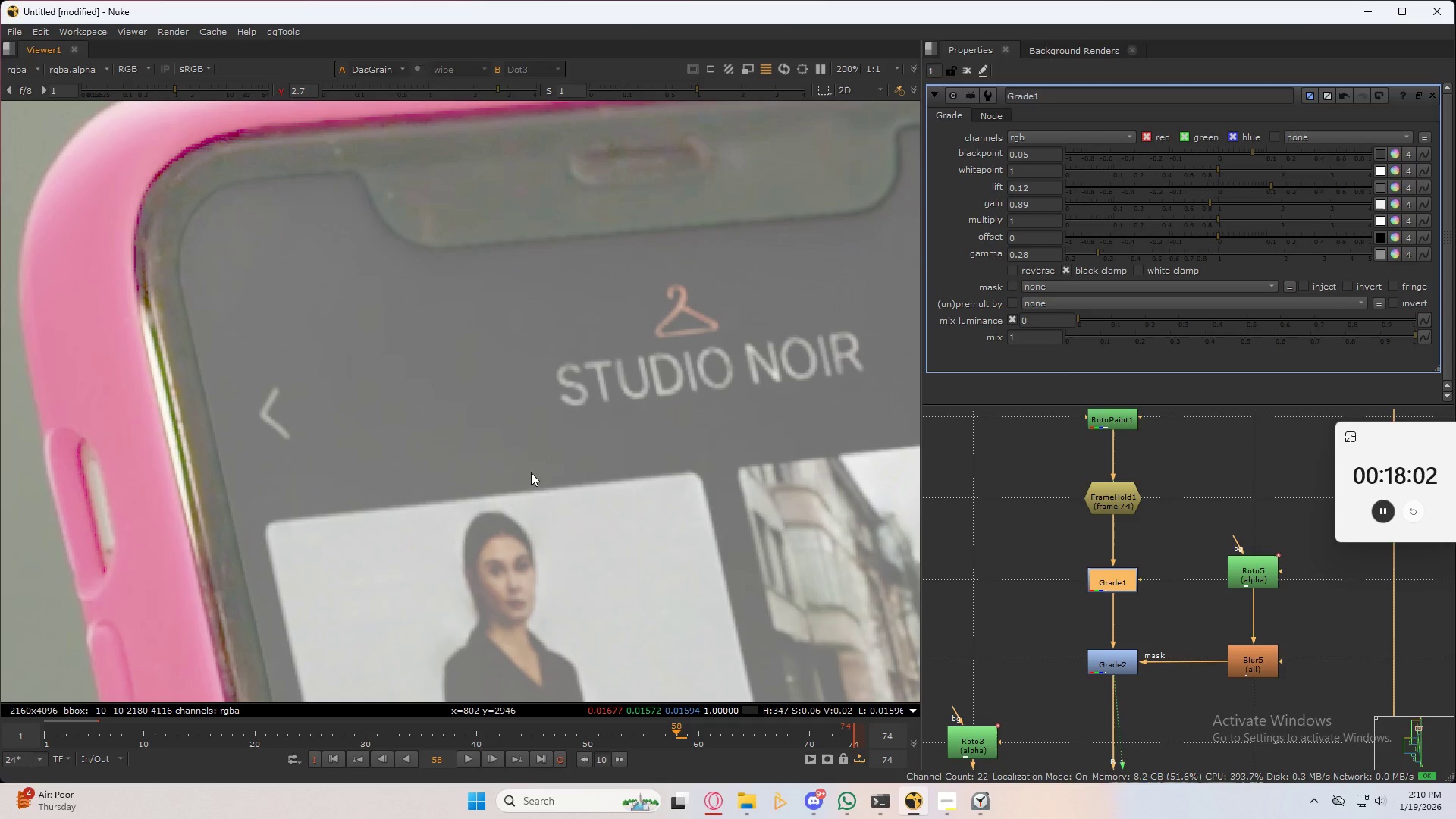 
key(Control+Z)
 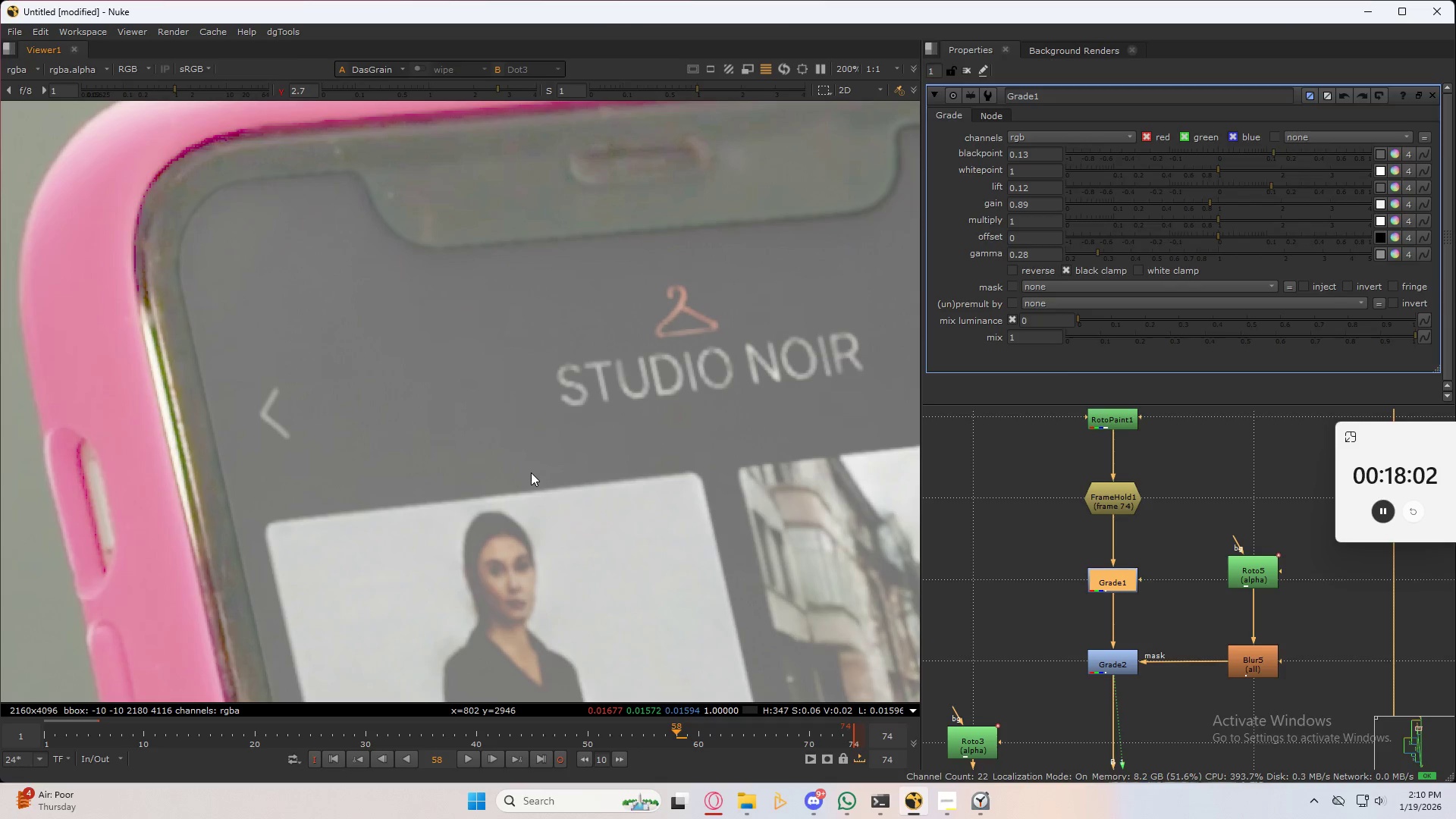 
key(Control+Shift+Z)
 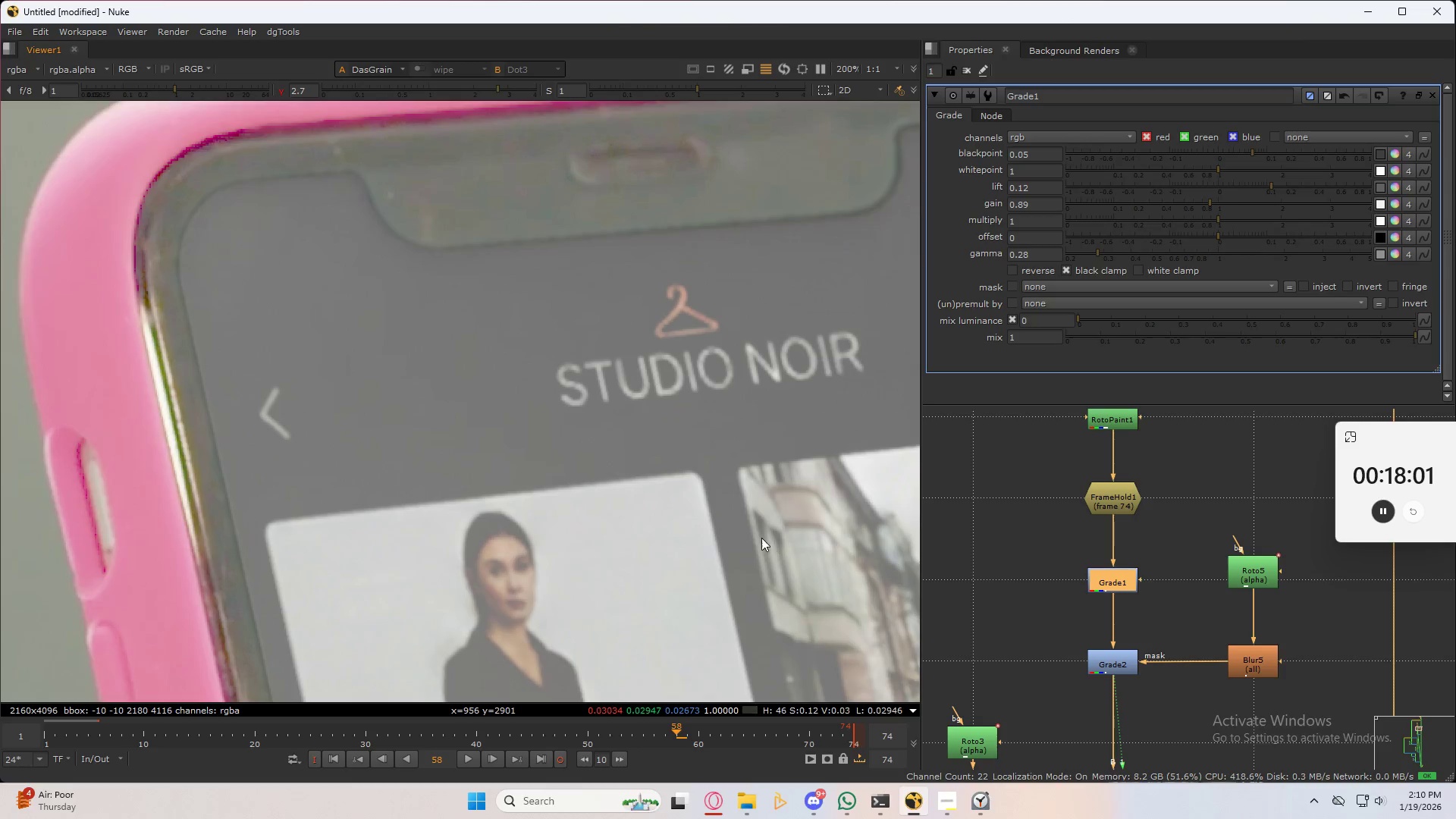 
scroll: coordinate [610, 394], scroll_direction: down, amount: 3.0
 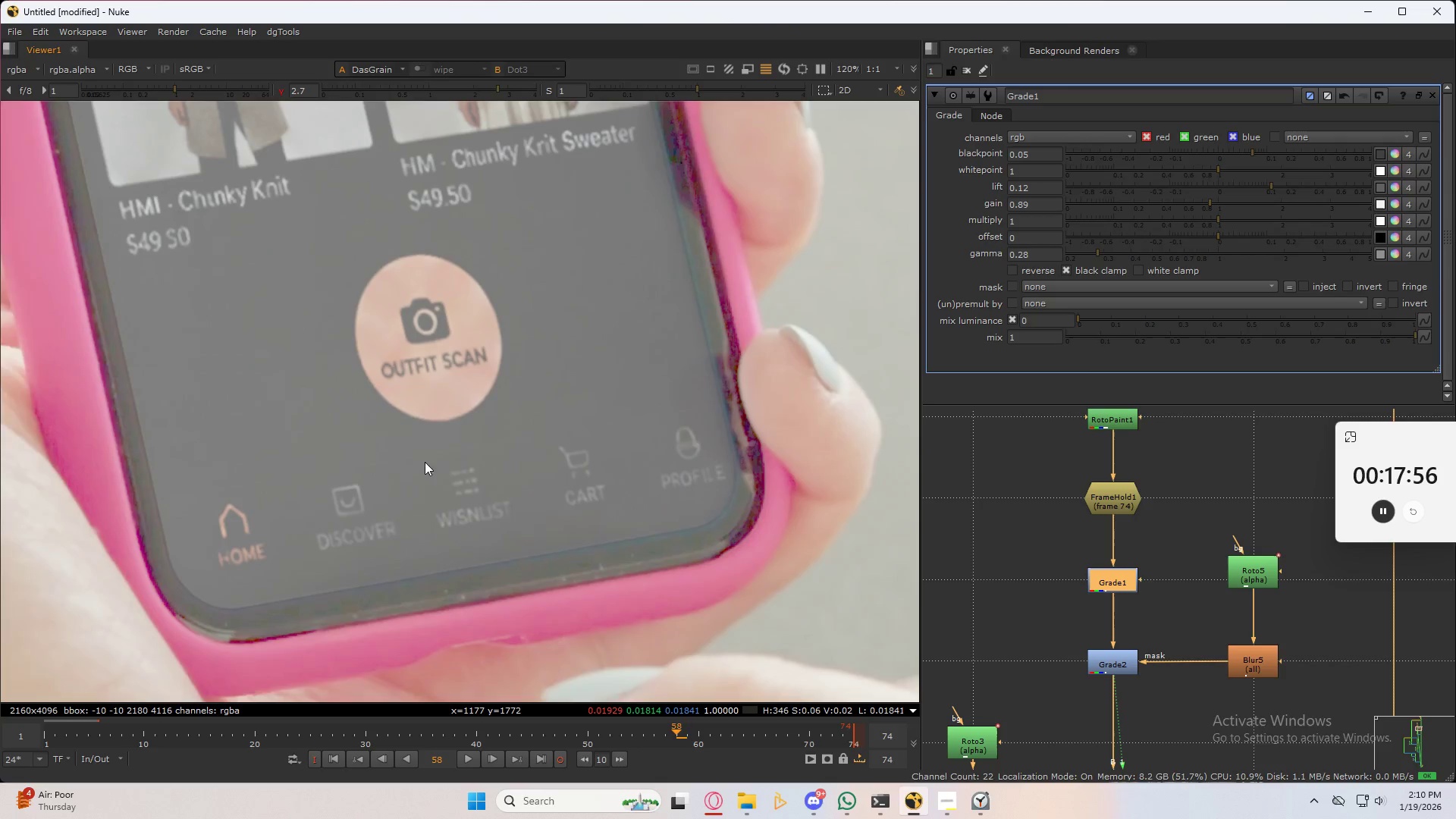 
wait(5.42)
 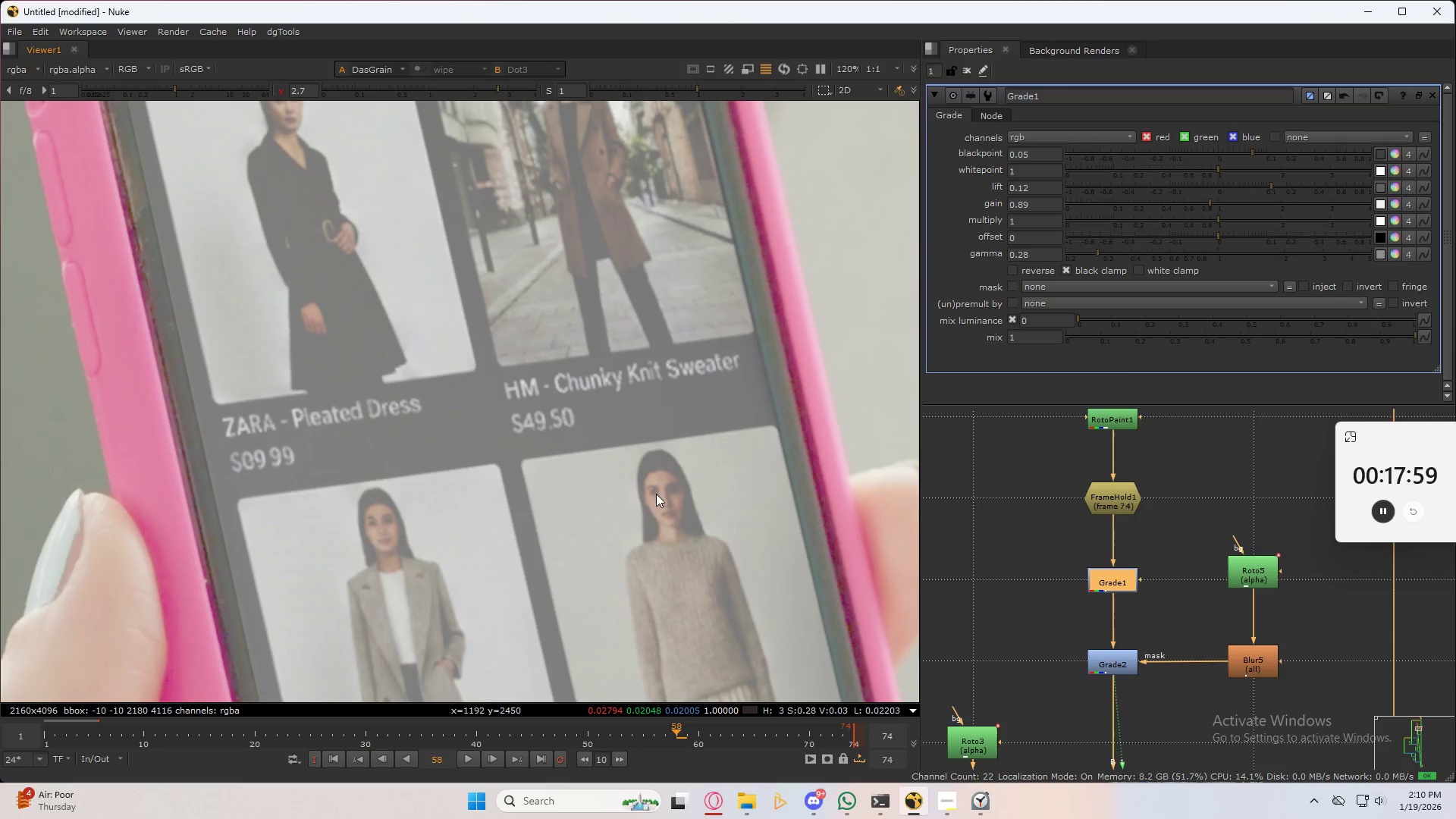 
scroll: coordinate [722, 366], scroll_direction: up, amount: 5.0
 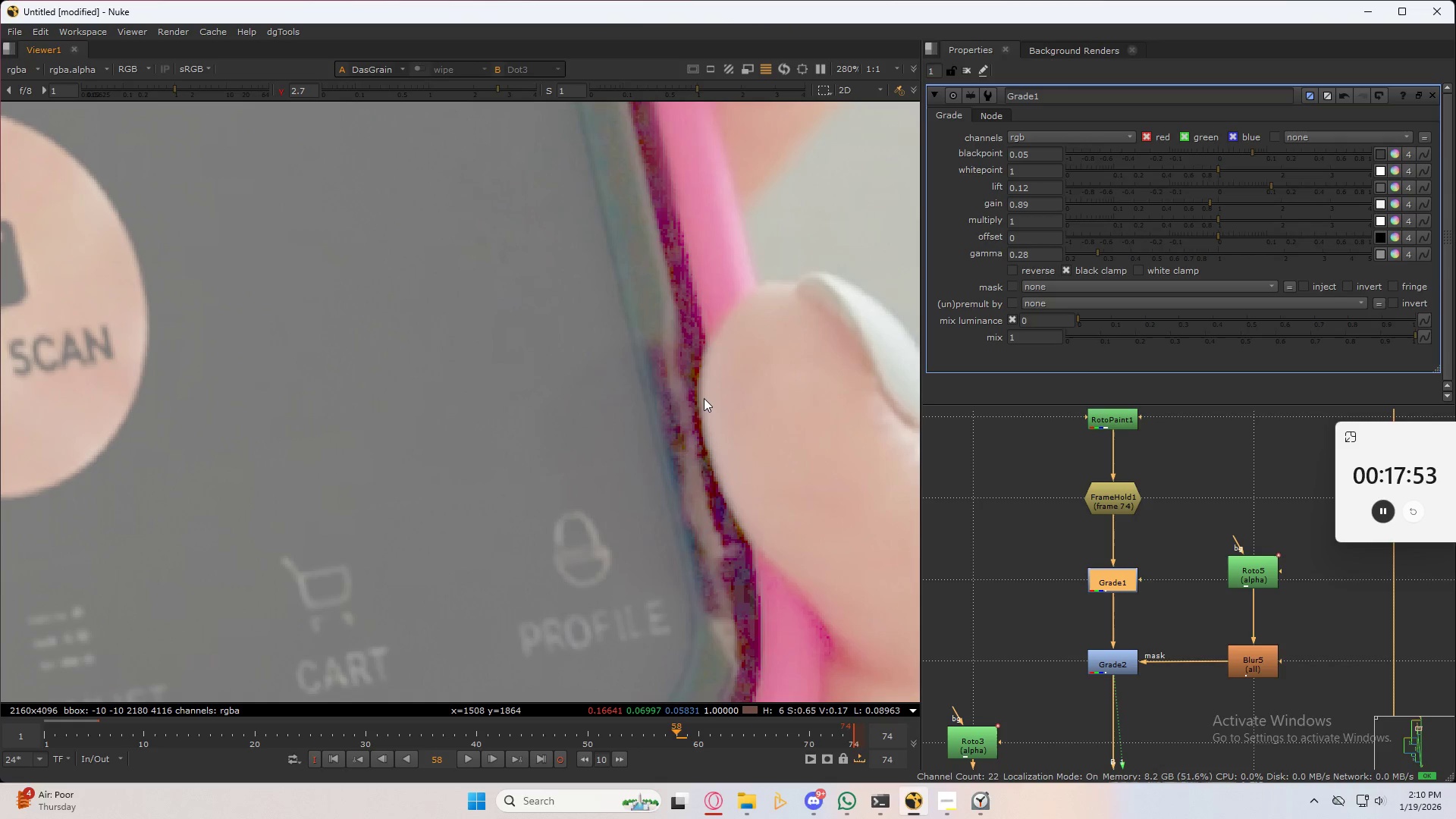 
double_click([704, 398])
 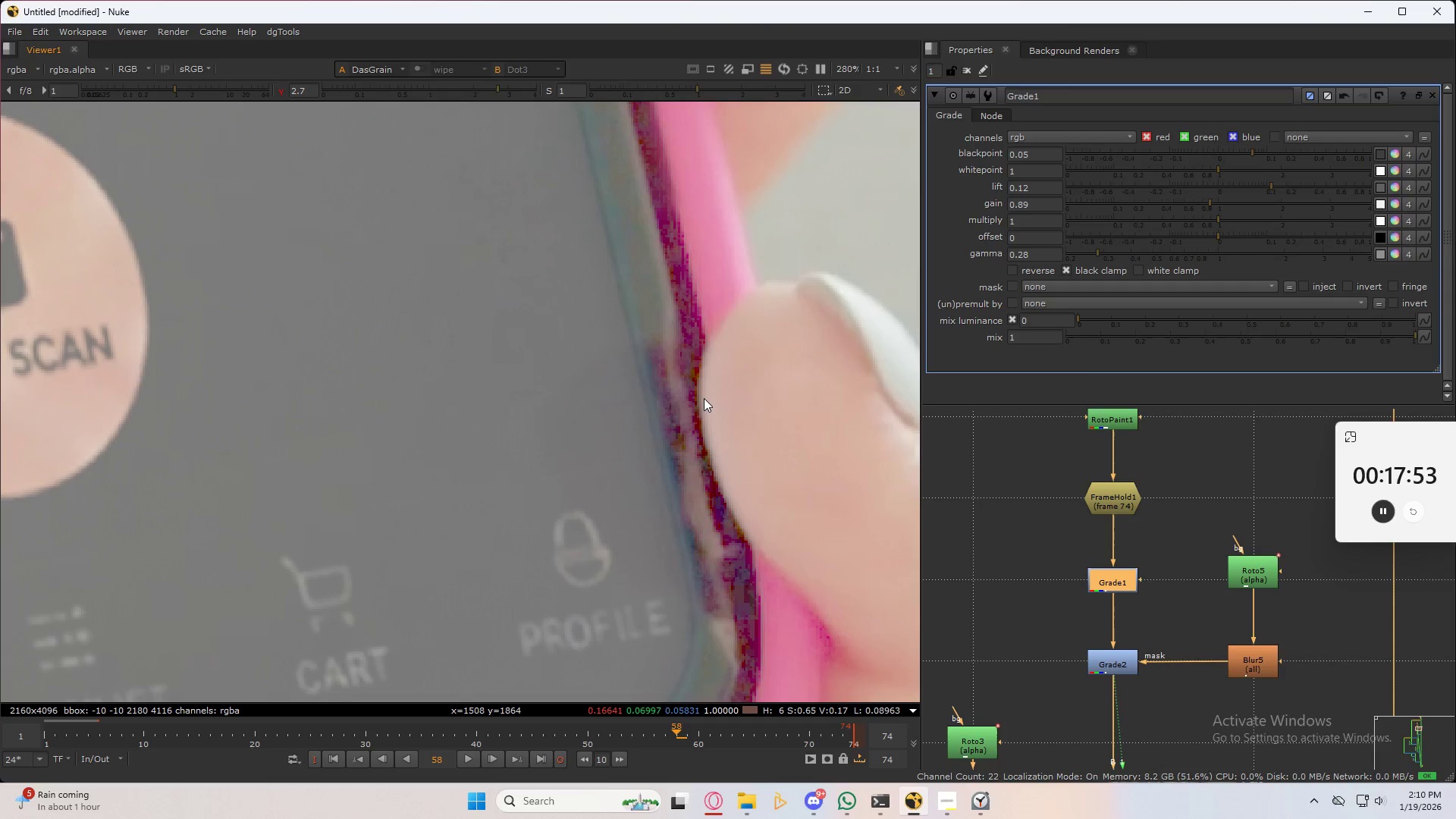 
triple_click([704, 398])
 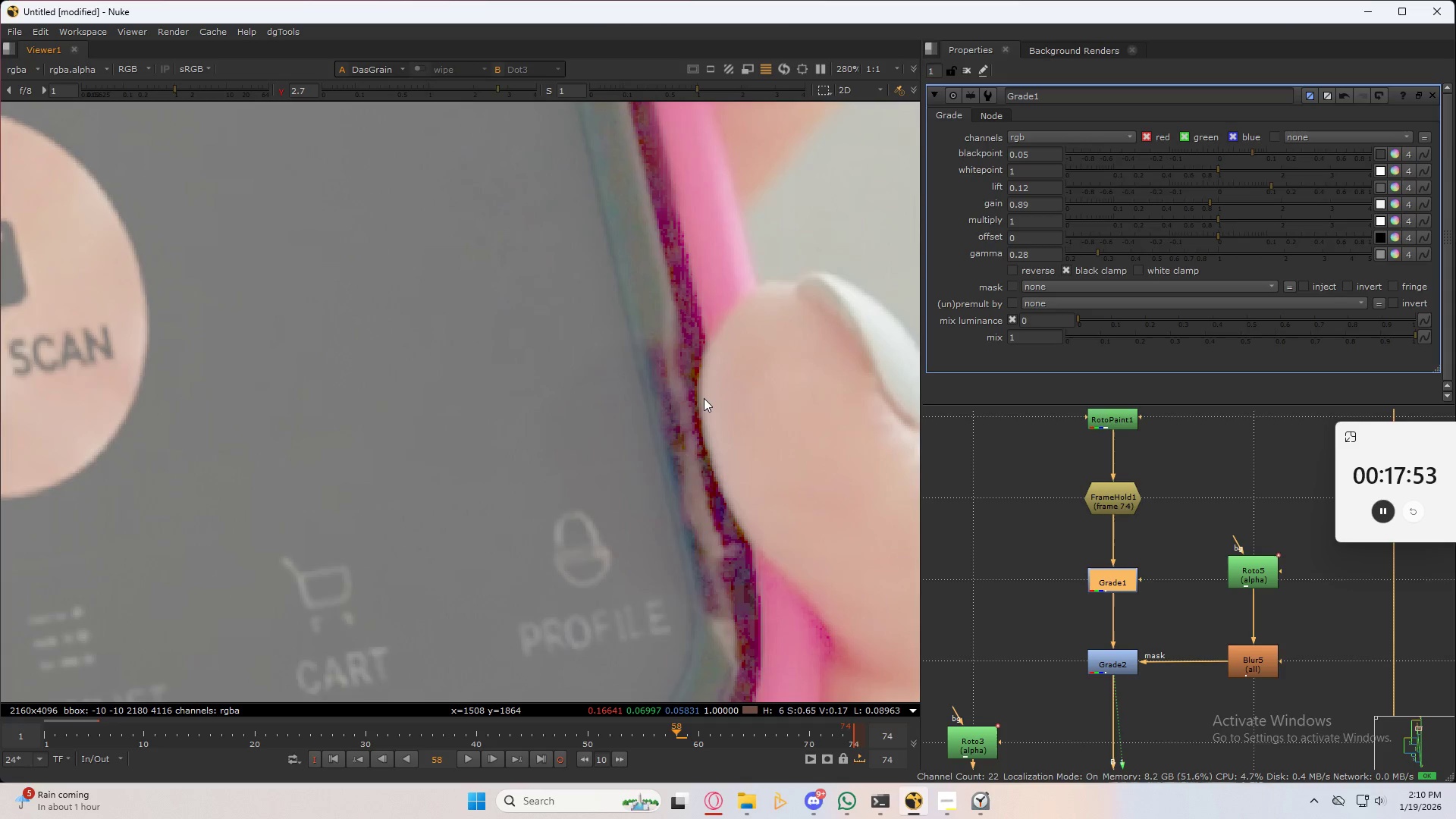 
type(32)
 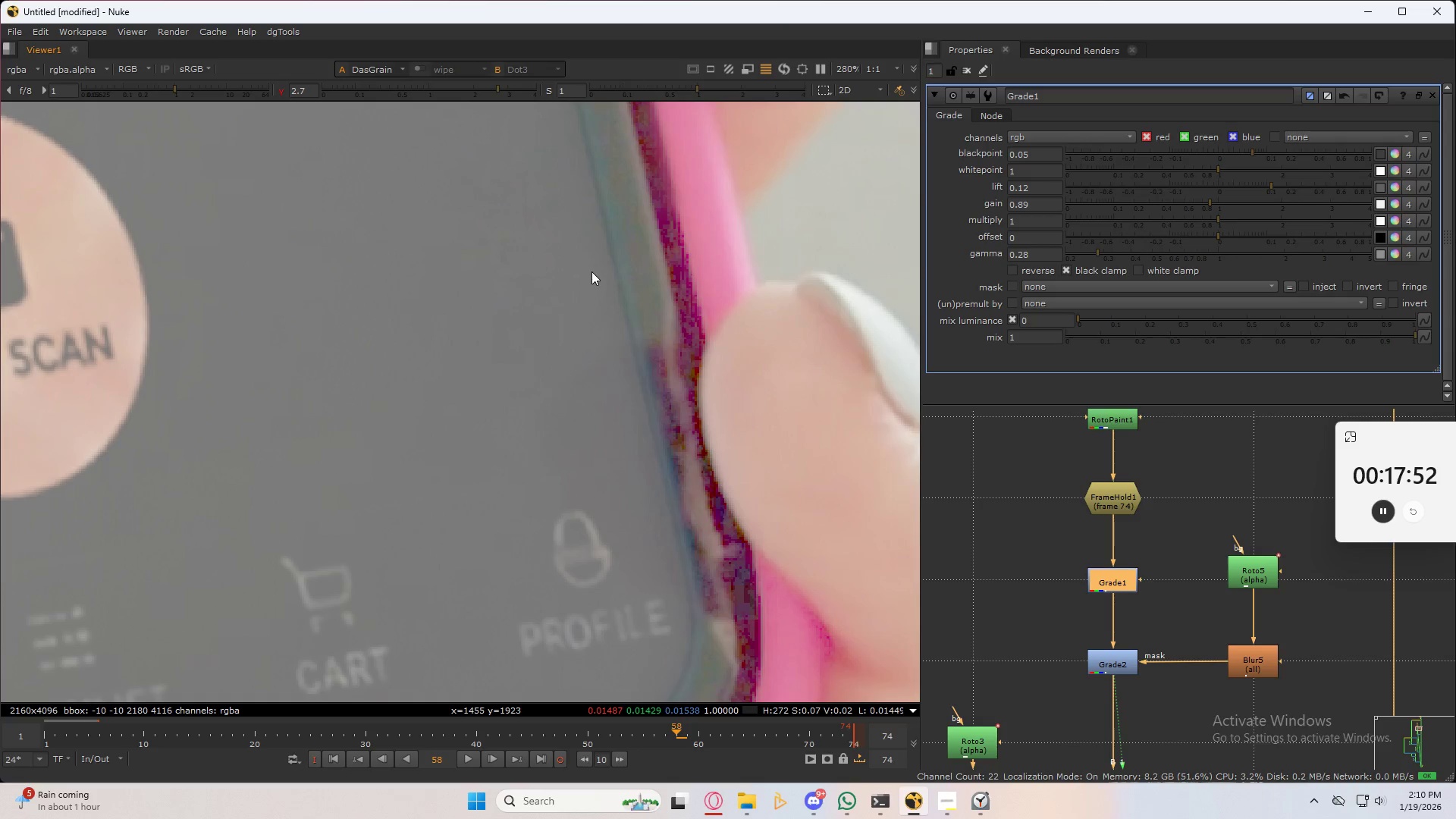 
type(32323)
 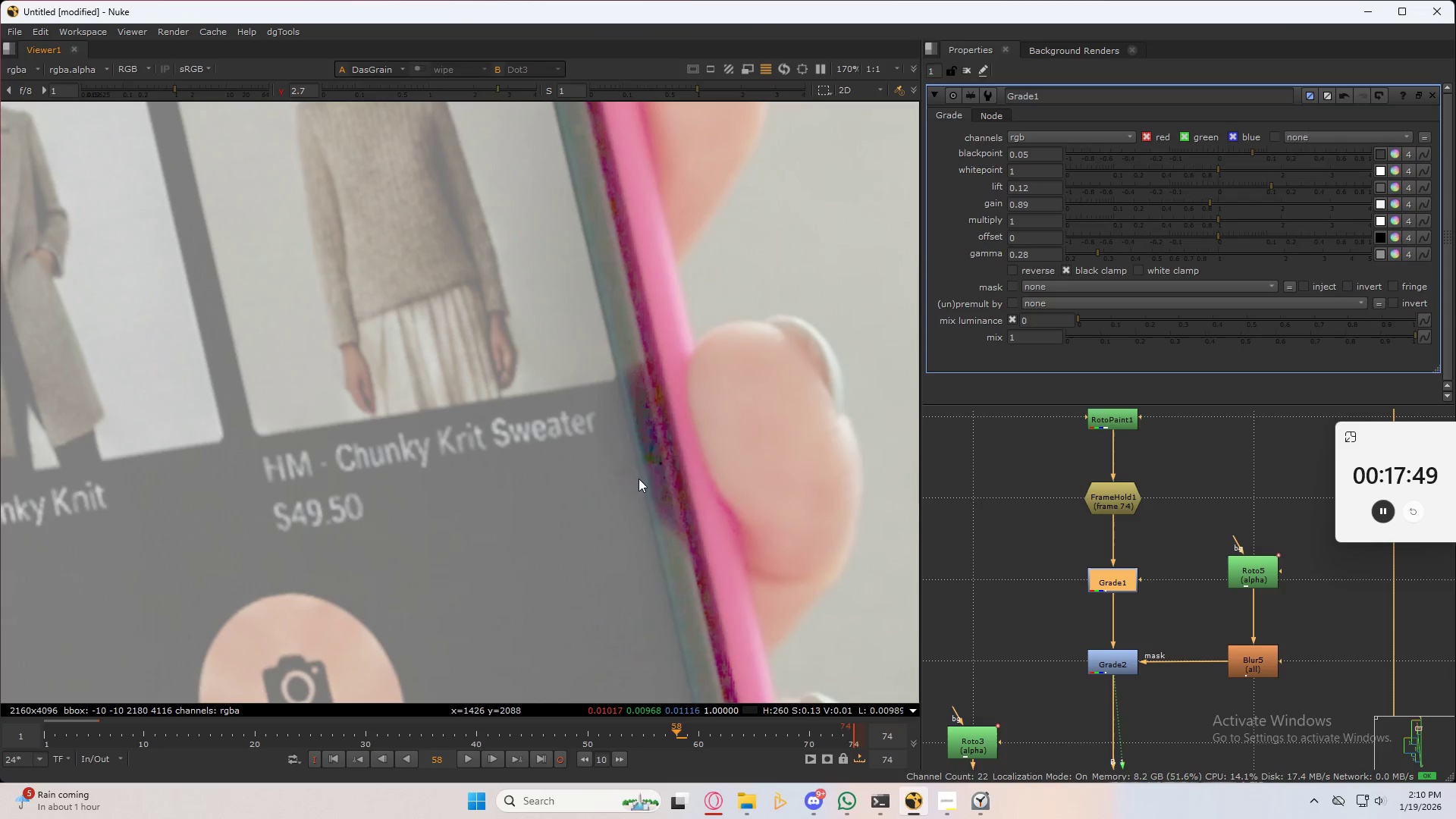 
scroll: coordinate [647, 497], scroll_direction: down, amount: 3.0
 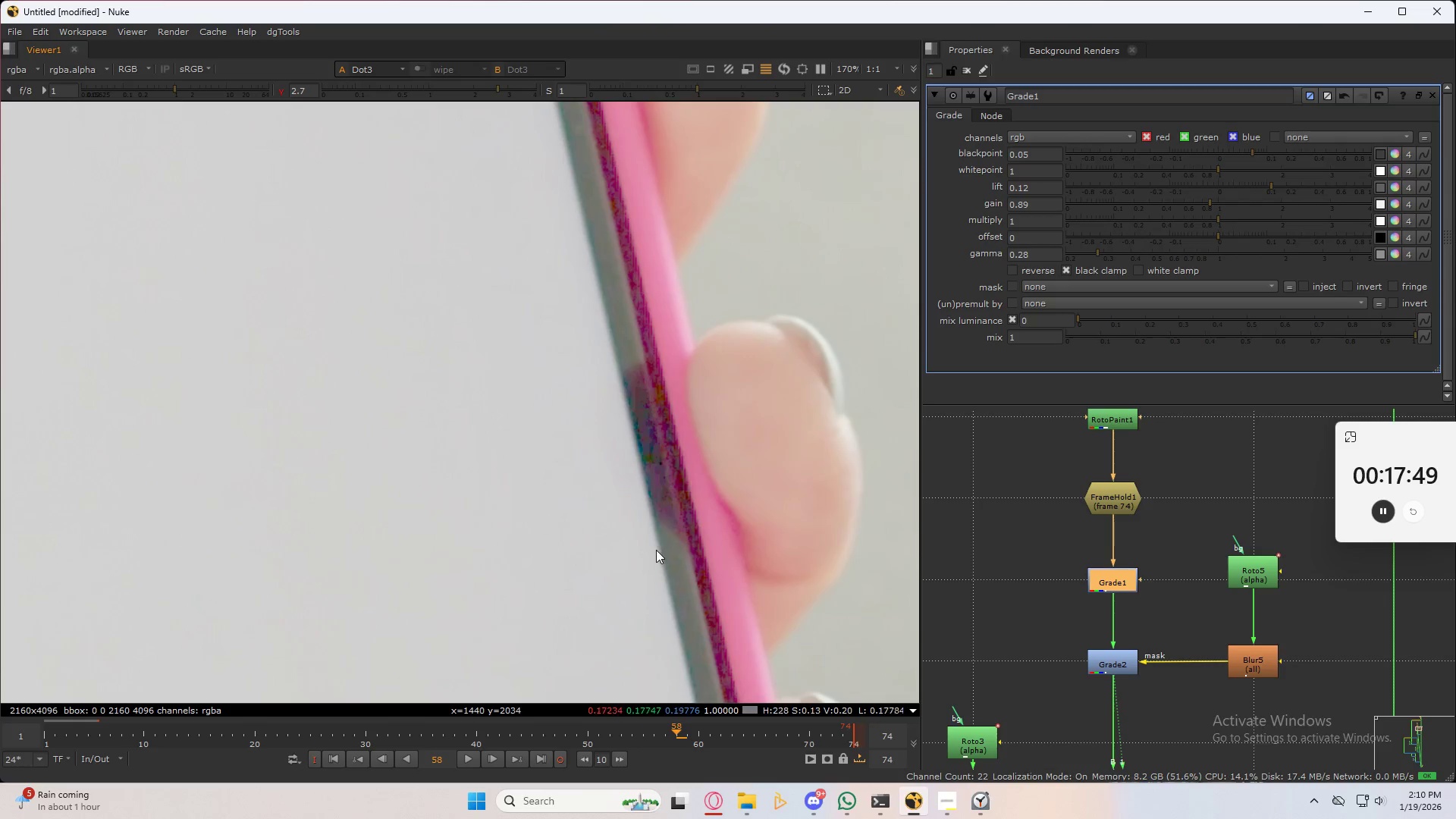 
type(23232)
 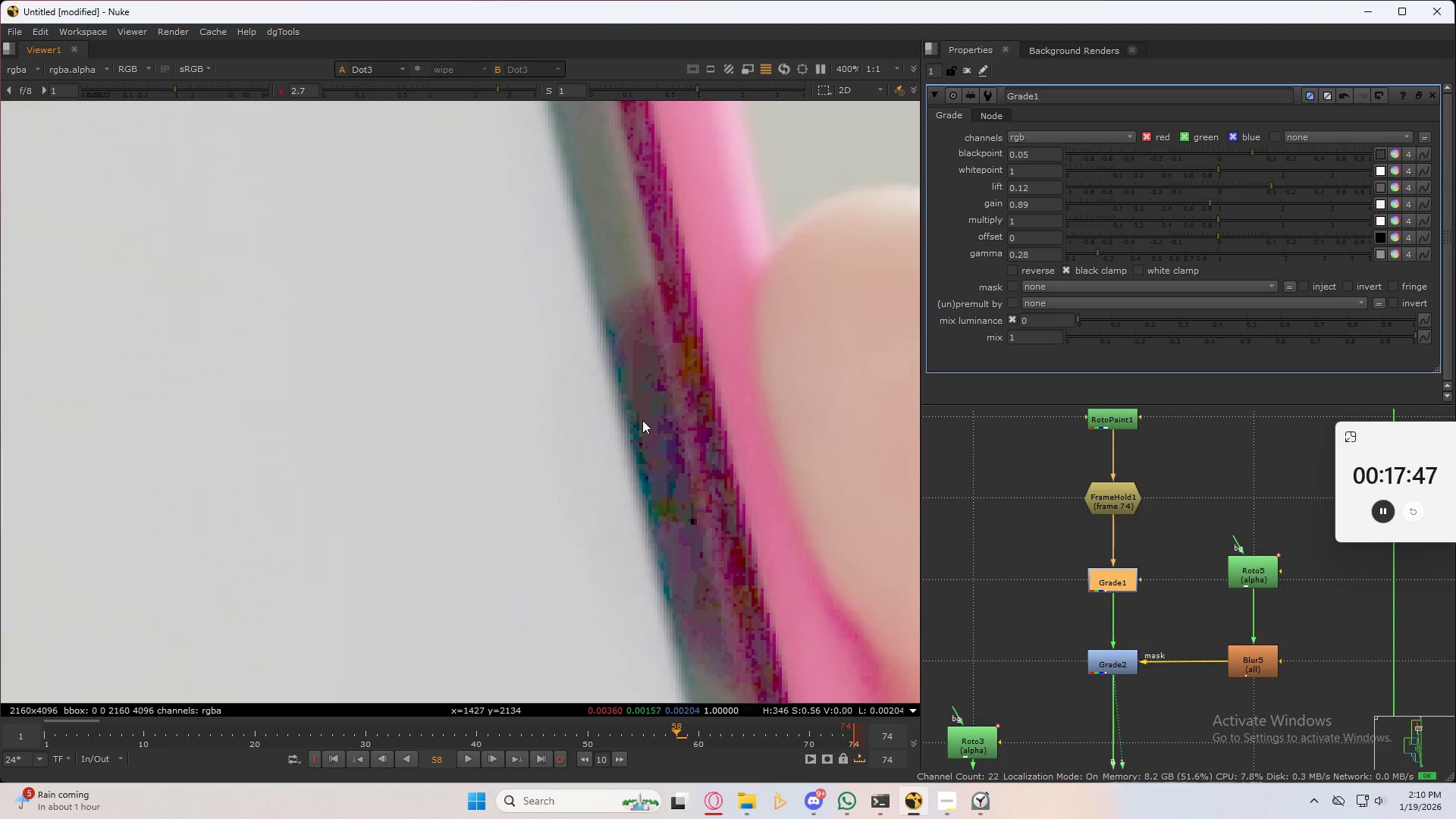 
scroll: coordinate [637, 421], scroll_direction: up, amount: 5.0
 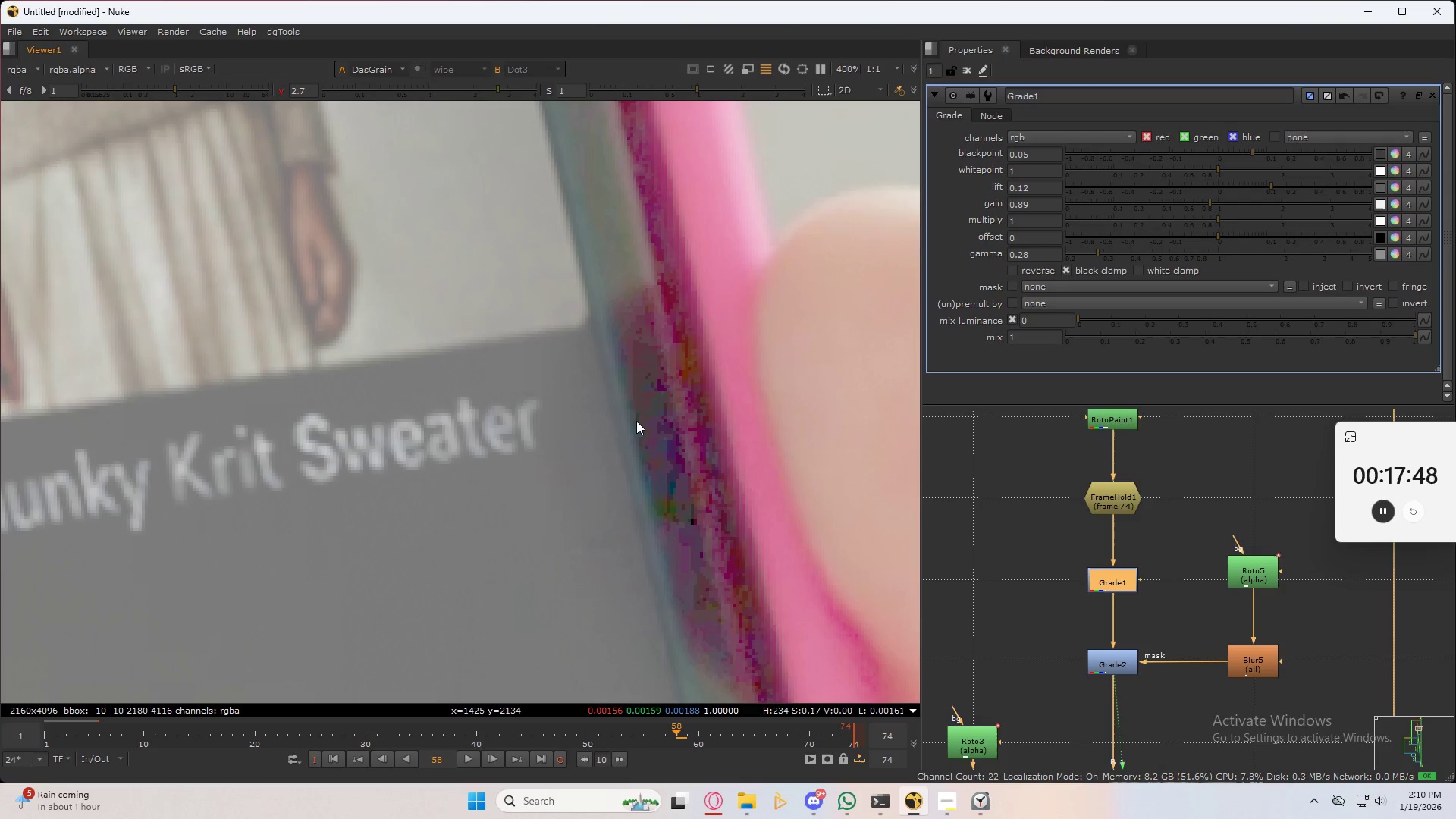 
type(3232)
 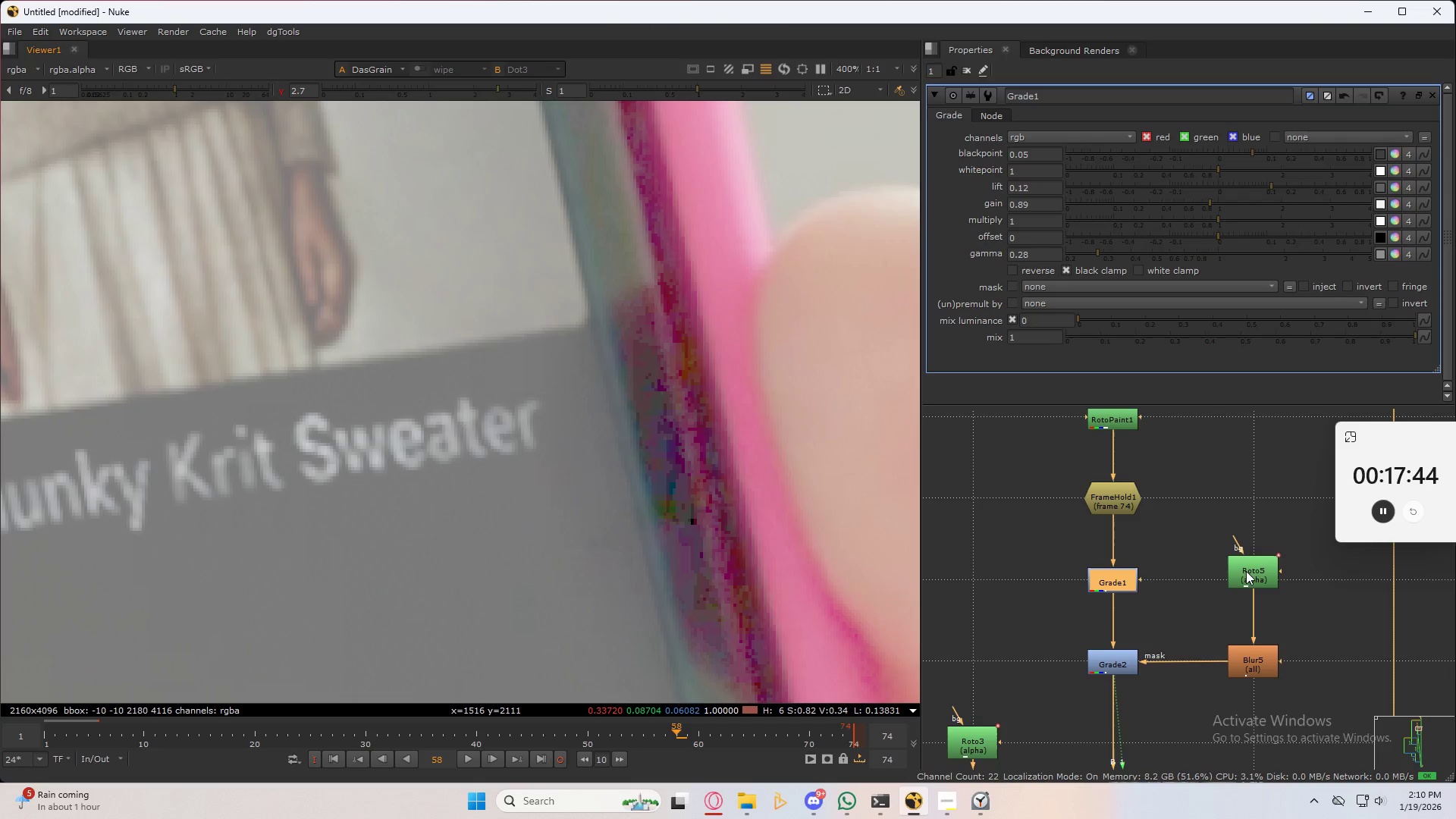 
double_click([1256, 575])
 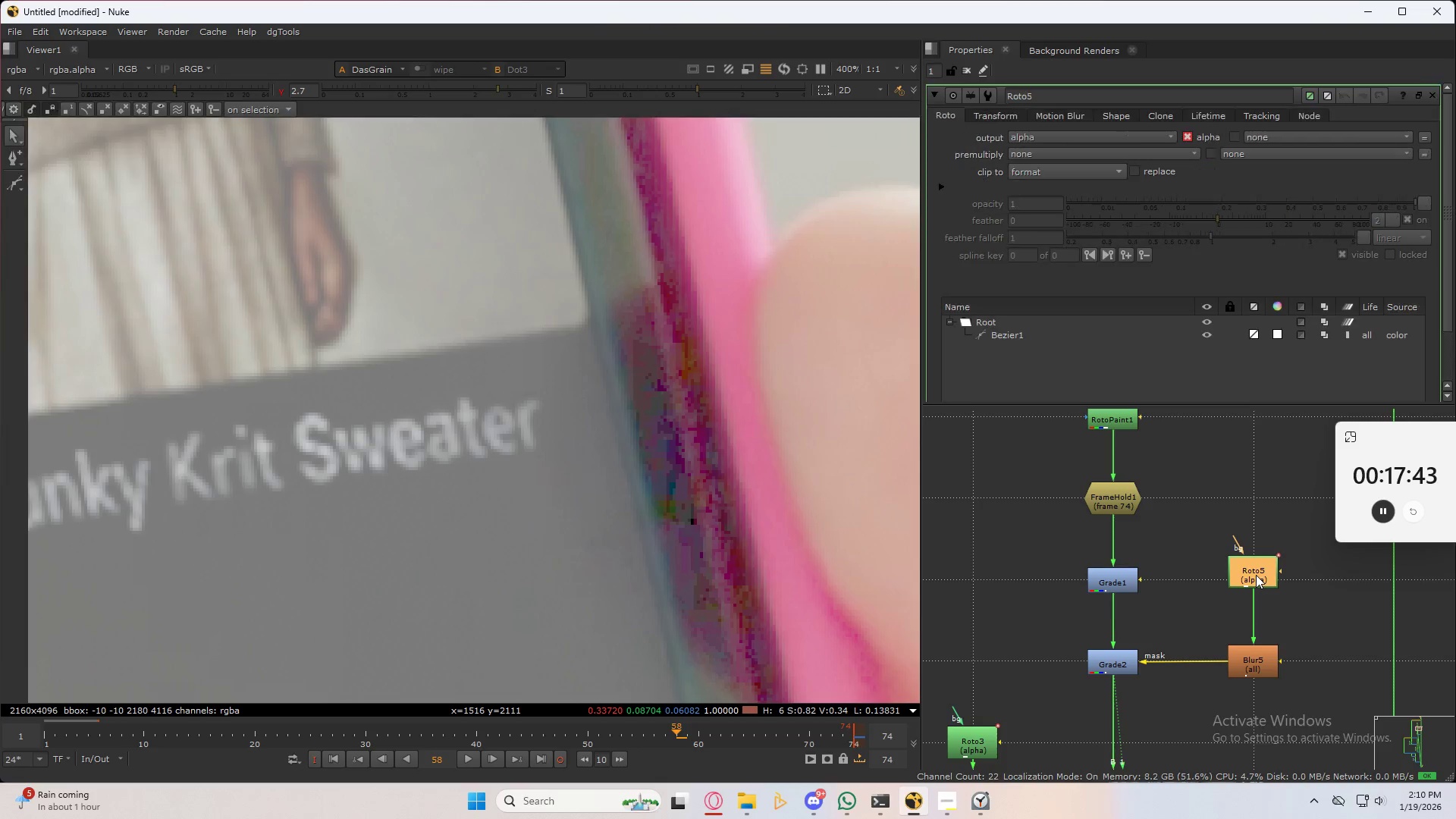 
triple_click([1256, 575])
 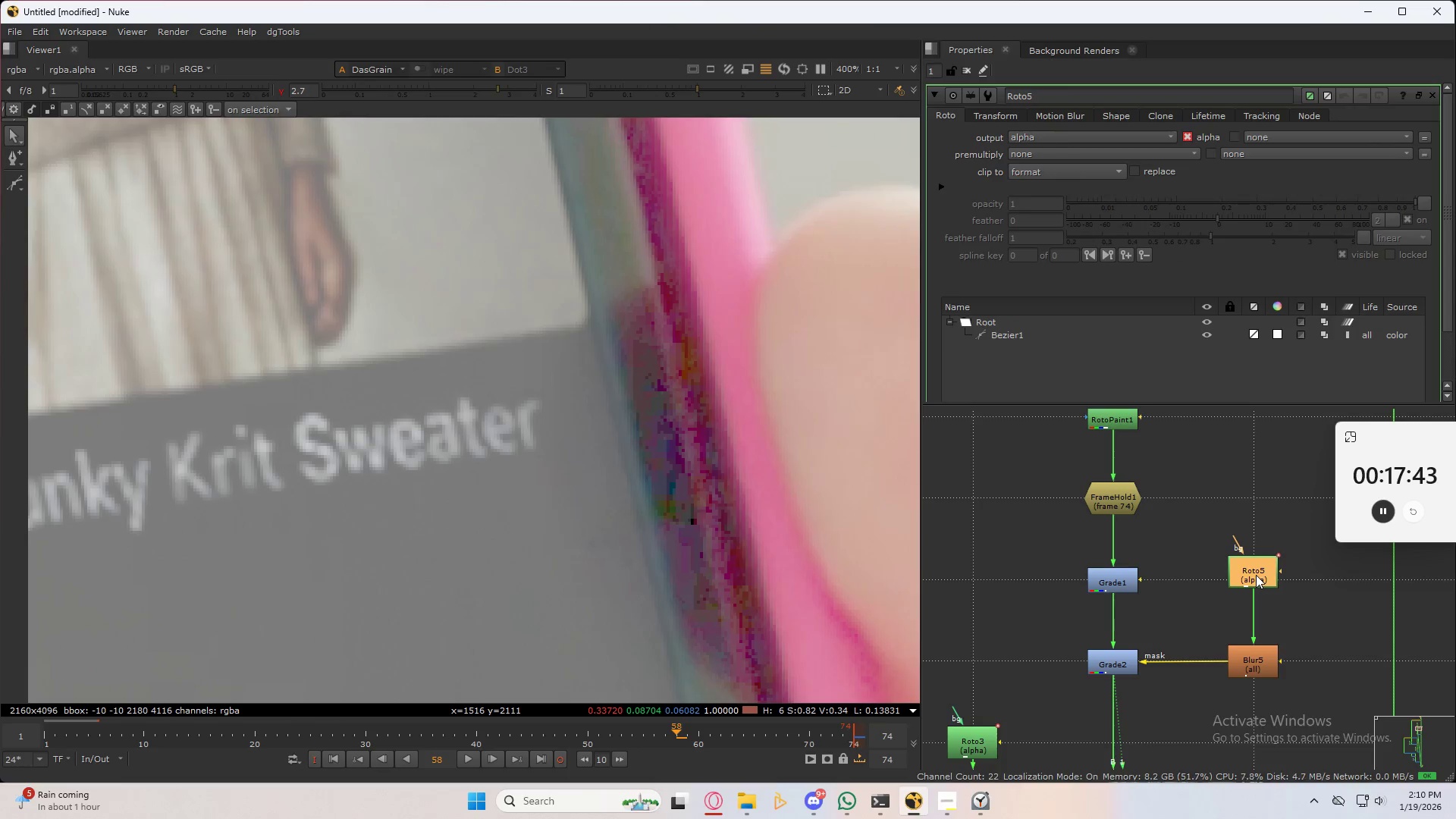 
triple_click([1256, 575])
 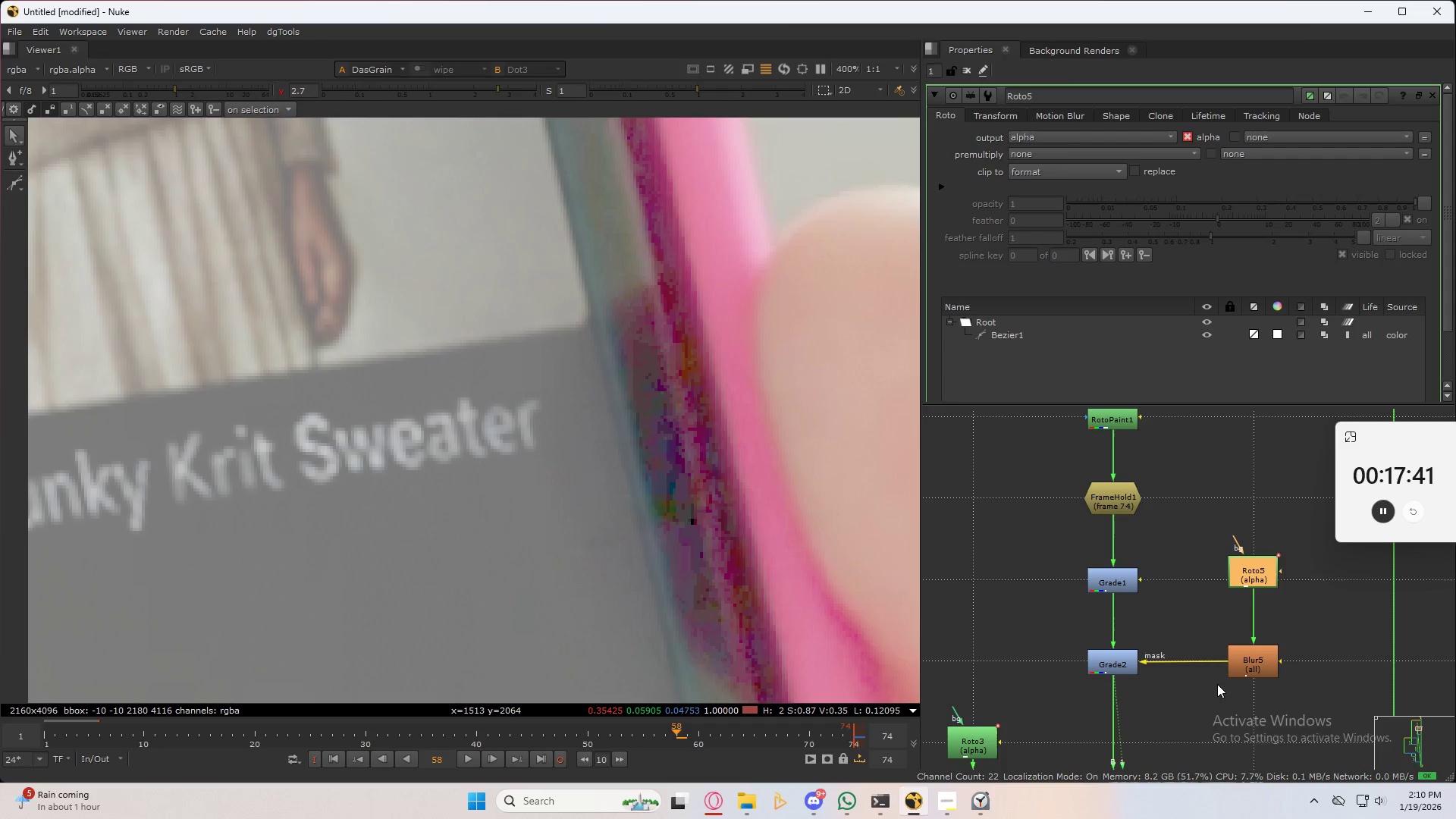 
scroll: coordinate [1201, 604], scroll_direction: down, amount: 7.0
 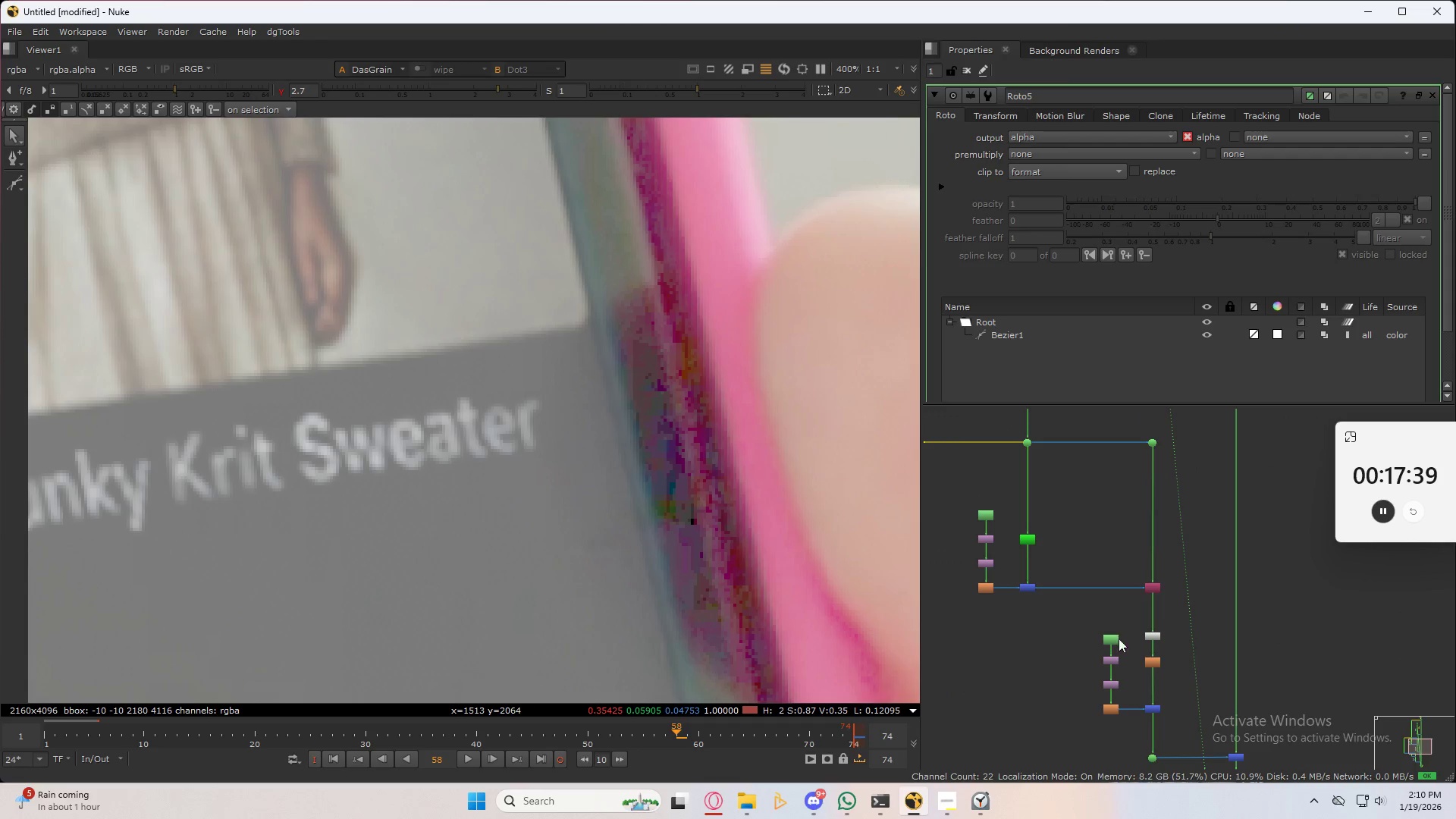 
double_click([1108, 636])
 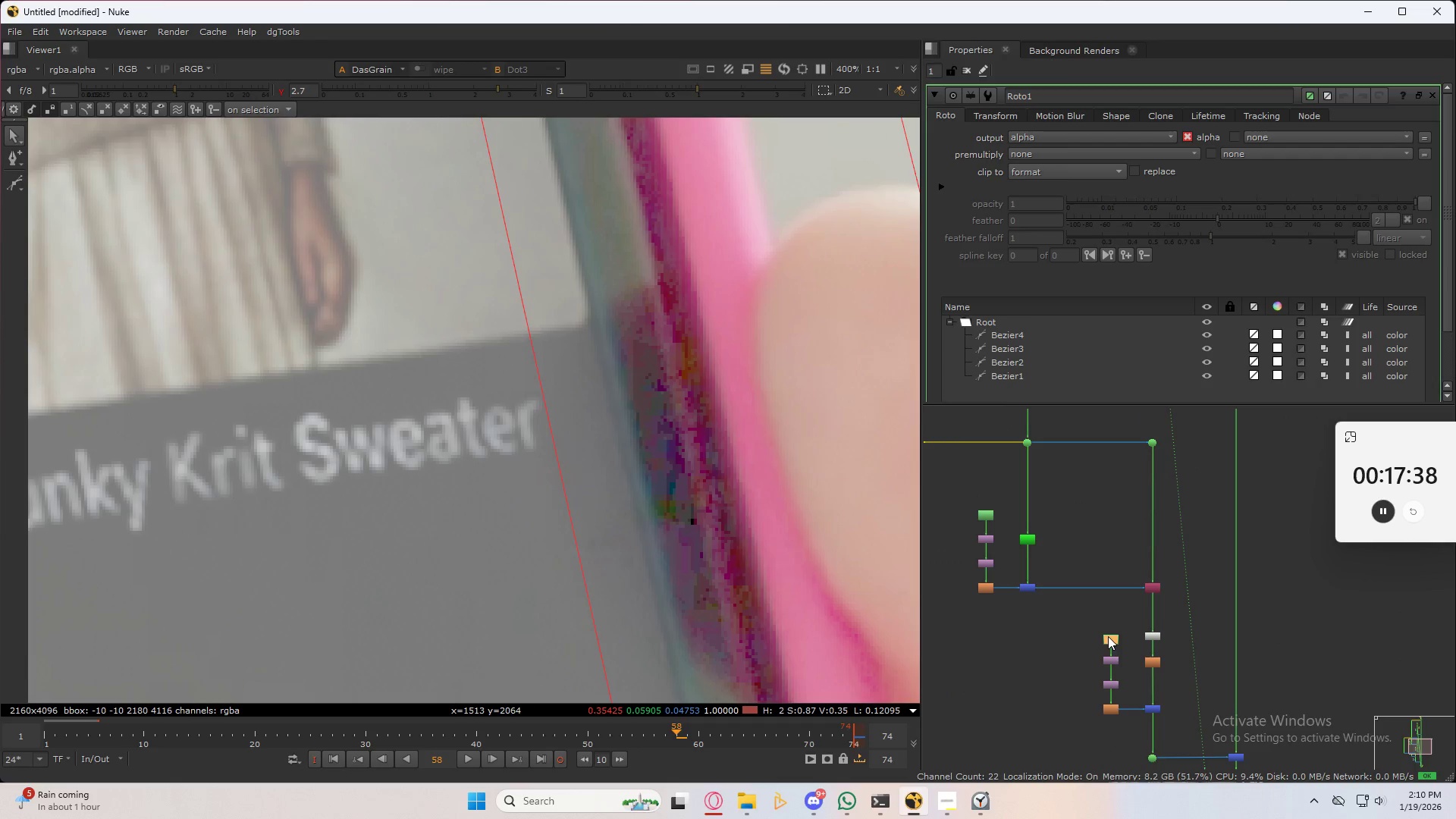 
triple_click([1108, 636])
 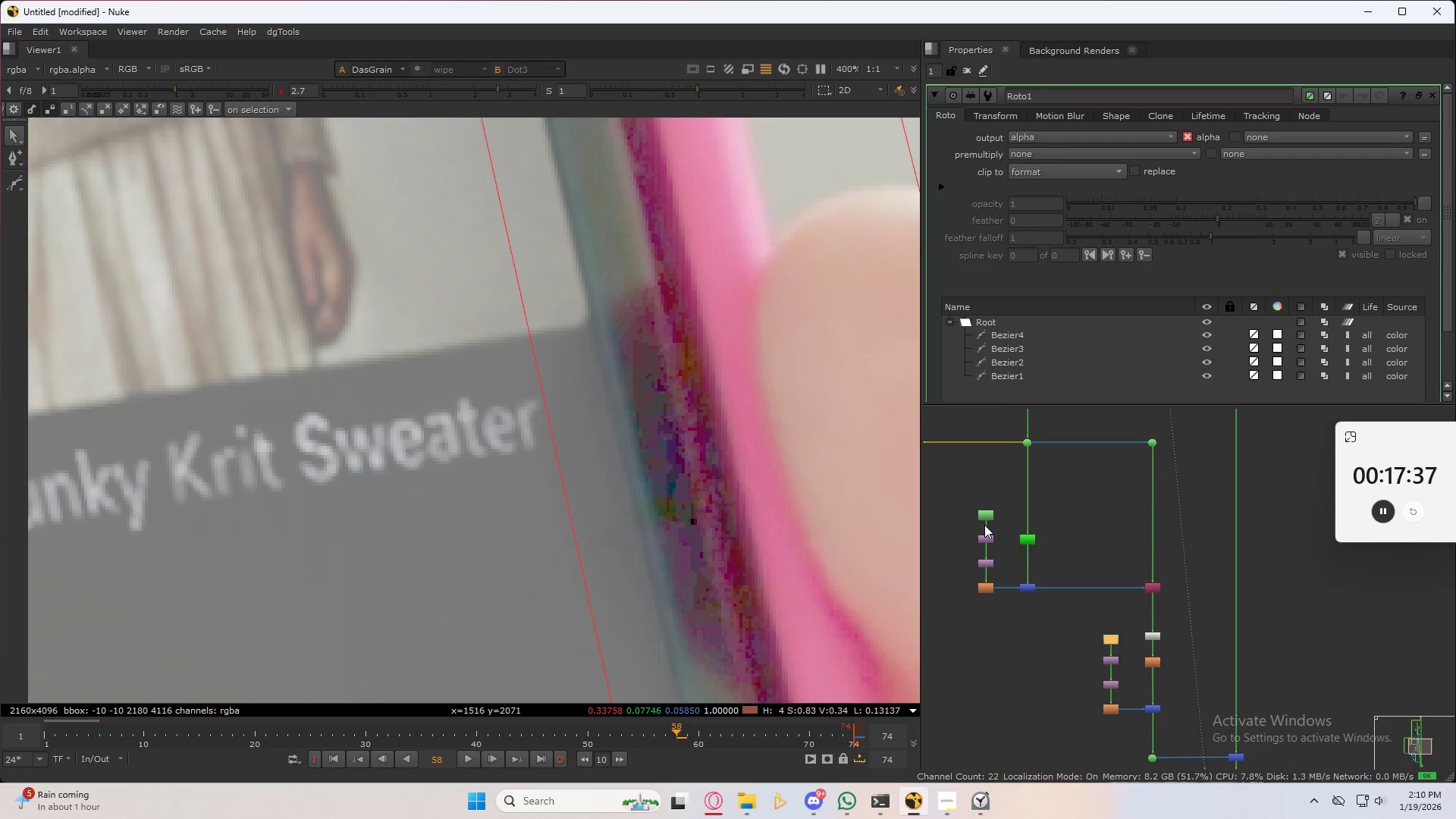 
double_click([984, 514])
 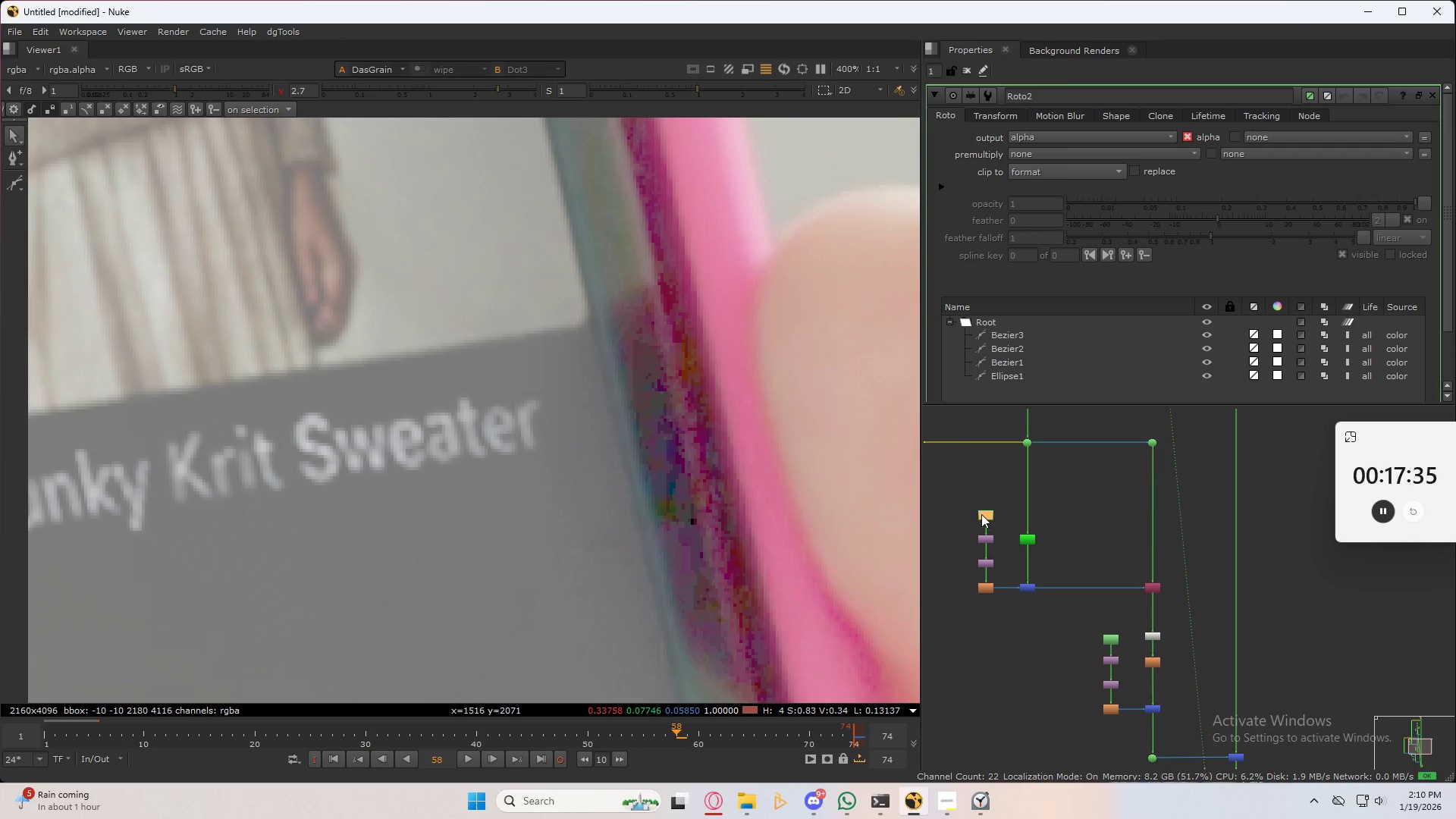 
scroll: coordinate [649, 526], scroll_direction: down, amount: 14.0
 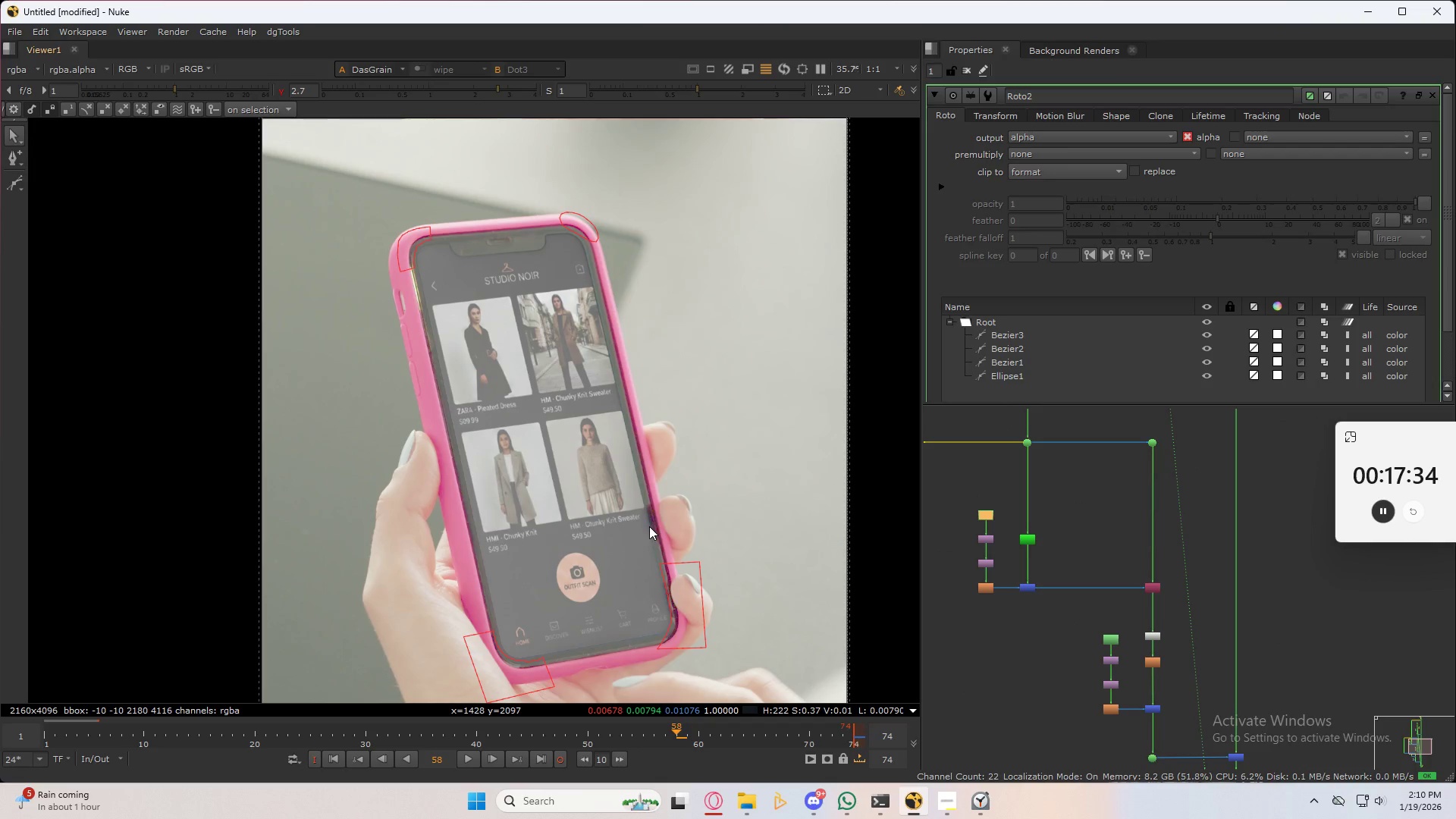 
scroll: coordinate [670, 518], scroll_direction: up, amount: 13.0
 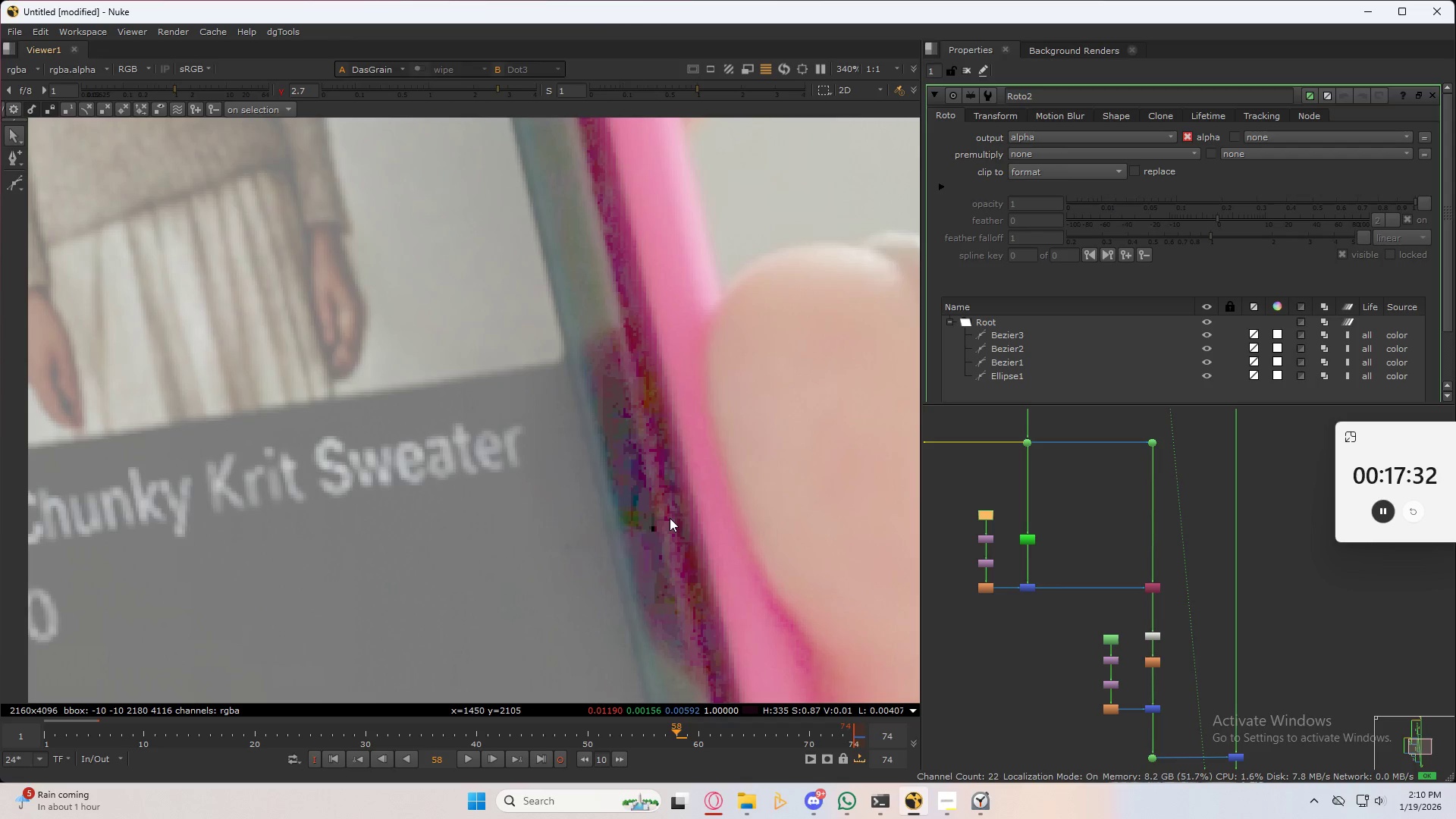 
left_click([670, 517])
 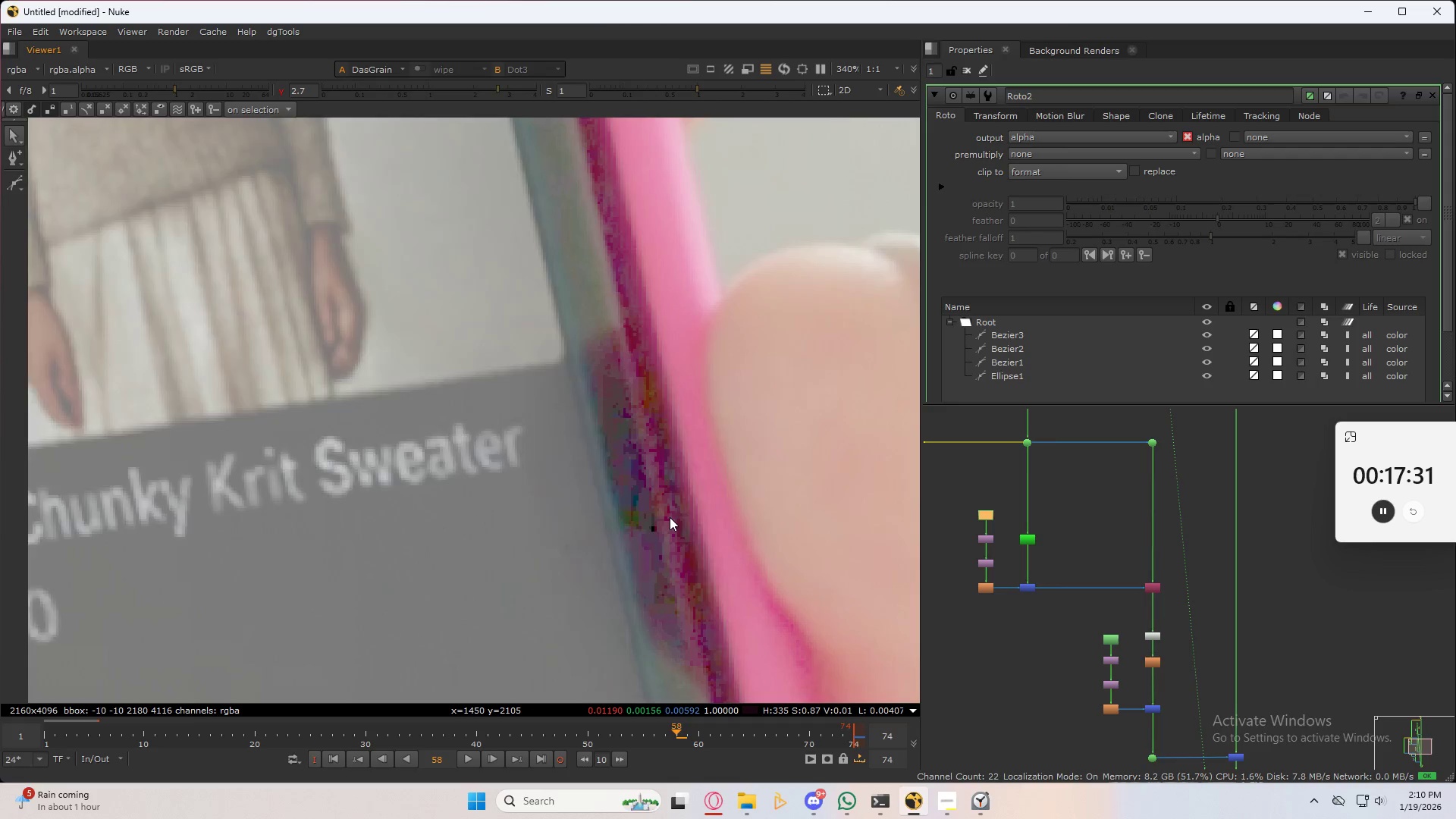 
type(3232)
 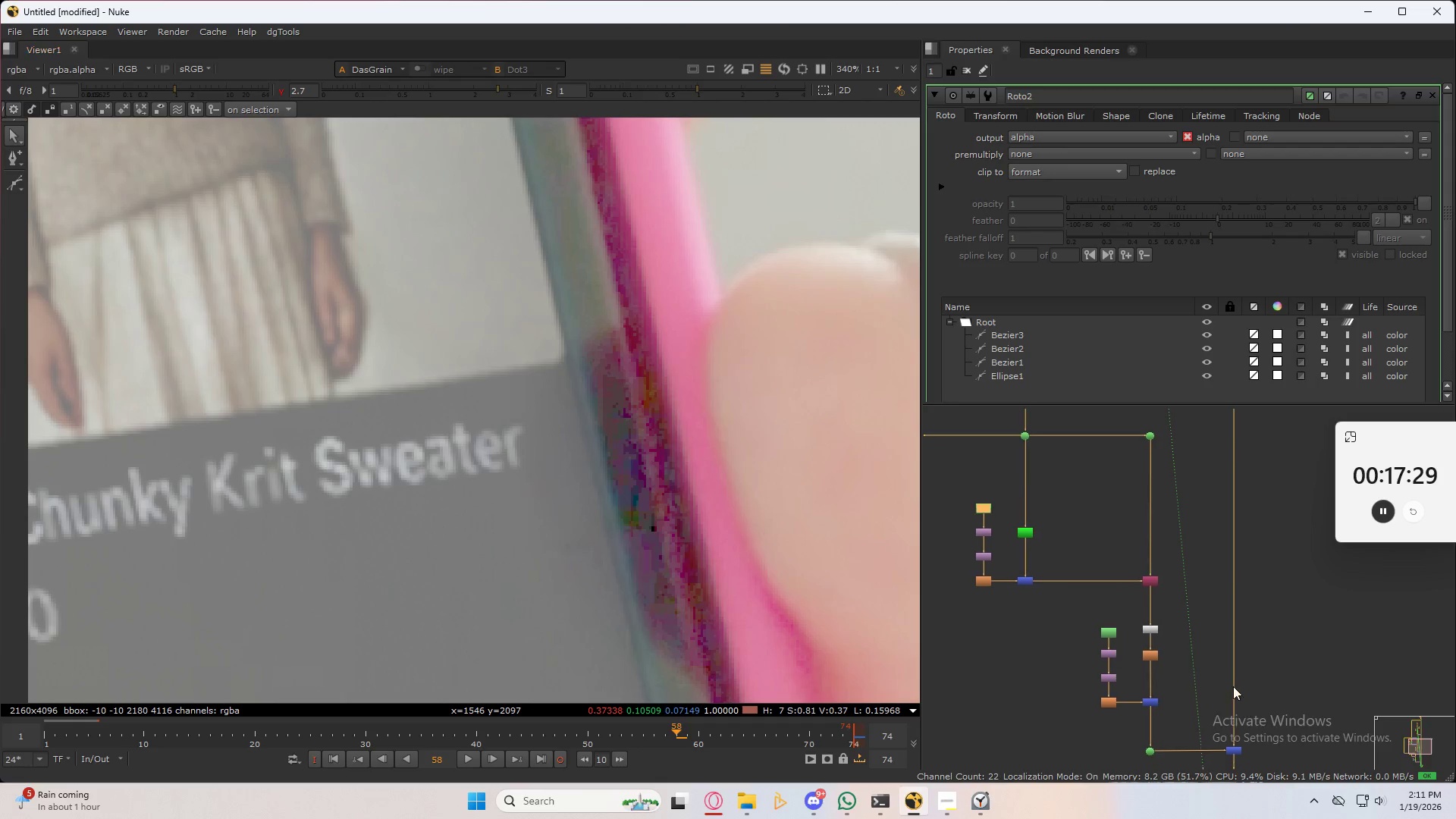 
left_click_drag(start_coordinate=[1241, 657], to_coordinate=[1195, 701])
 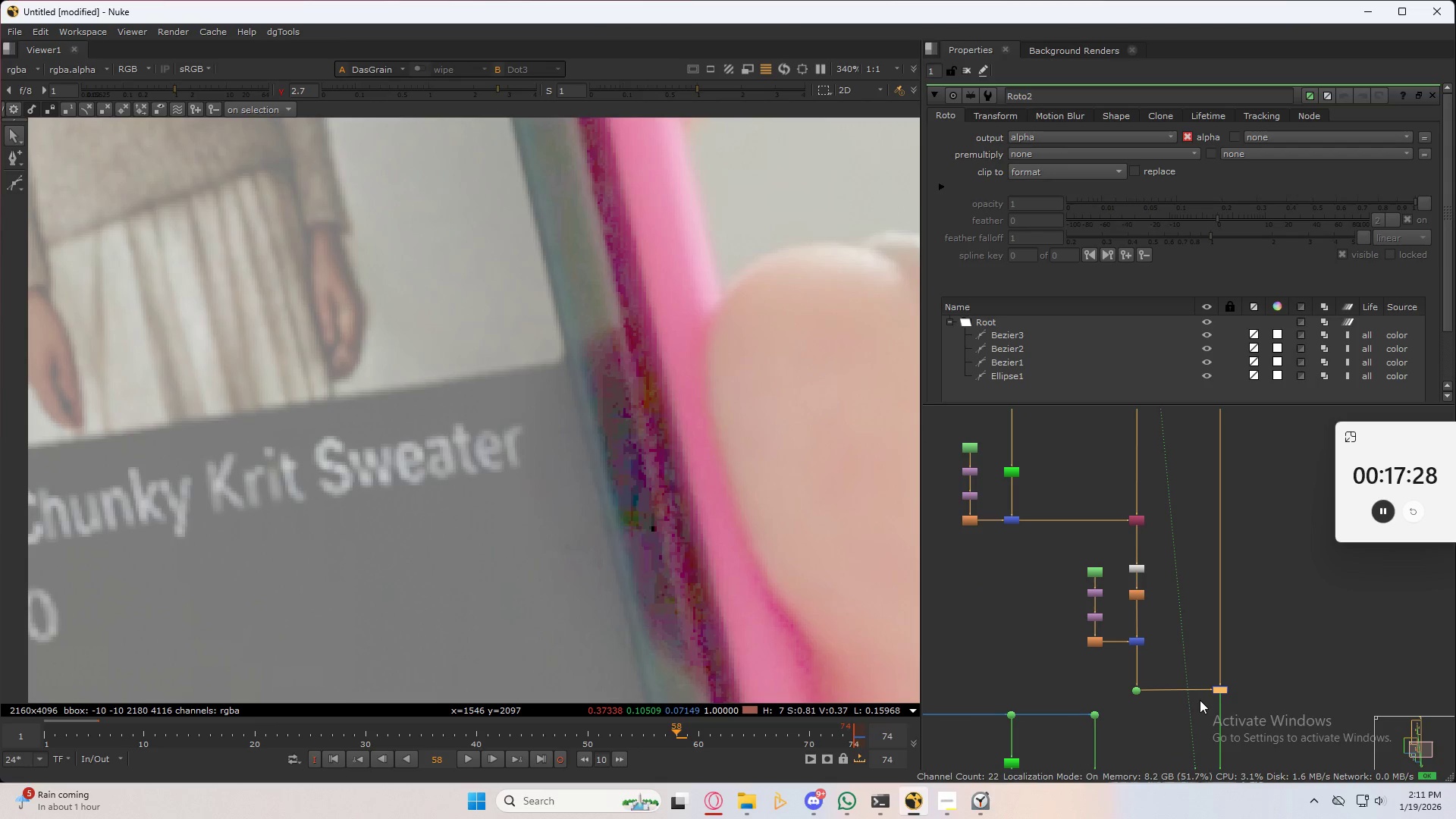 
type(dddd)
 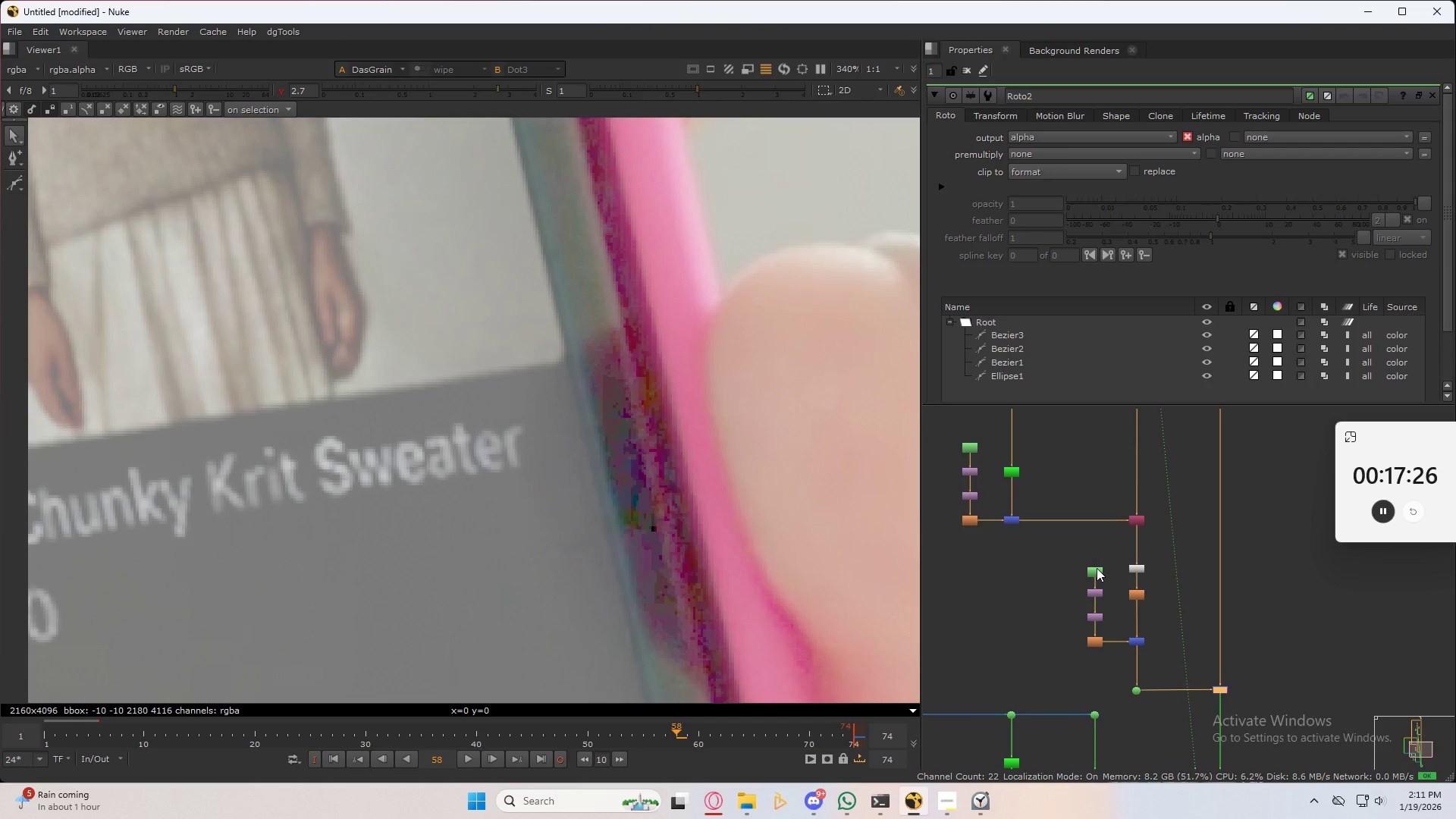 
double_click([1097, 568])
 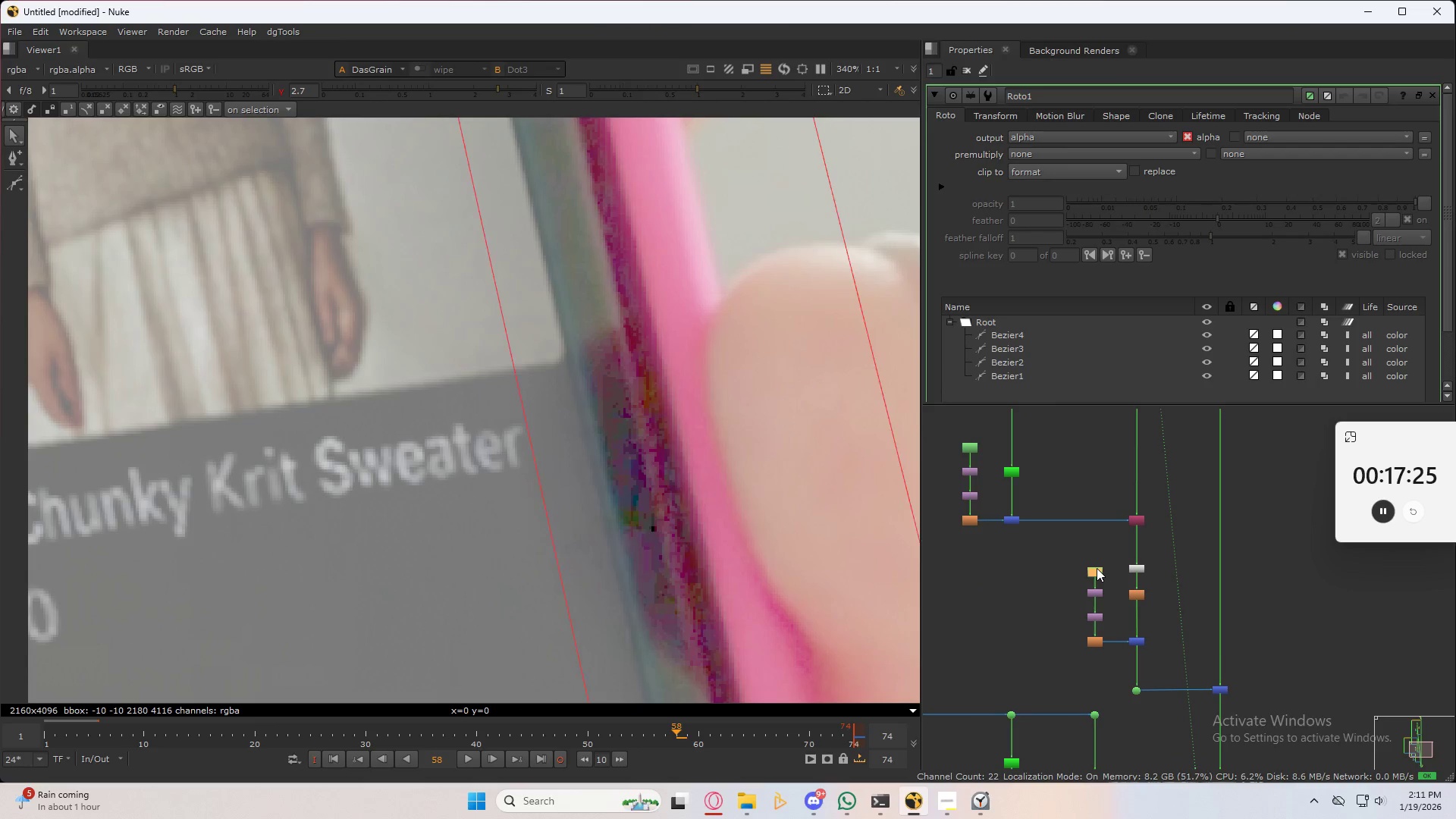 
triple_click([1097, 568])
 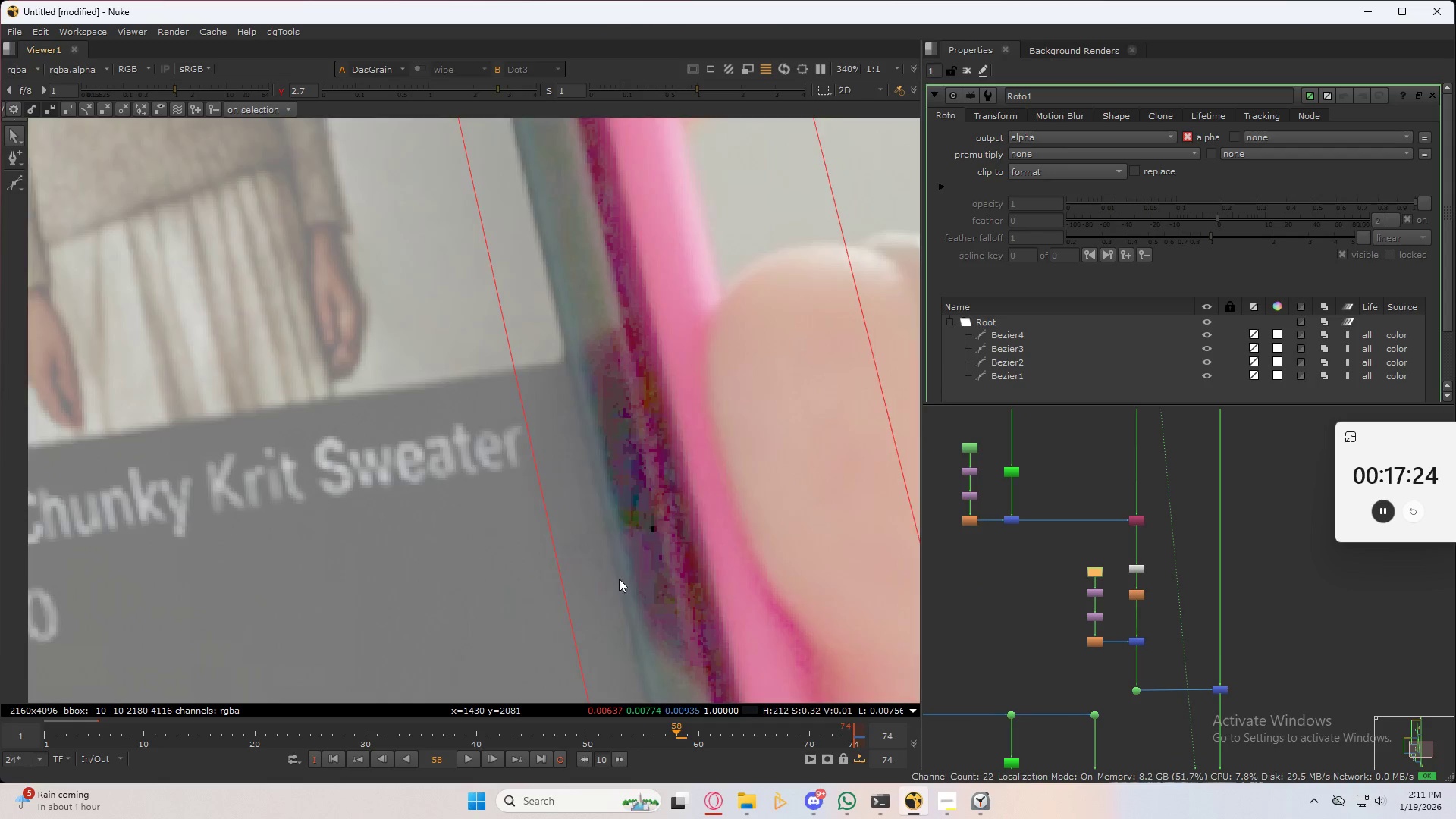 
scroll: coordinate [576, 419], scroll_direction: down, amount: 2.0
 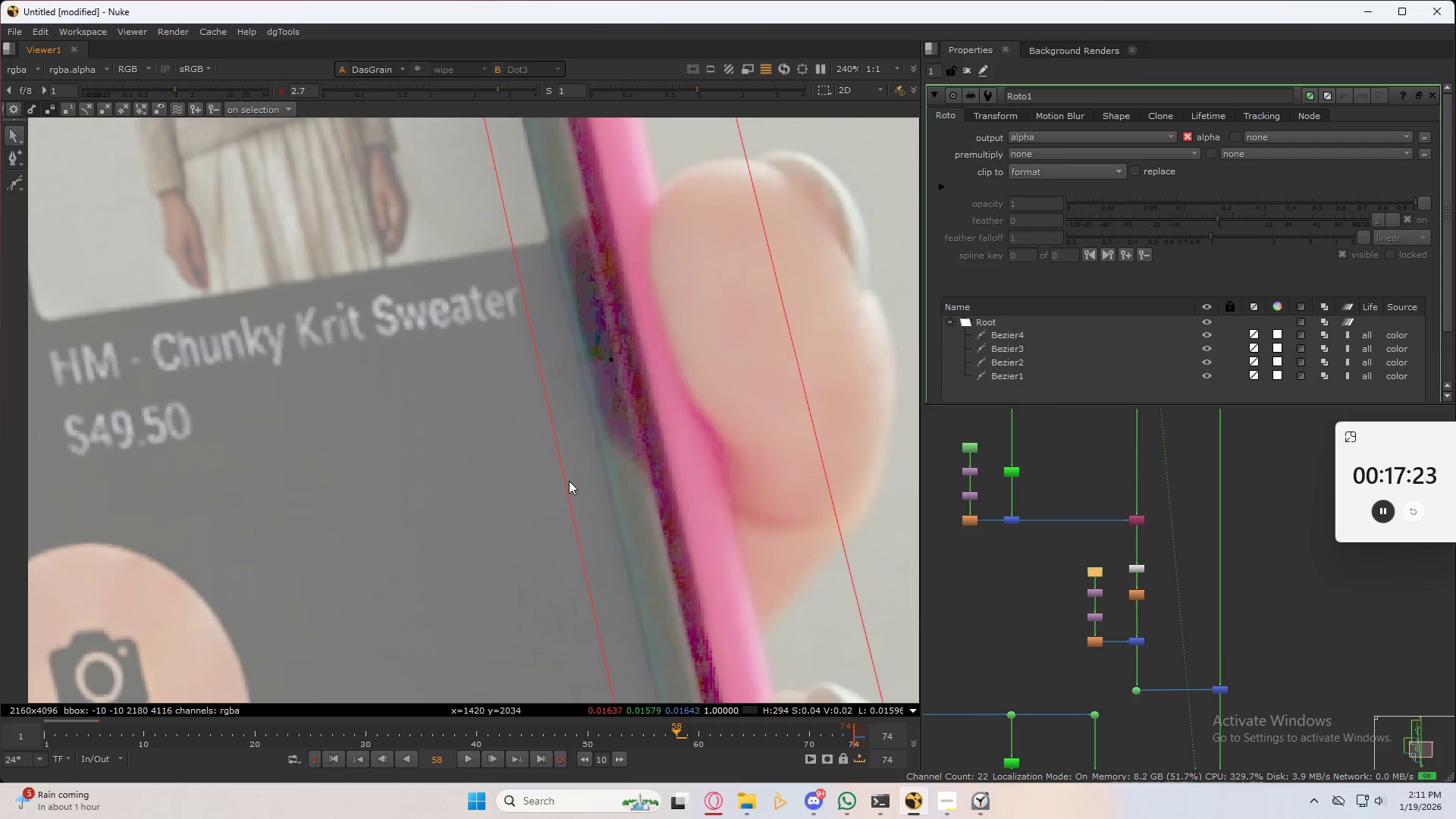 
left_click([566, 491])
 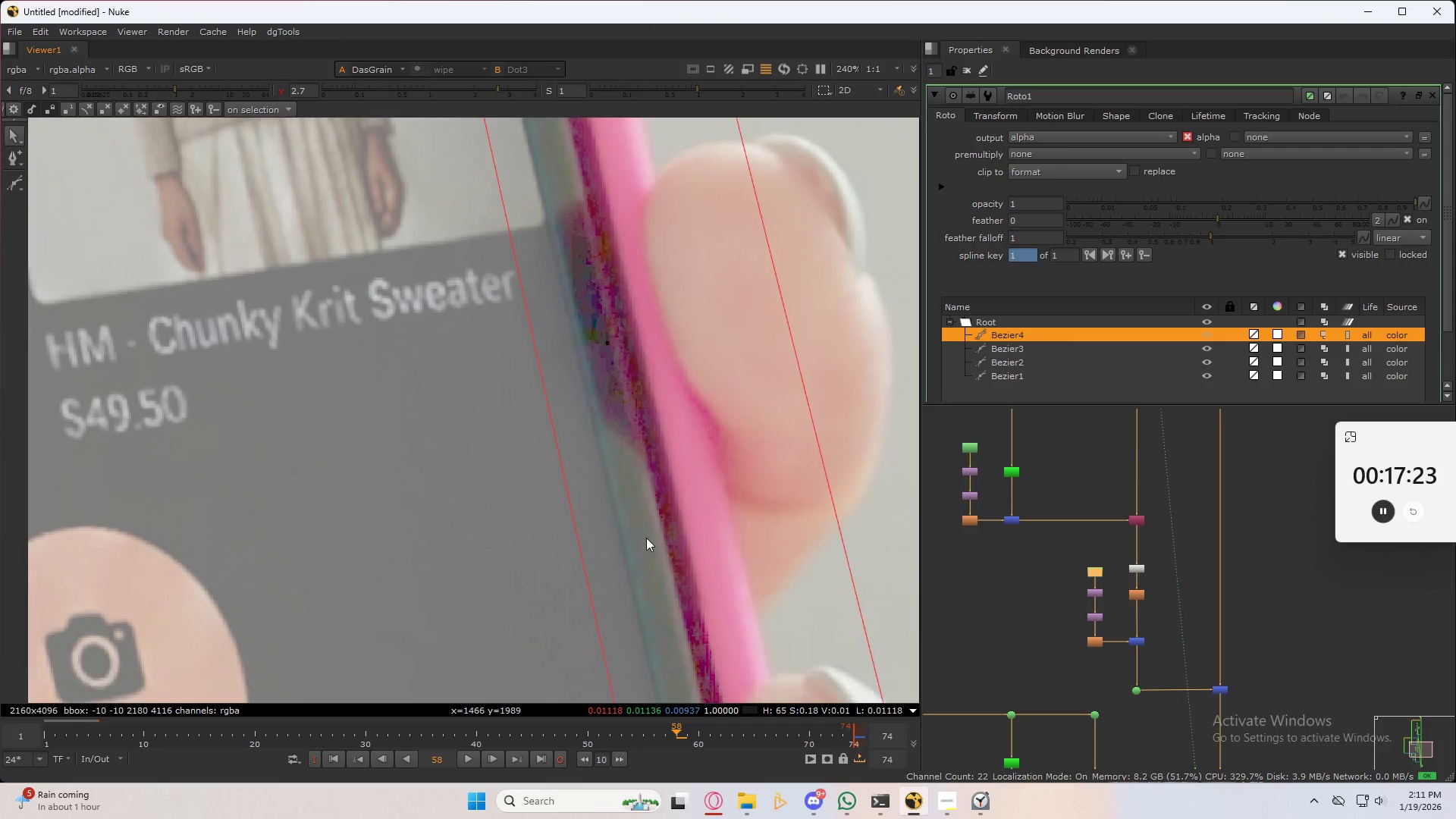 
scroll: coordinate [624, 469], scroll_direction: down, amount: 7.0
 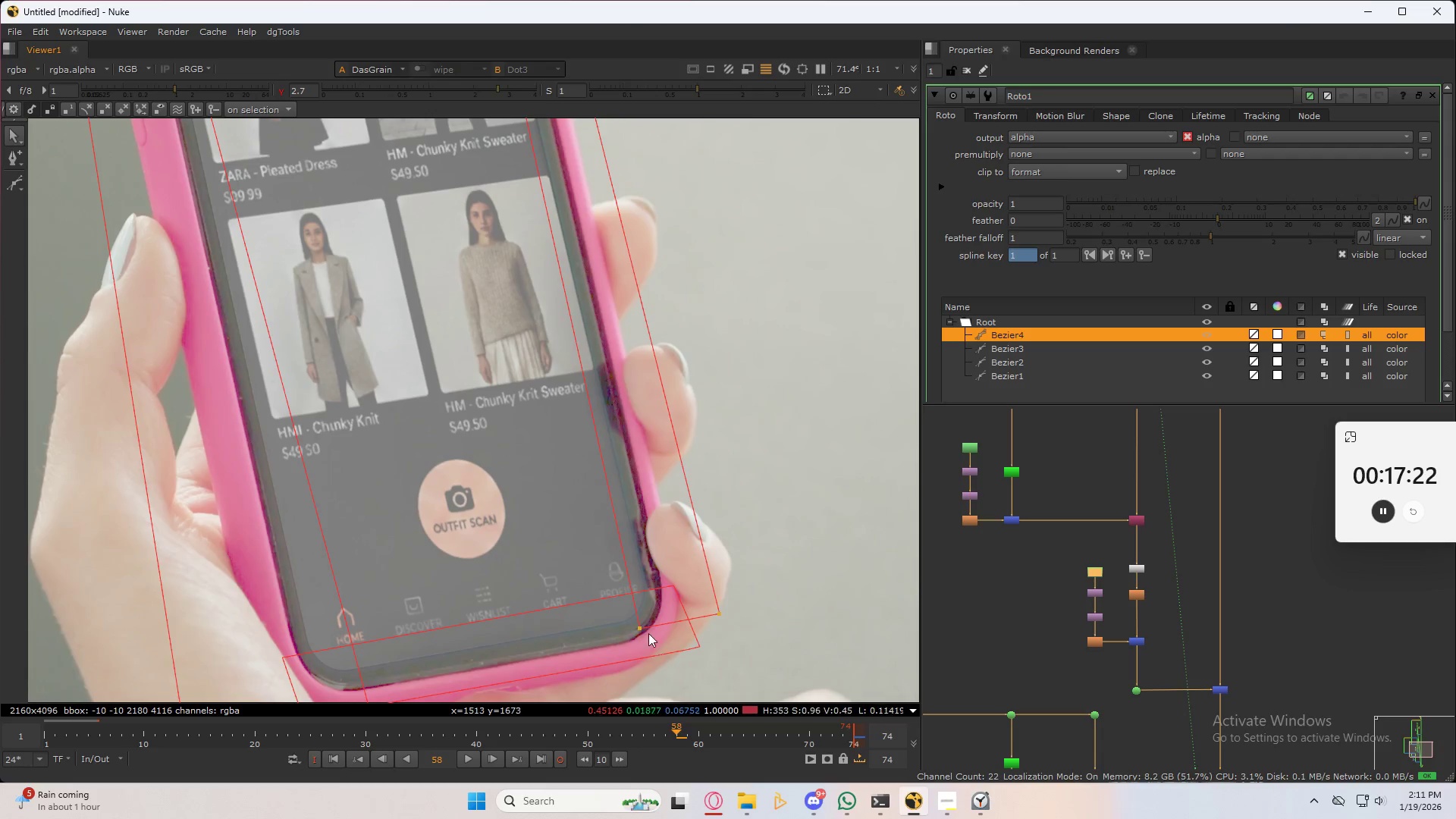 
left_click_drag(start_coordinate=[651, 643], to_coordinate=[620, 615])
 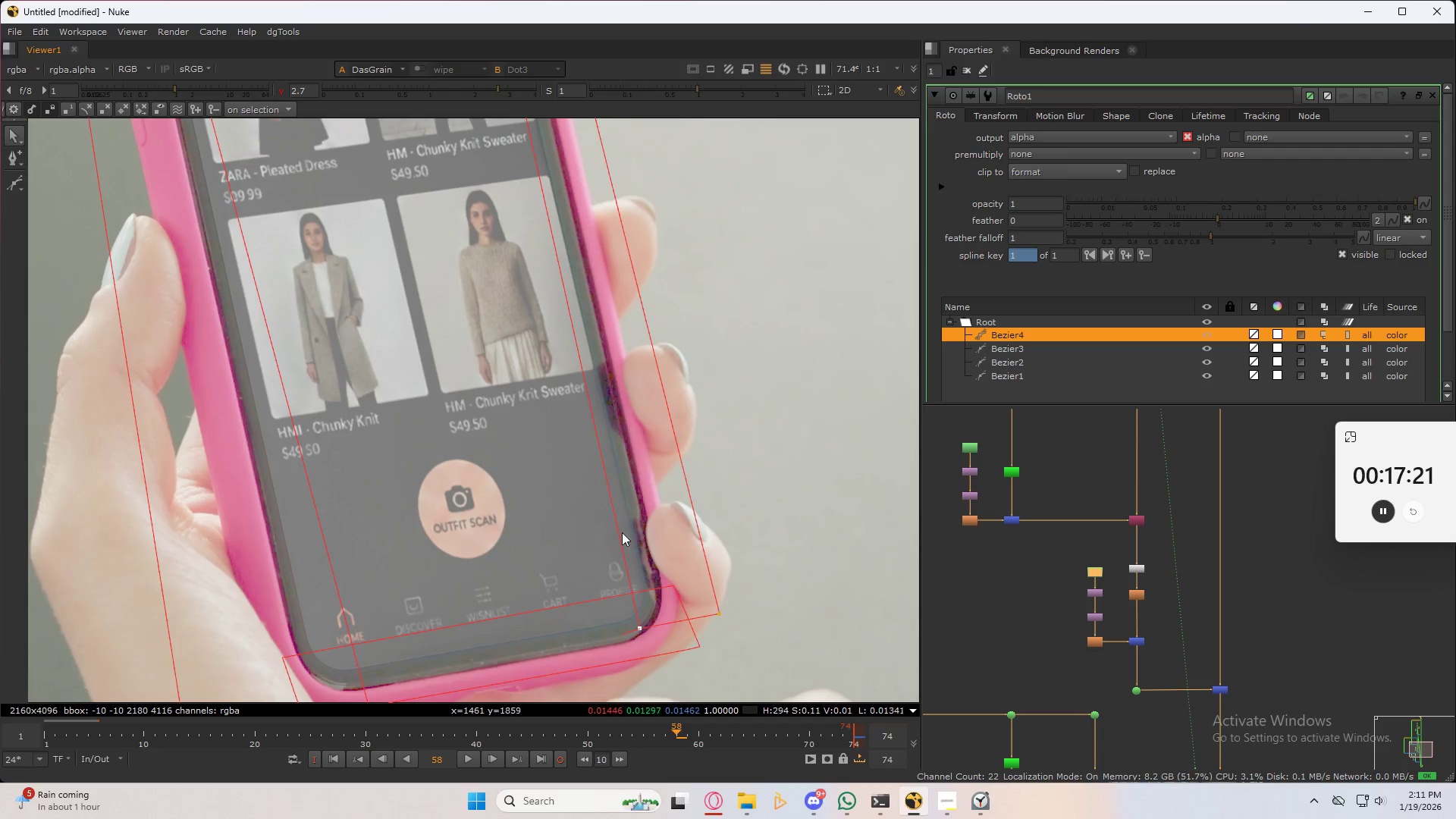 
scroll: coordinate [622, 491], scroll_direction: down, amount: 6.0
 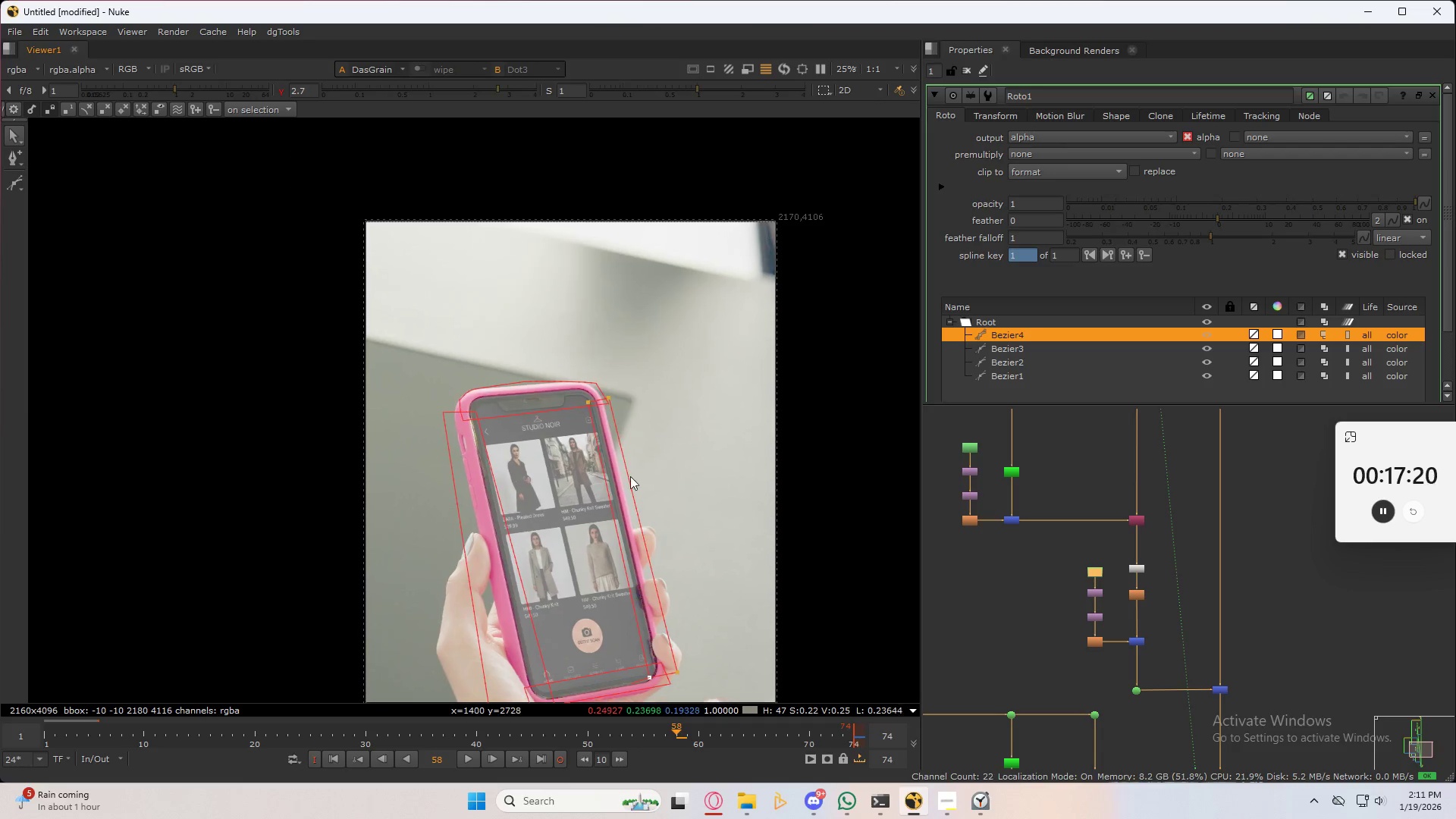 
hold_key(key=ShiftLeft, duration=1.16)
left_click_drag(start_coordinate=[546, 344], to_coordinate=[572, 381])
 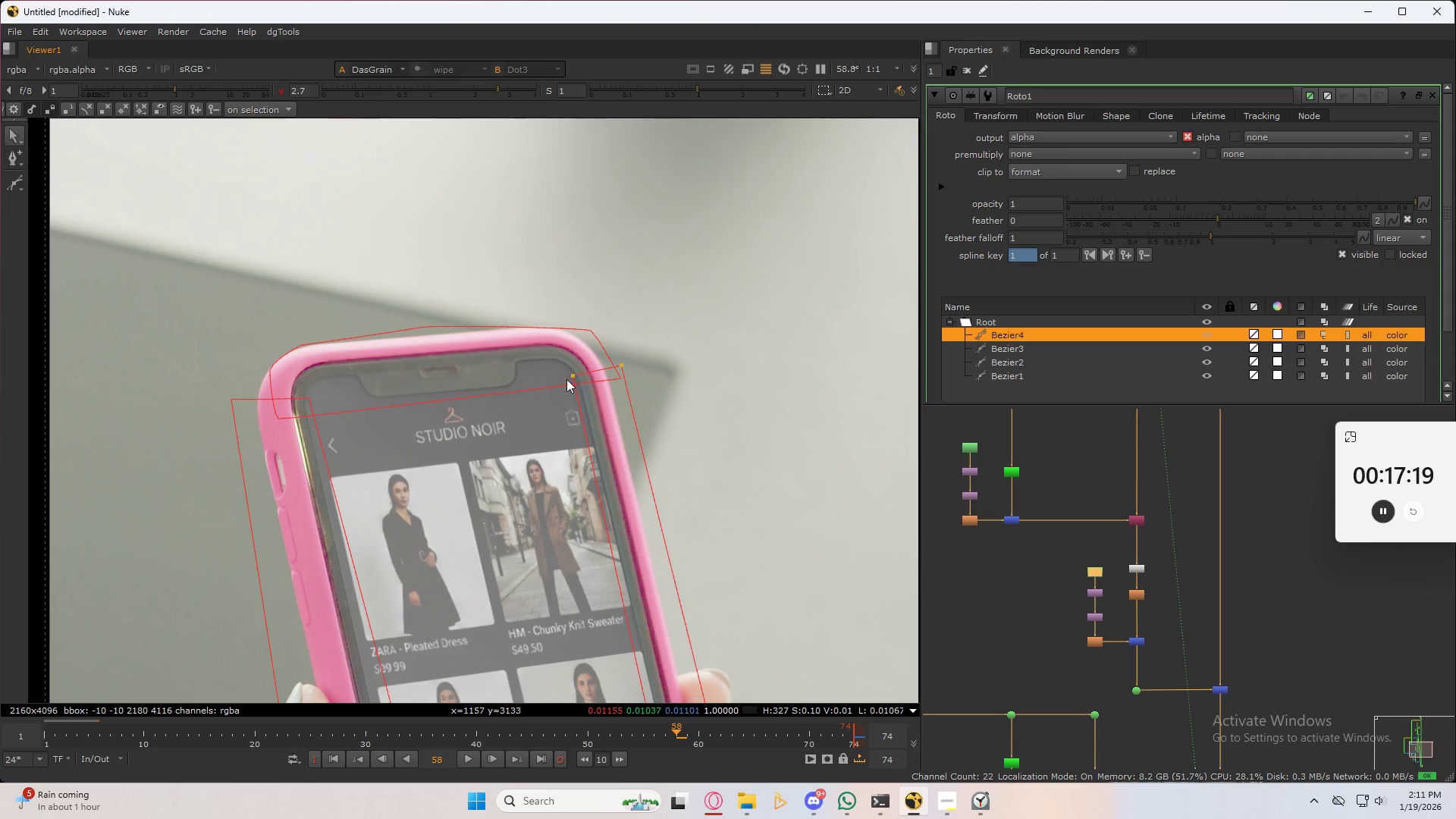 
scroll: coordinate [594, 411], scroll_direction: up, amount: 5.0
 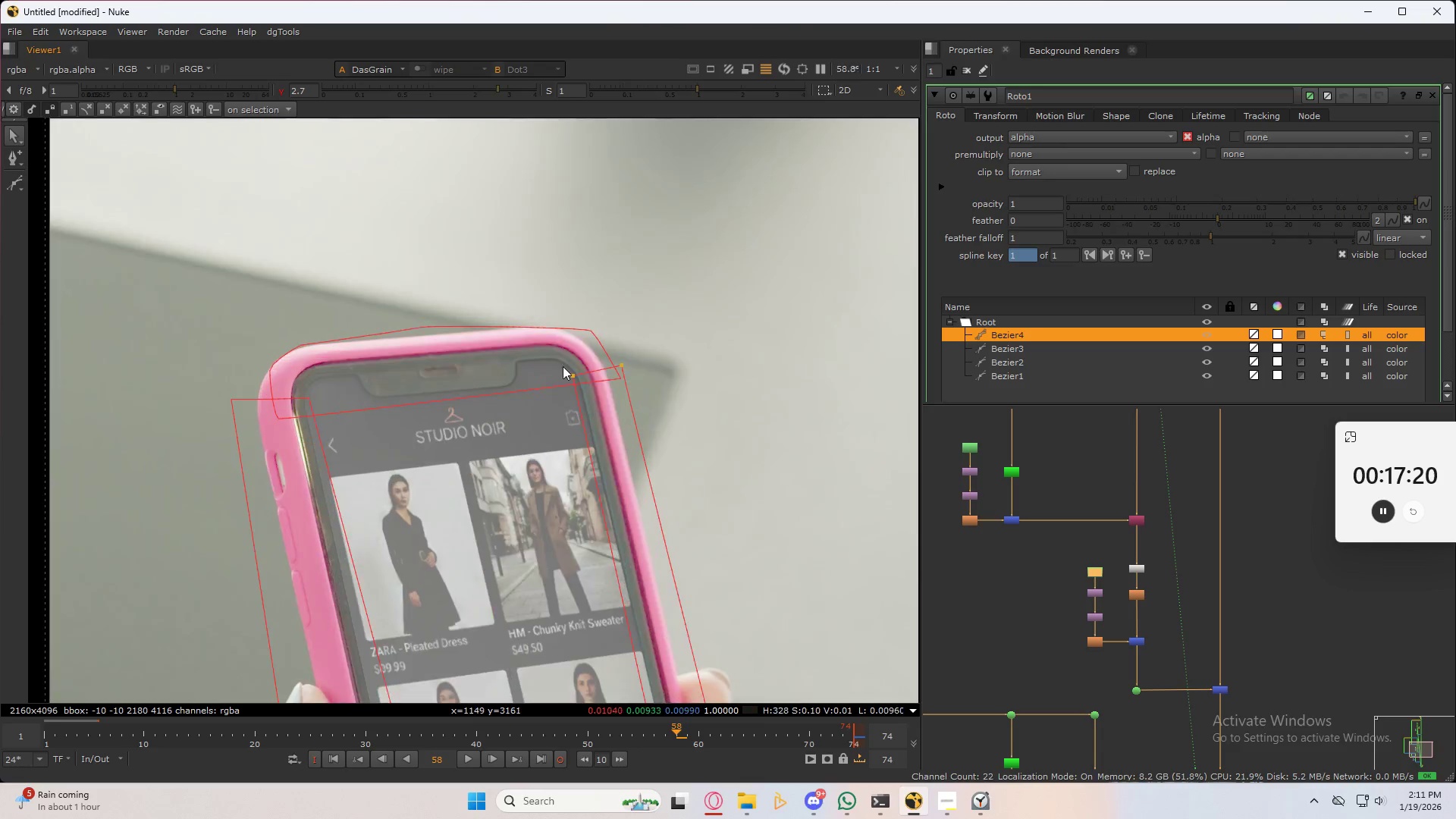 
left_click_drag(start_coordinate=[546, 365], to_coordinate=[587, 385])
 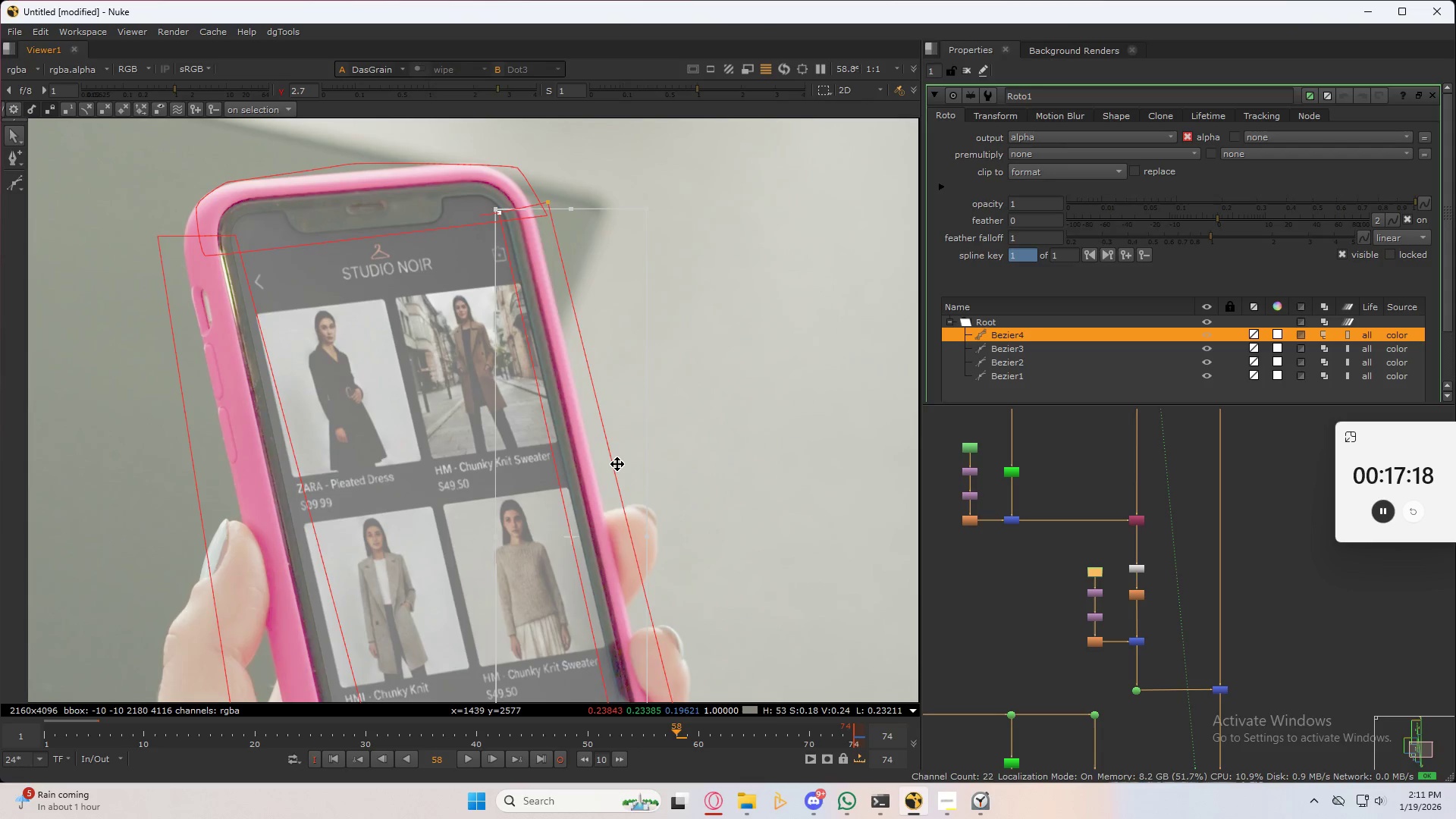 
scroll: coordinate [586, 523], scroll_direction: up, amount: 4.0
 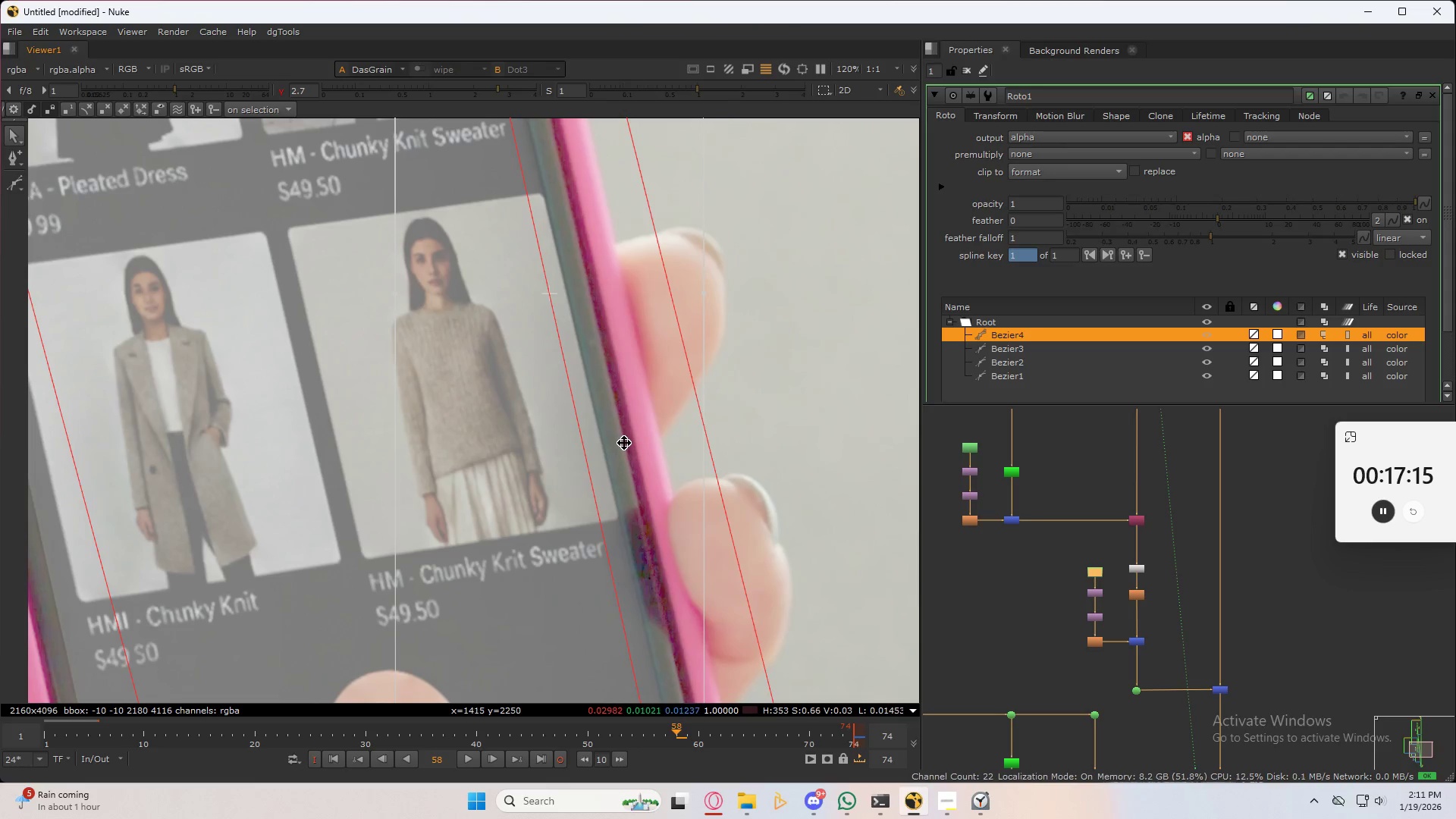 
left_click_drag(start_coordinate=[553, 293], to_coordinate=[586, 287])
 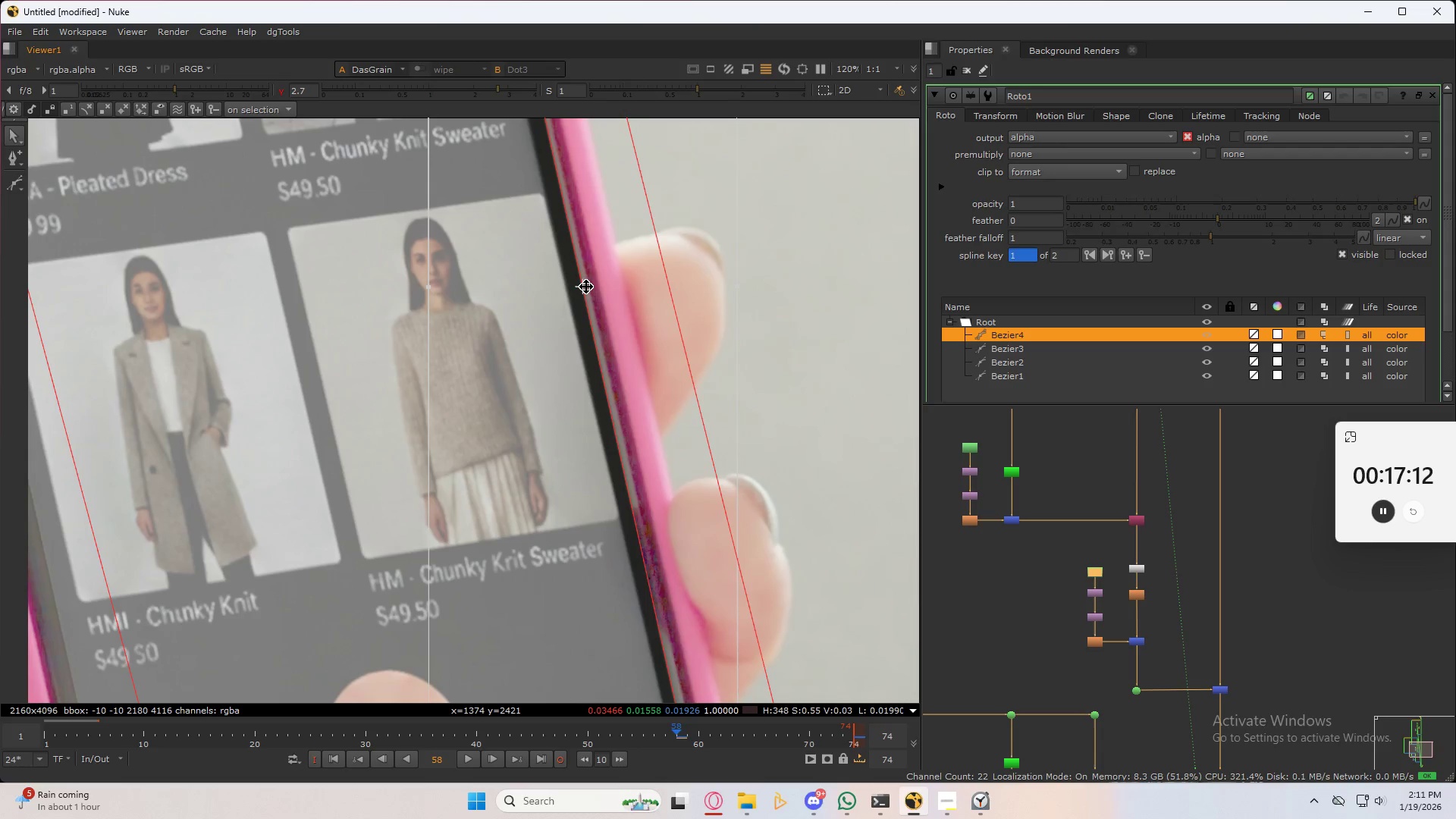 
left_click_drag(start_coordinate=[586, 287], to_coordinate=[534, 294])
 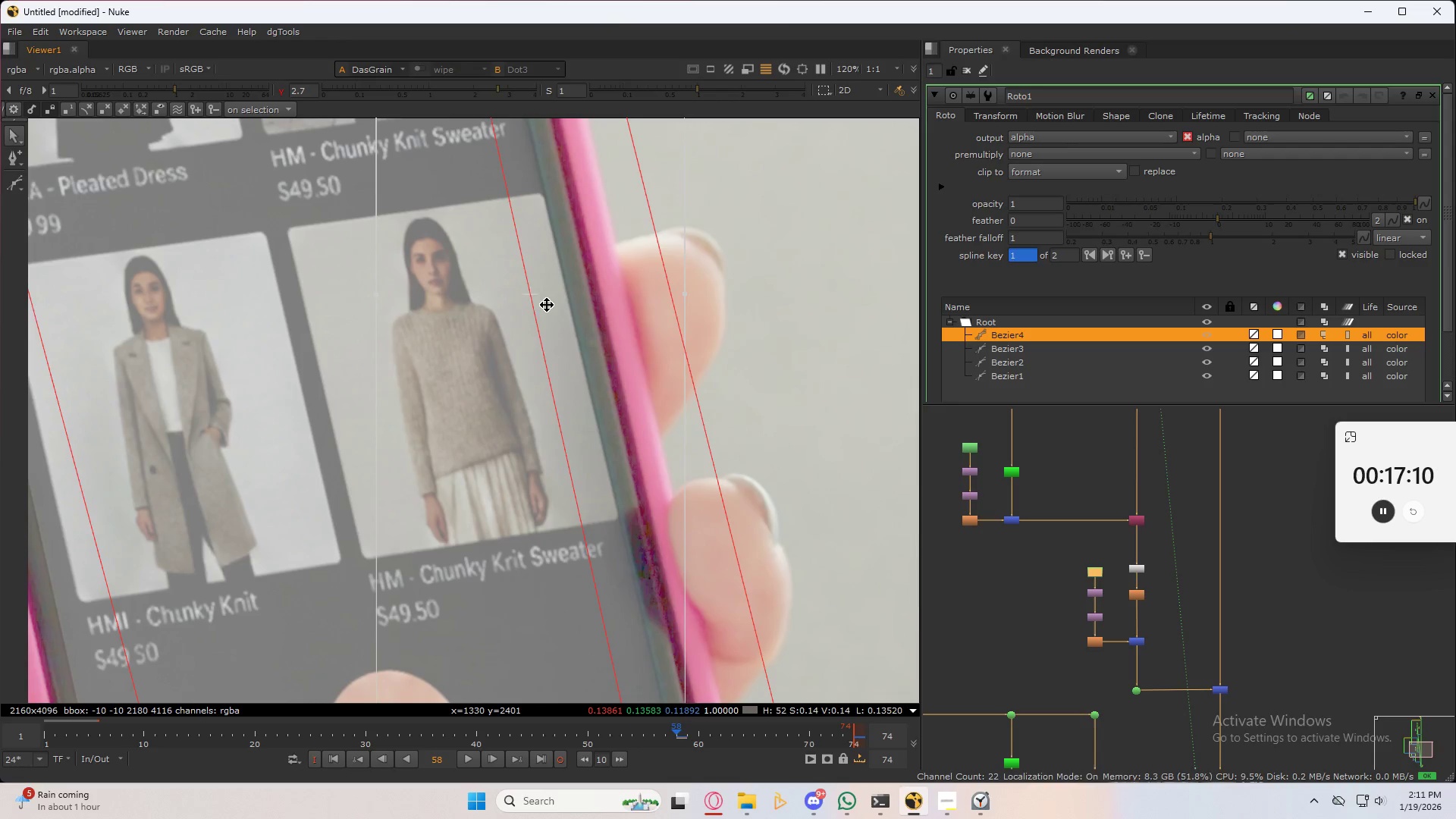 
key(Control+Z)
 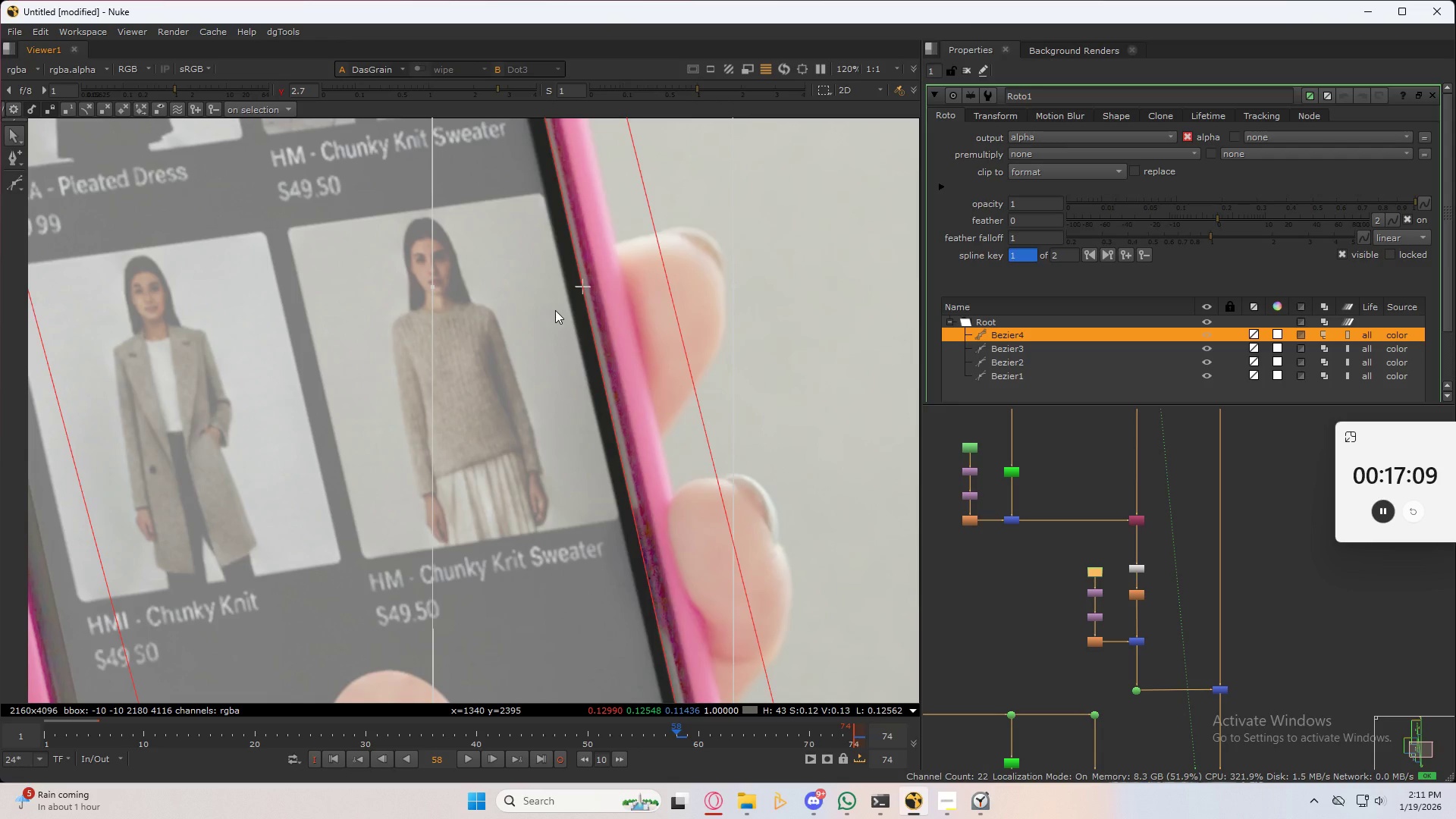 
key(Control+Z)
 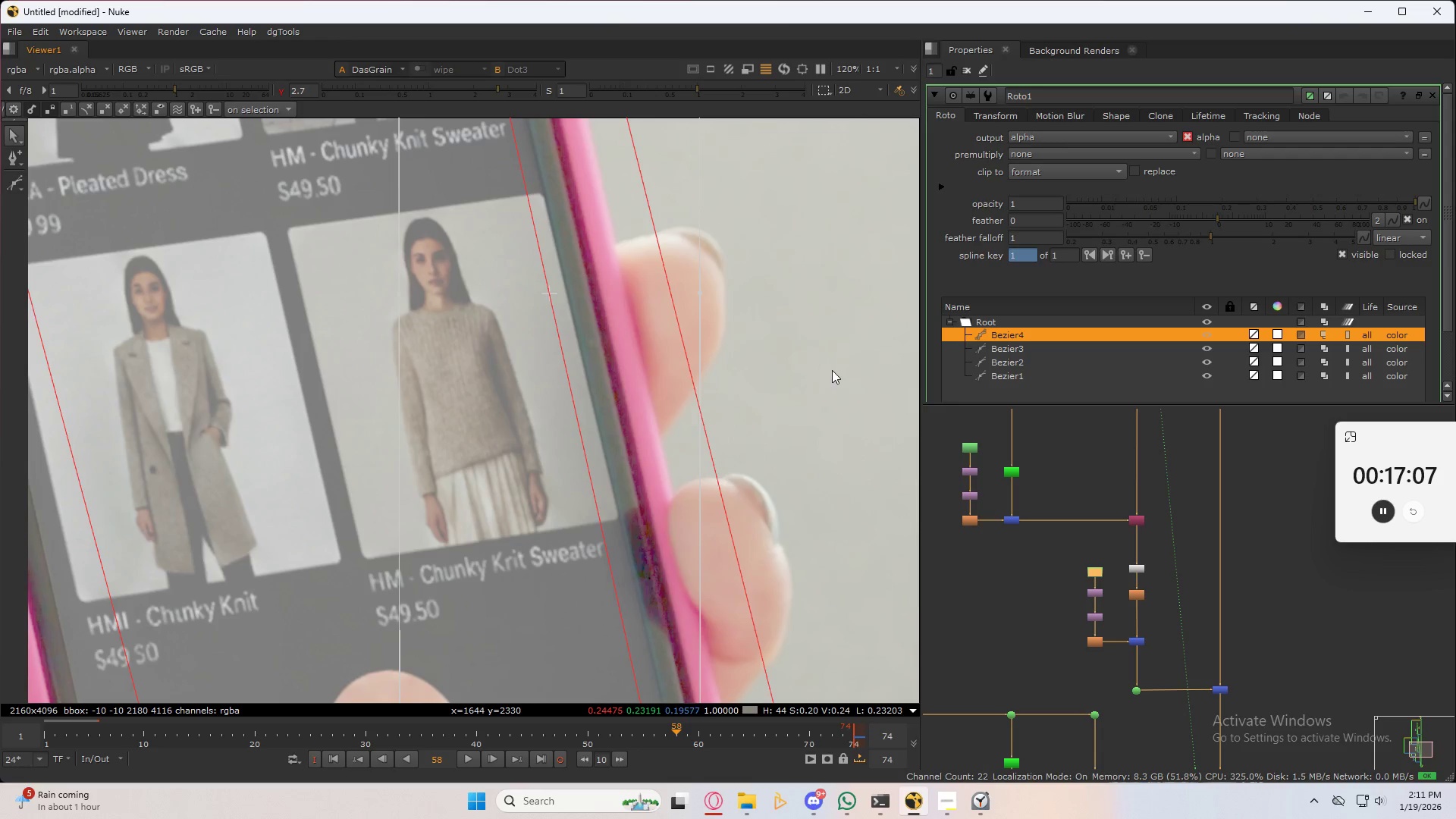 
left_click([832, 370])
 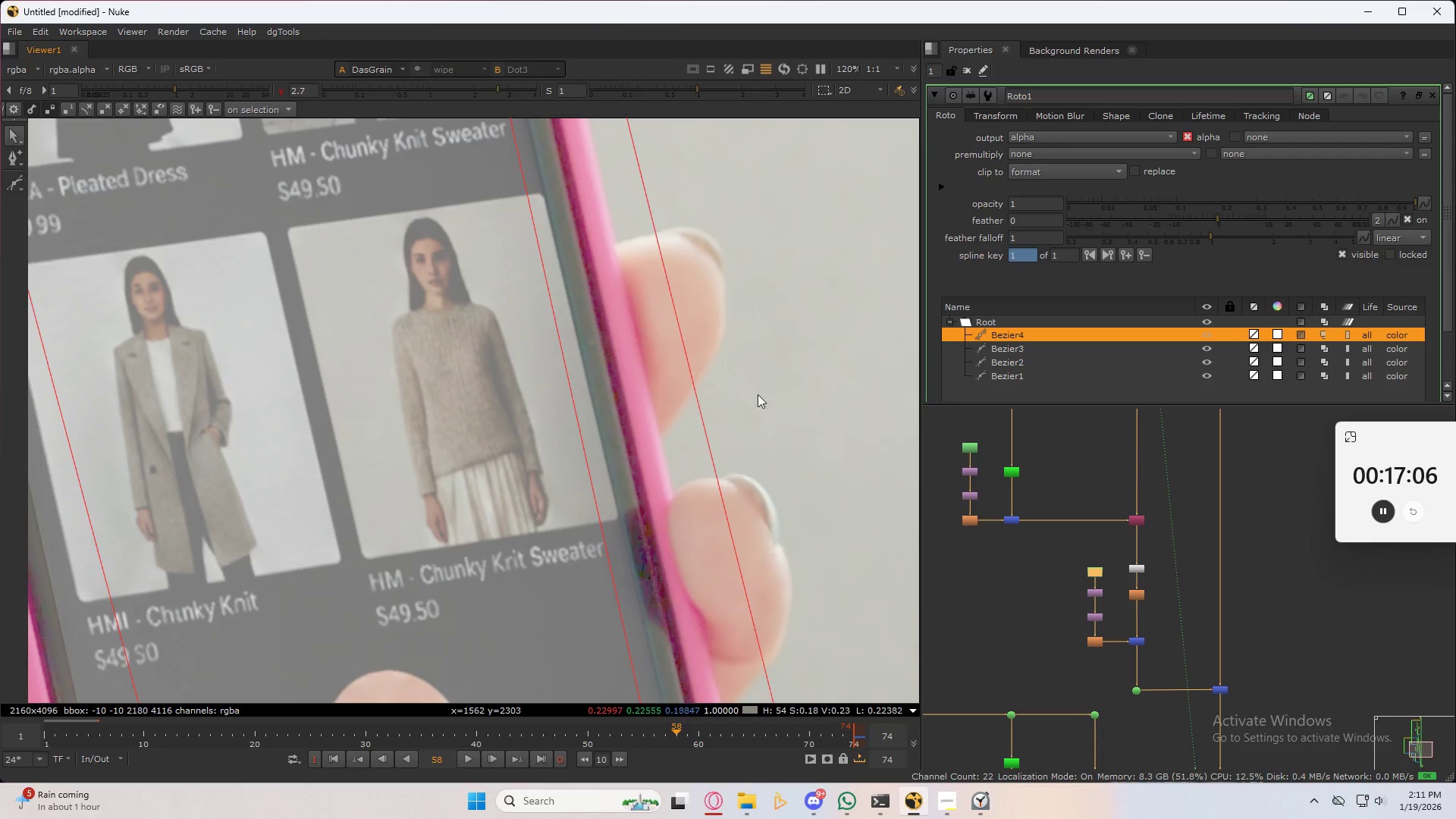 
scroll: coordinate [540, 532], scroll_direction: up, amount: 1.0
 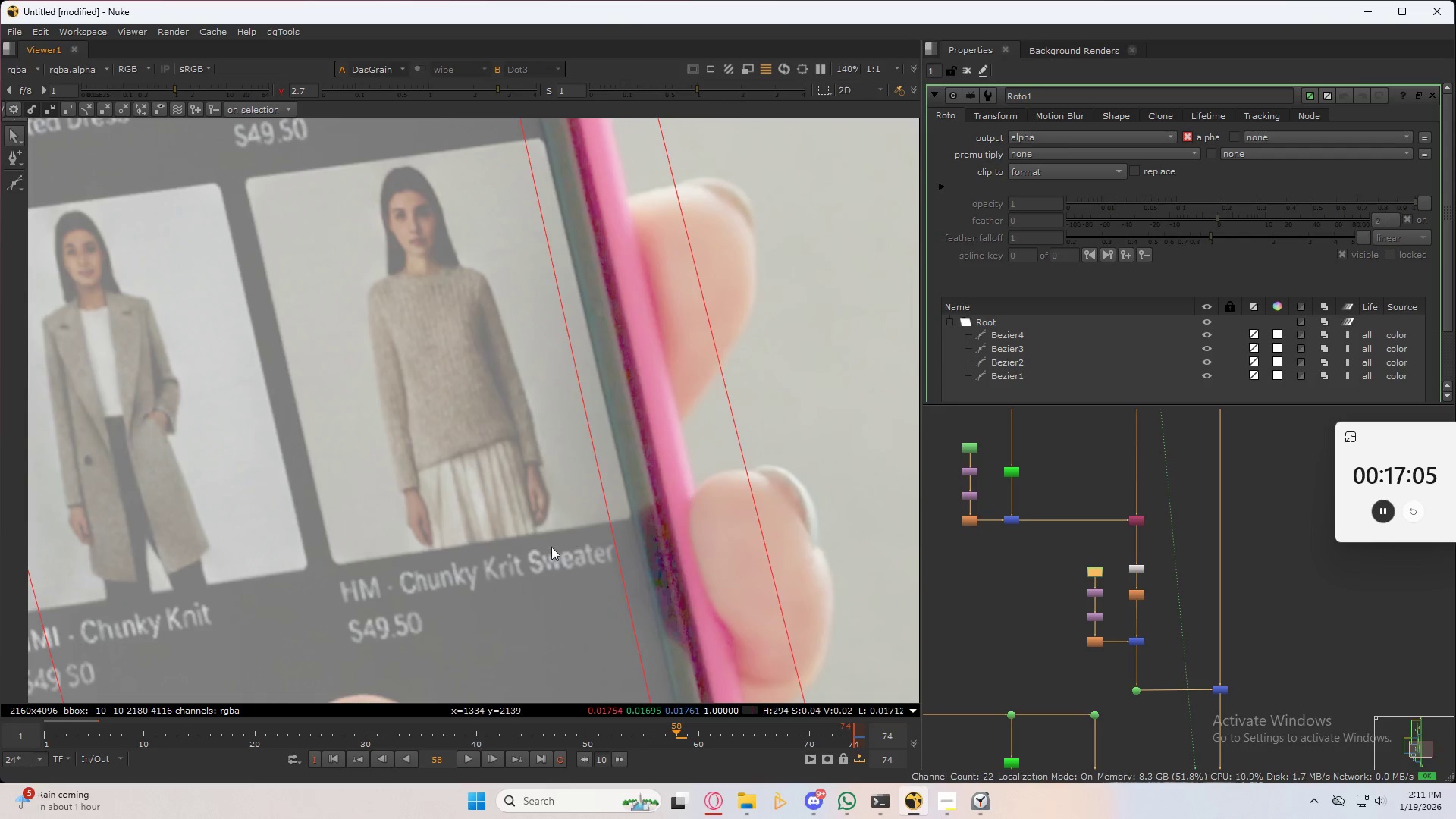 
scroll: coordinate [629, 291], scroll_direction: down, amount: 3.0
 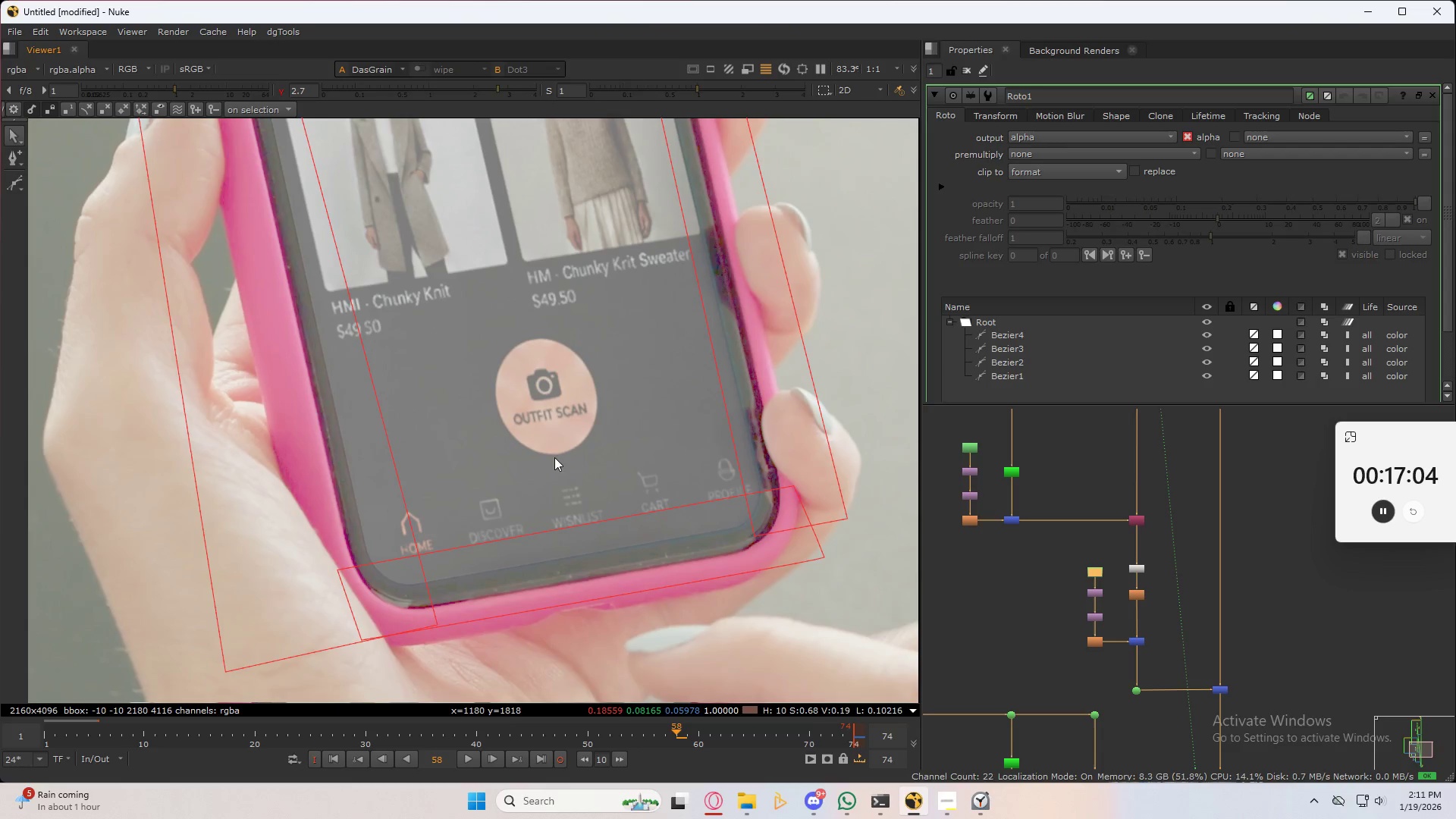 
scroll: coordinate [698, 497], scroll_direction: up, amount: 4.0
 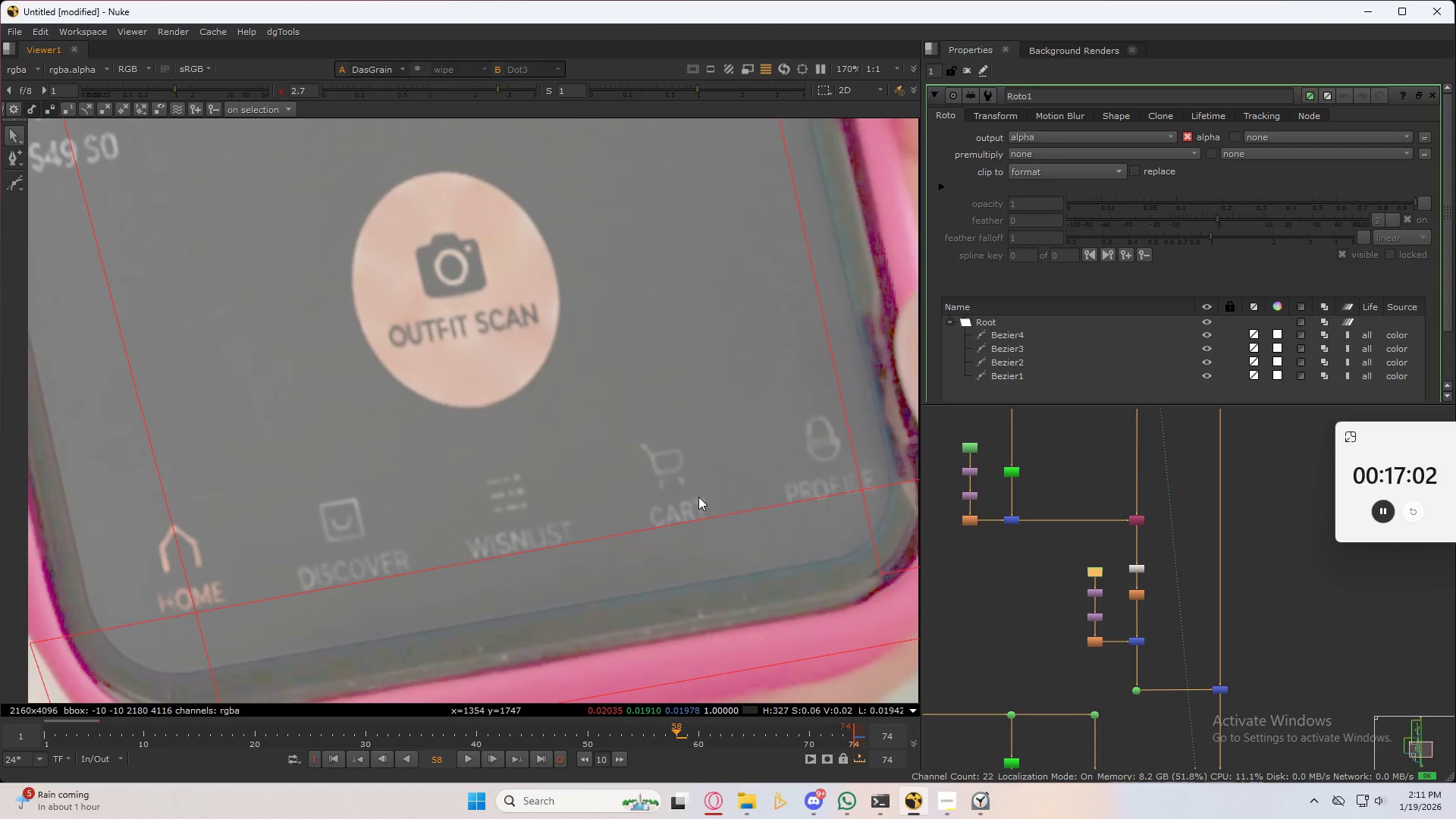 
scroll: coordinate [1137, 568], scroll_direction: down, amount: 13.0
 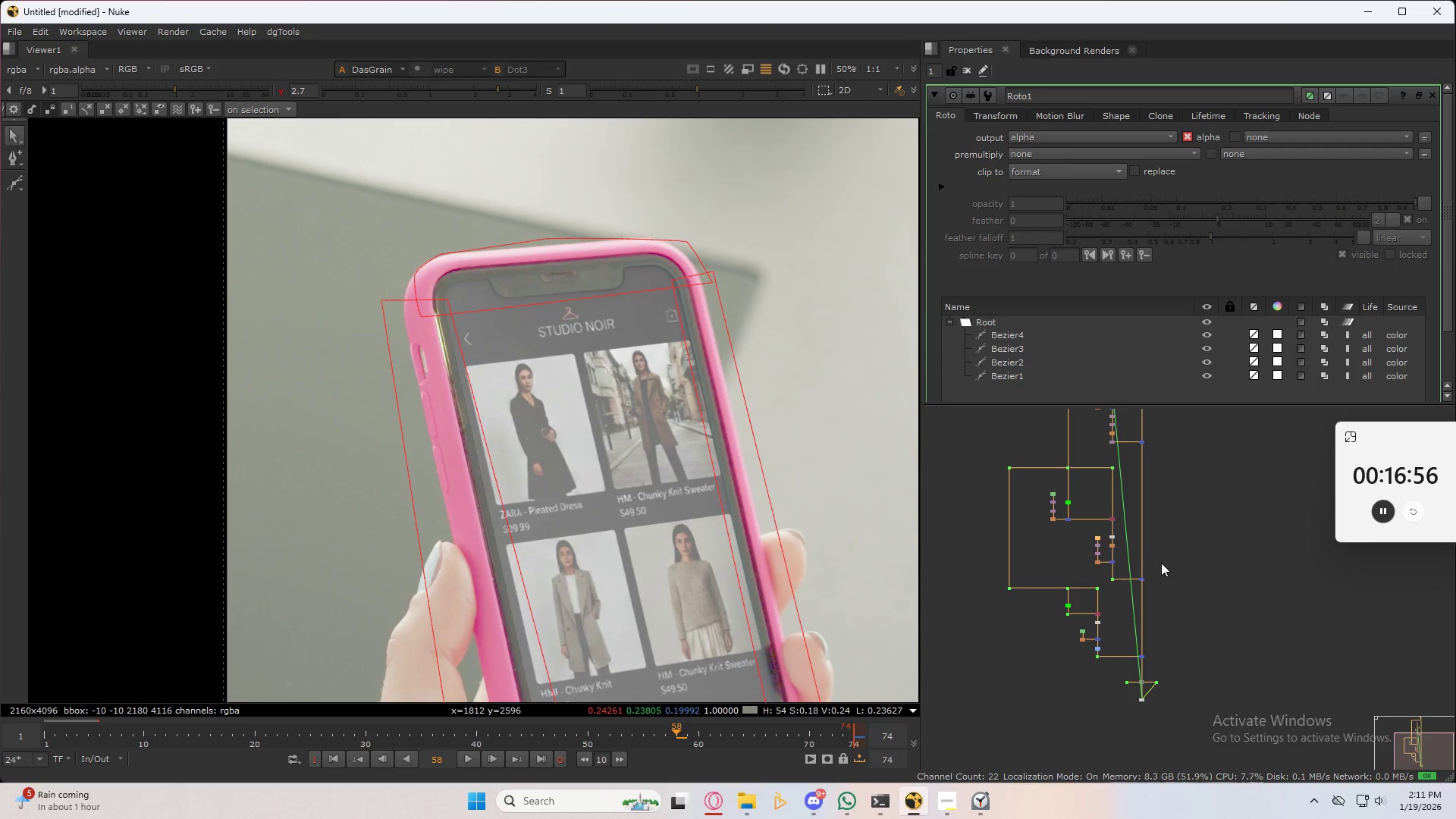 
scroll: coordinate [1149, 692], scroll_direction: up, amount: 6.0
 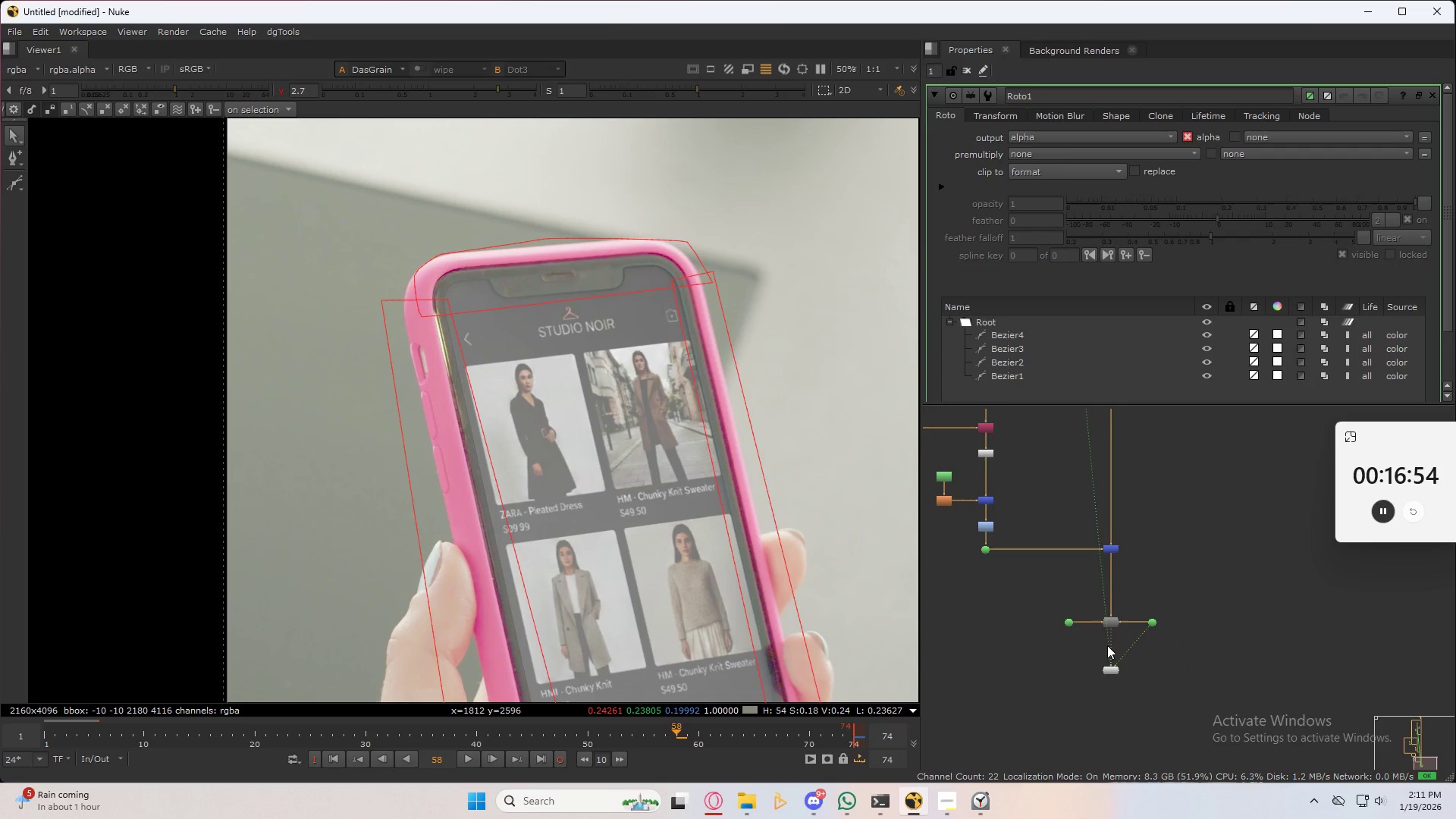 
left_click_drag(start_coordinate=[1107, 644], to_coordinate=[1087, 636])
 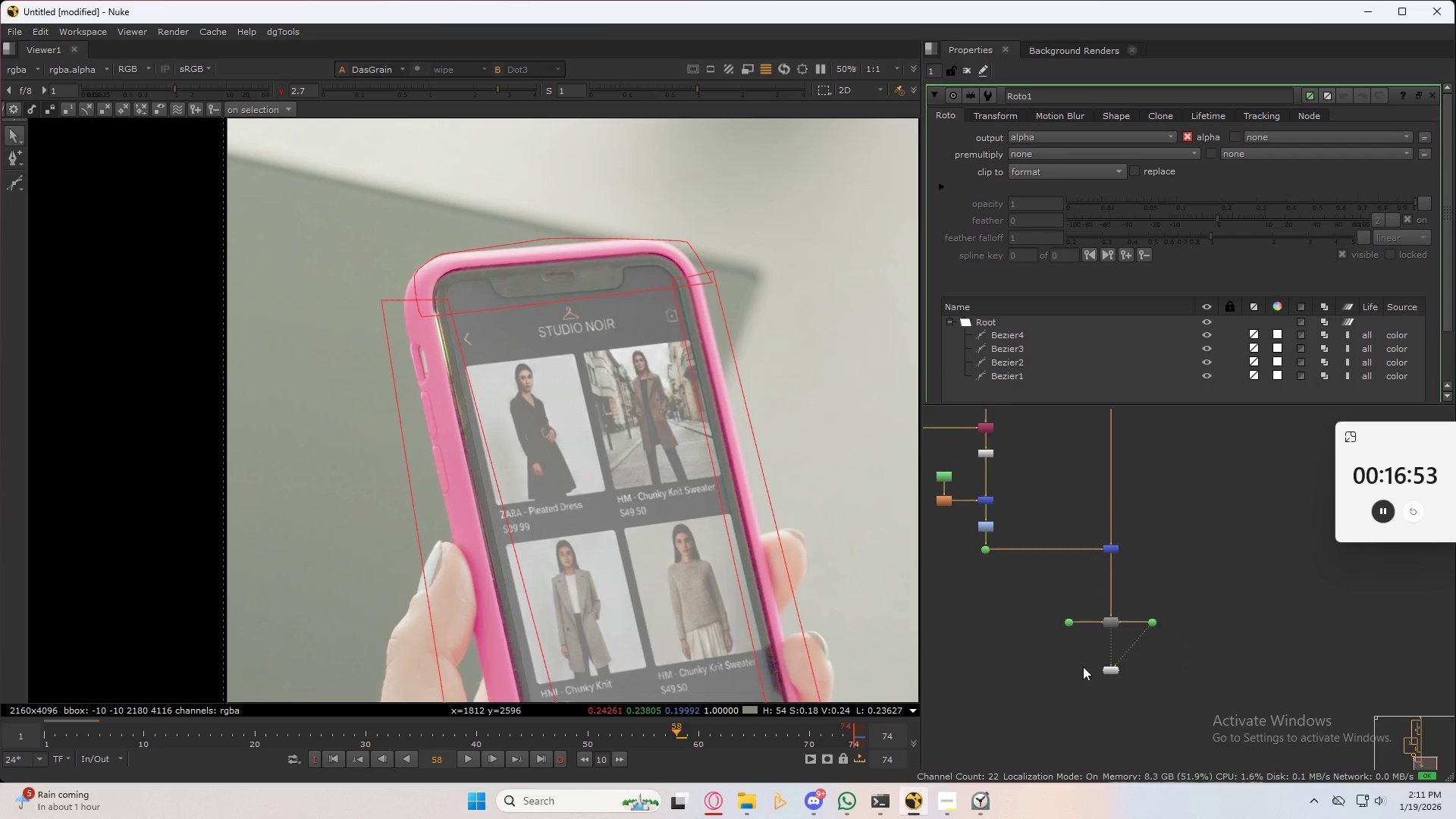 
left_click([1083, 667])
 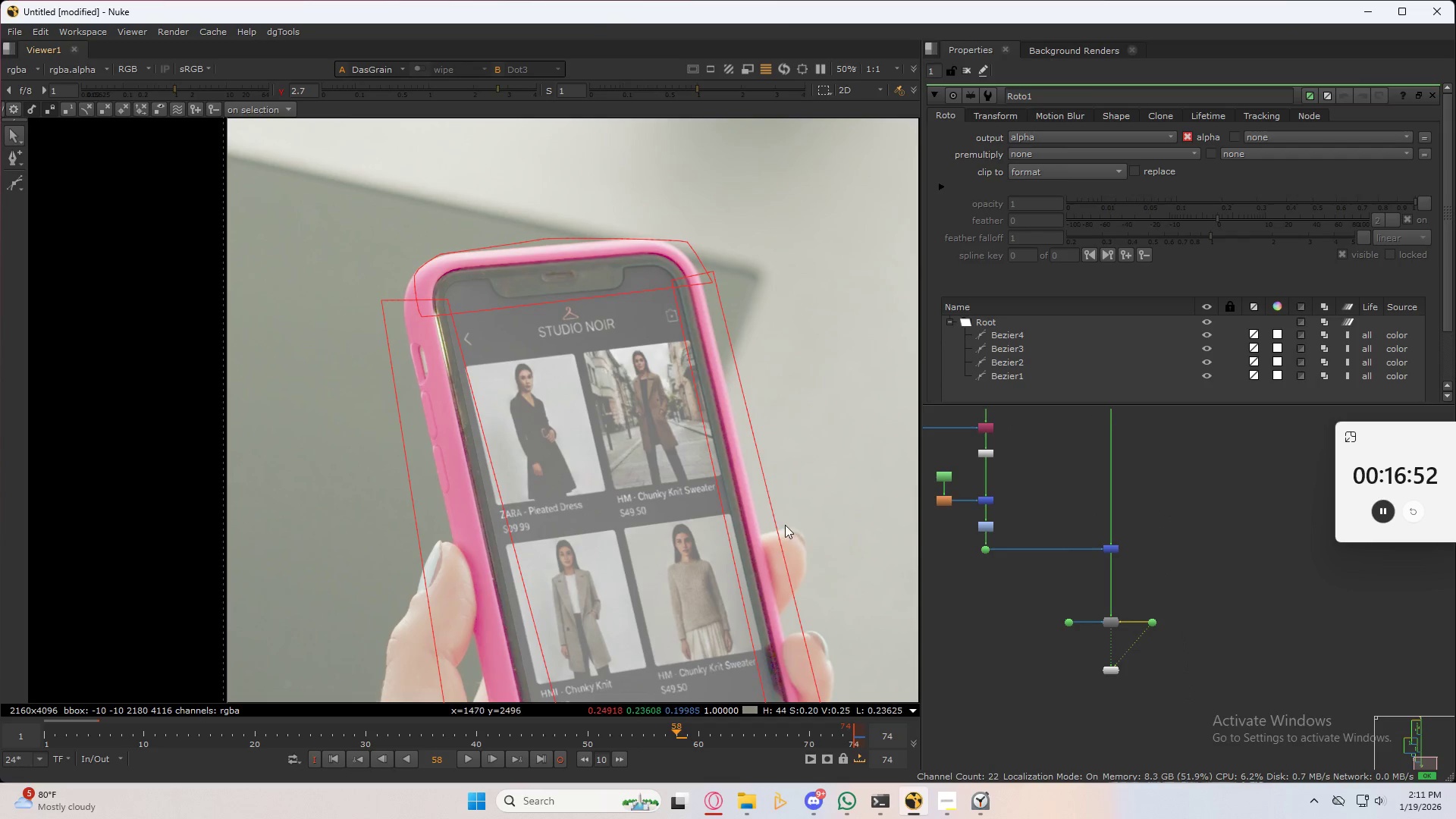 
left_click([843, 450])
 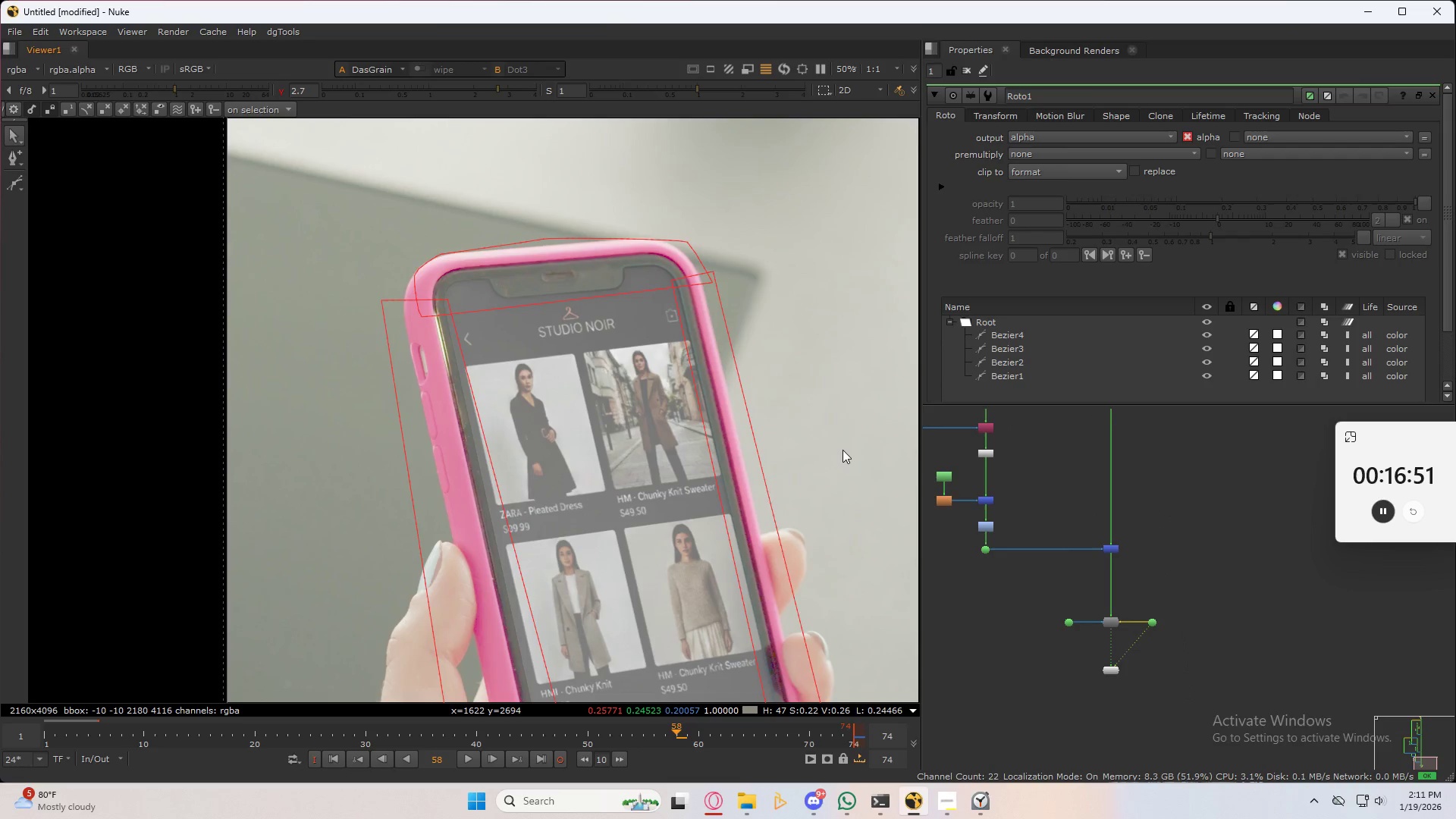 
key(Q)
 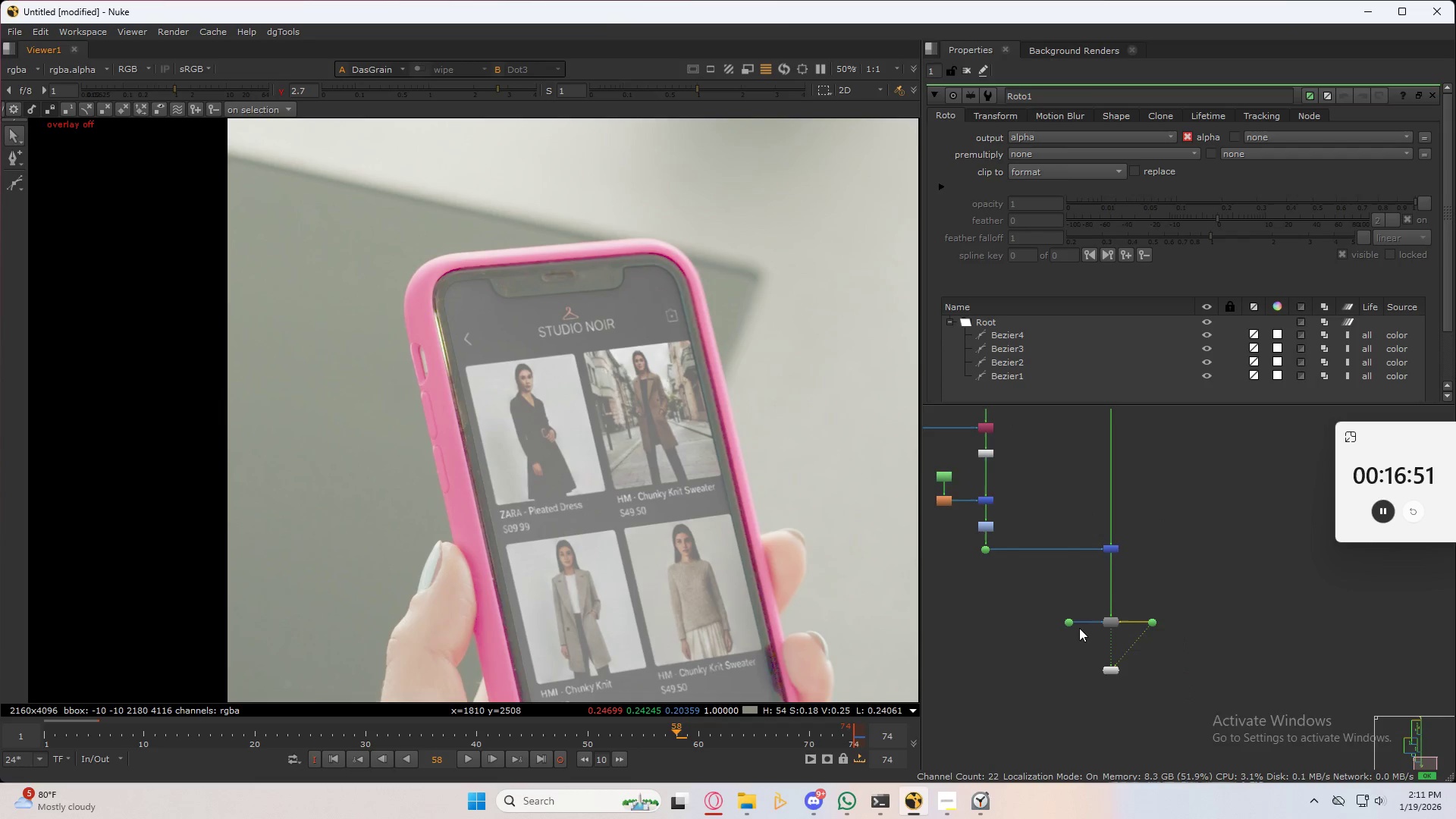 
scroll: coordinate [1119, 610], scroll_direction: up, amount: 6.0
 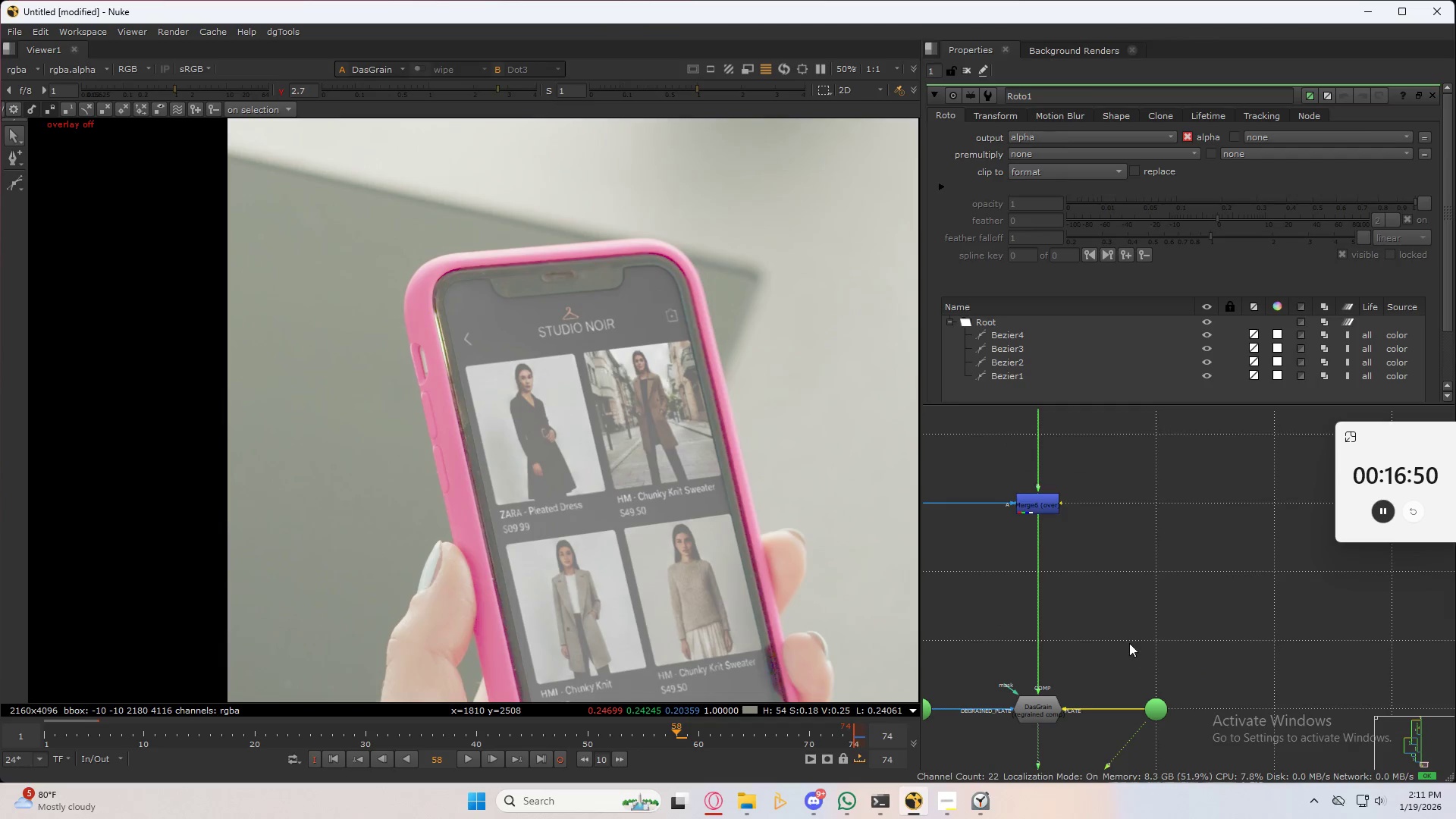 
left_click([1129, 642])
 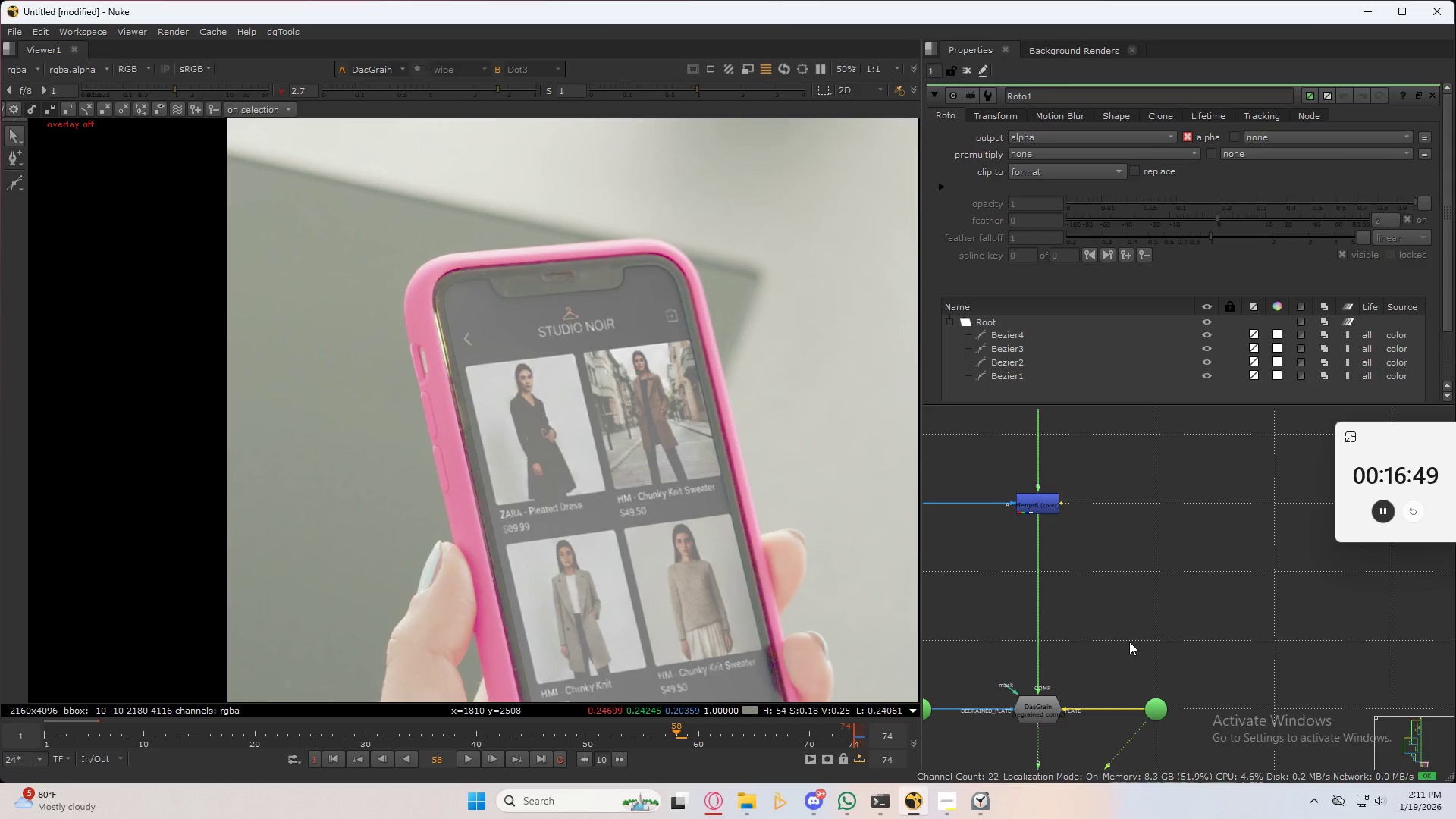 
key(M)
 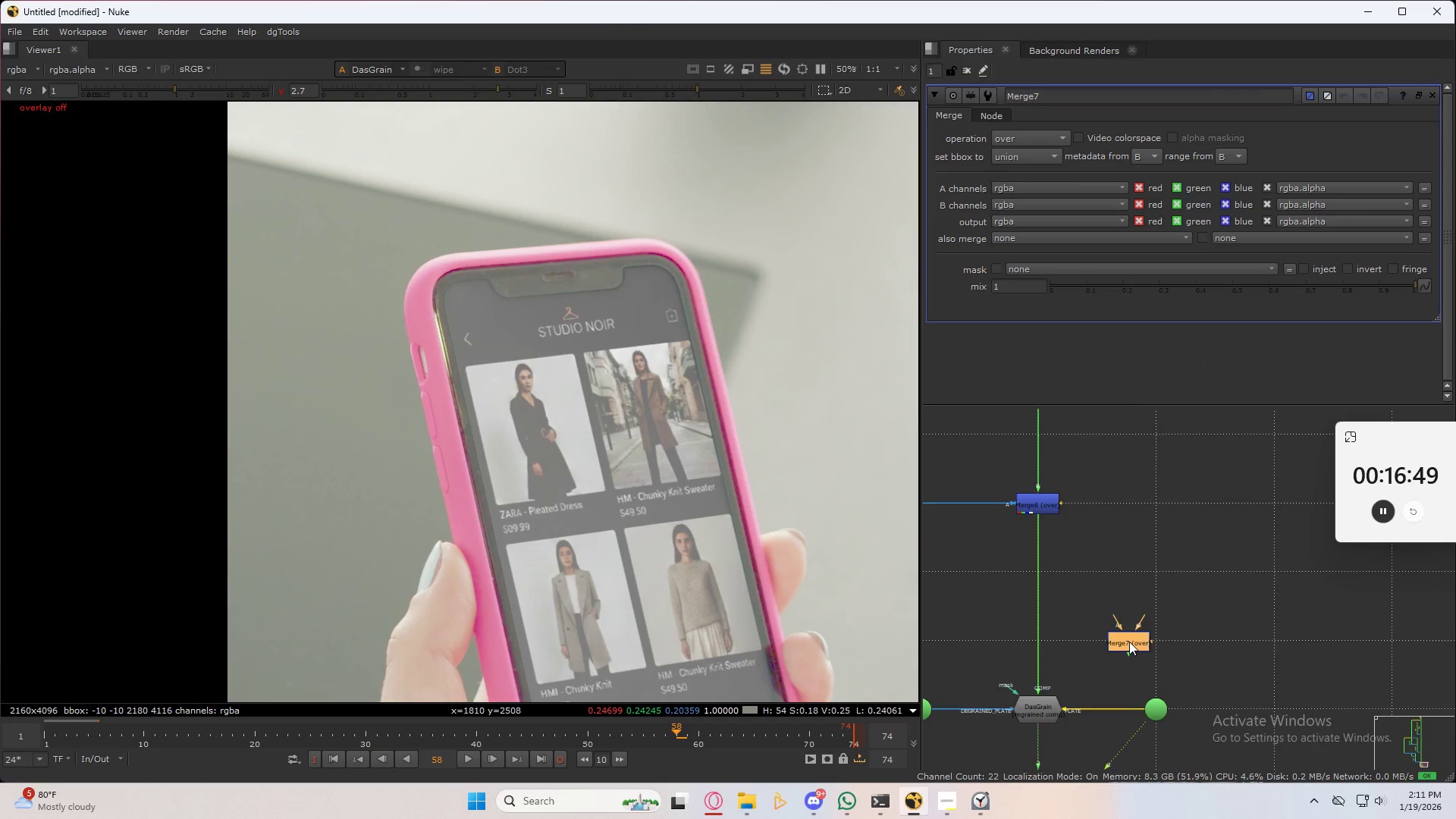 
left_click_drag(start_coordinate=[1130, 642], to_coordinate=[1172, 641])
 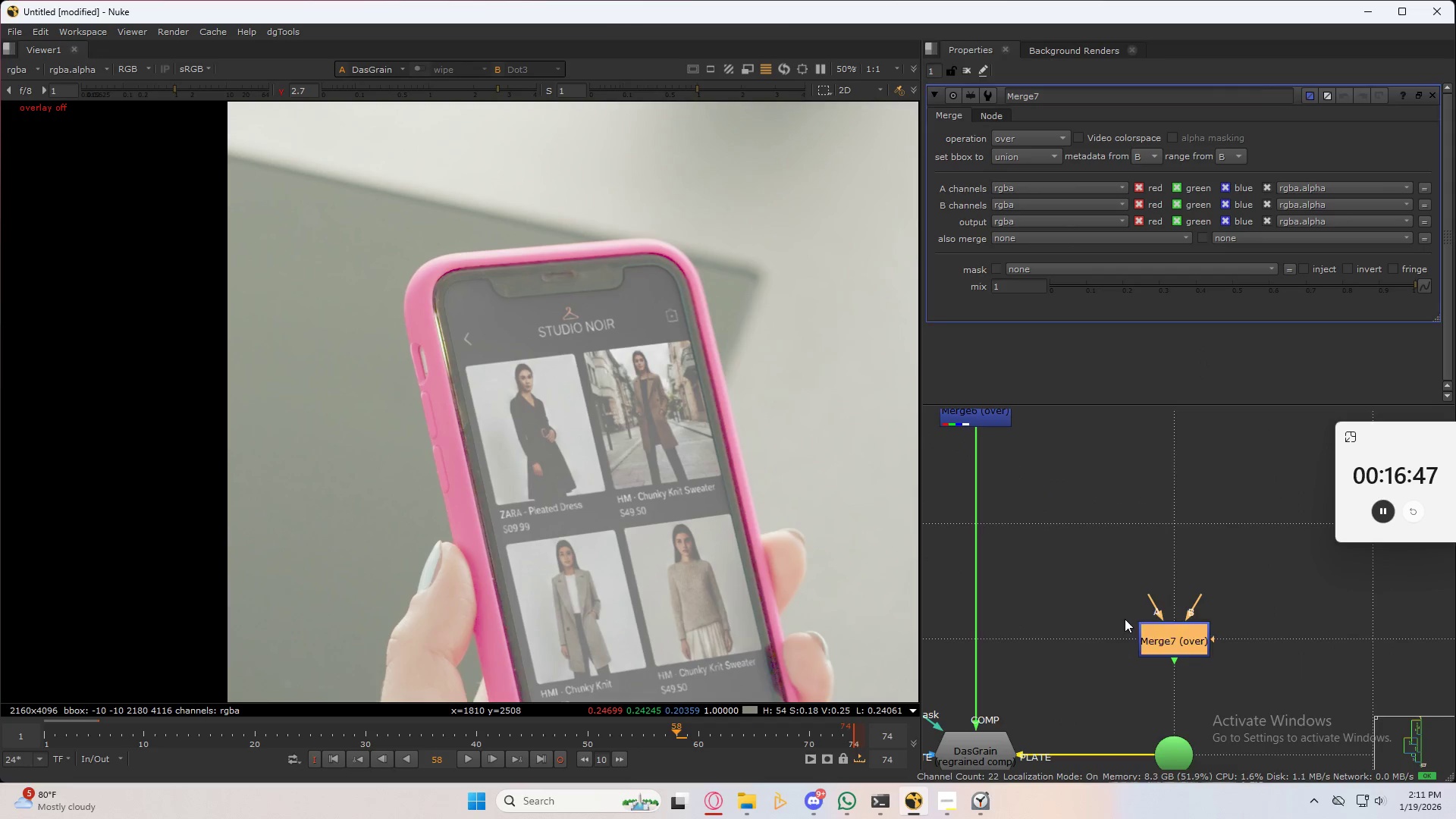 
scroll: coordinate [1129, 642], scroll_direction: up, amount: 3.0
 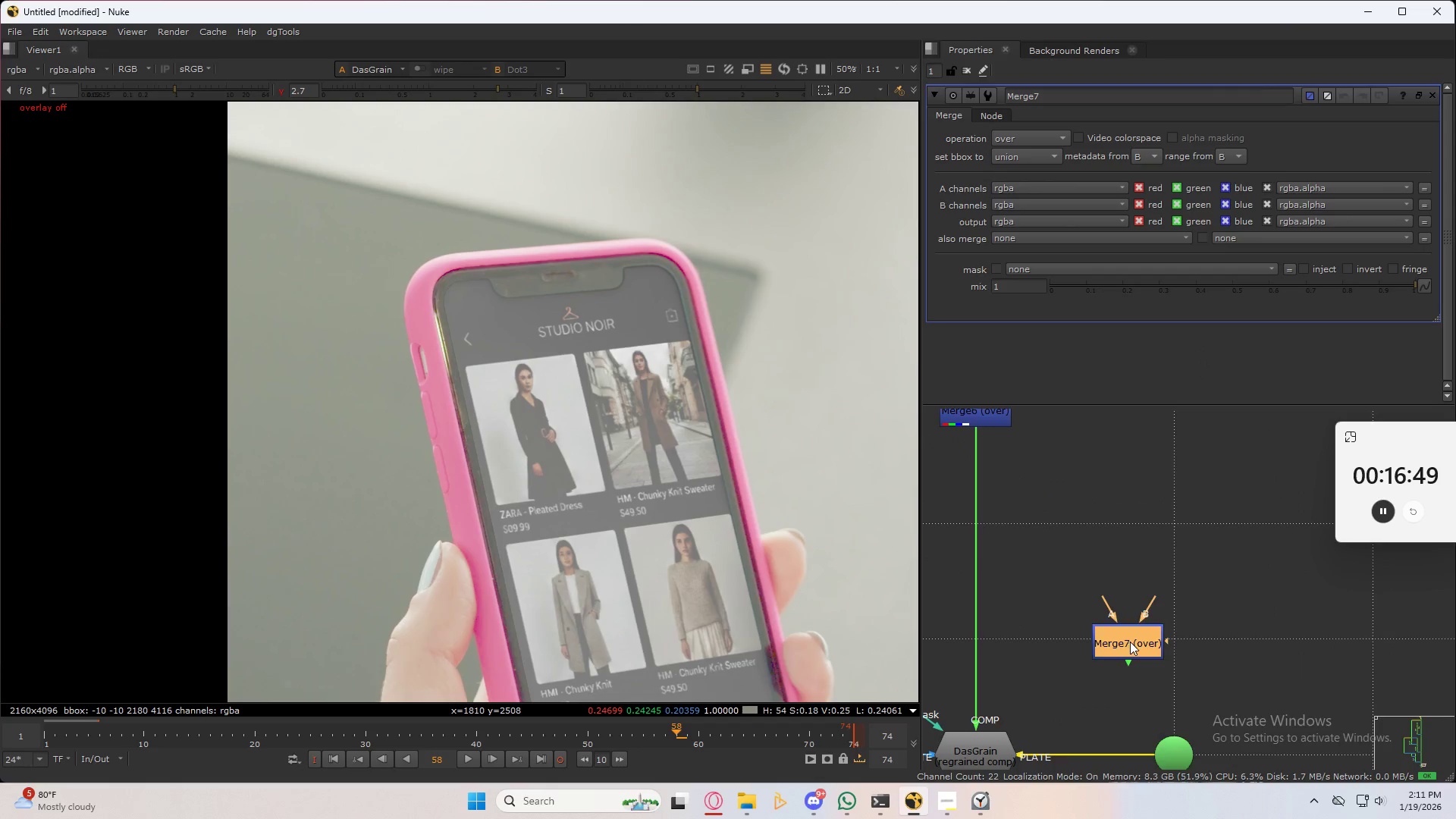 
left_click([1125, 619])
 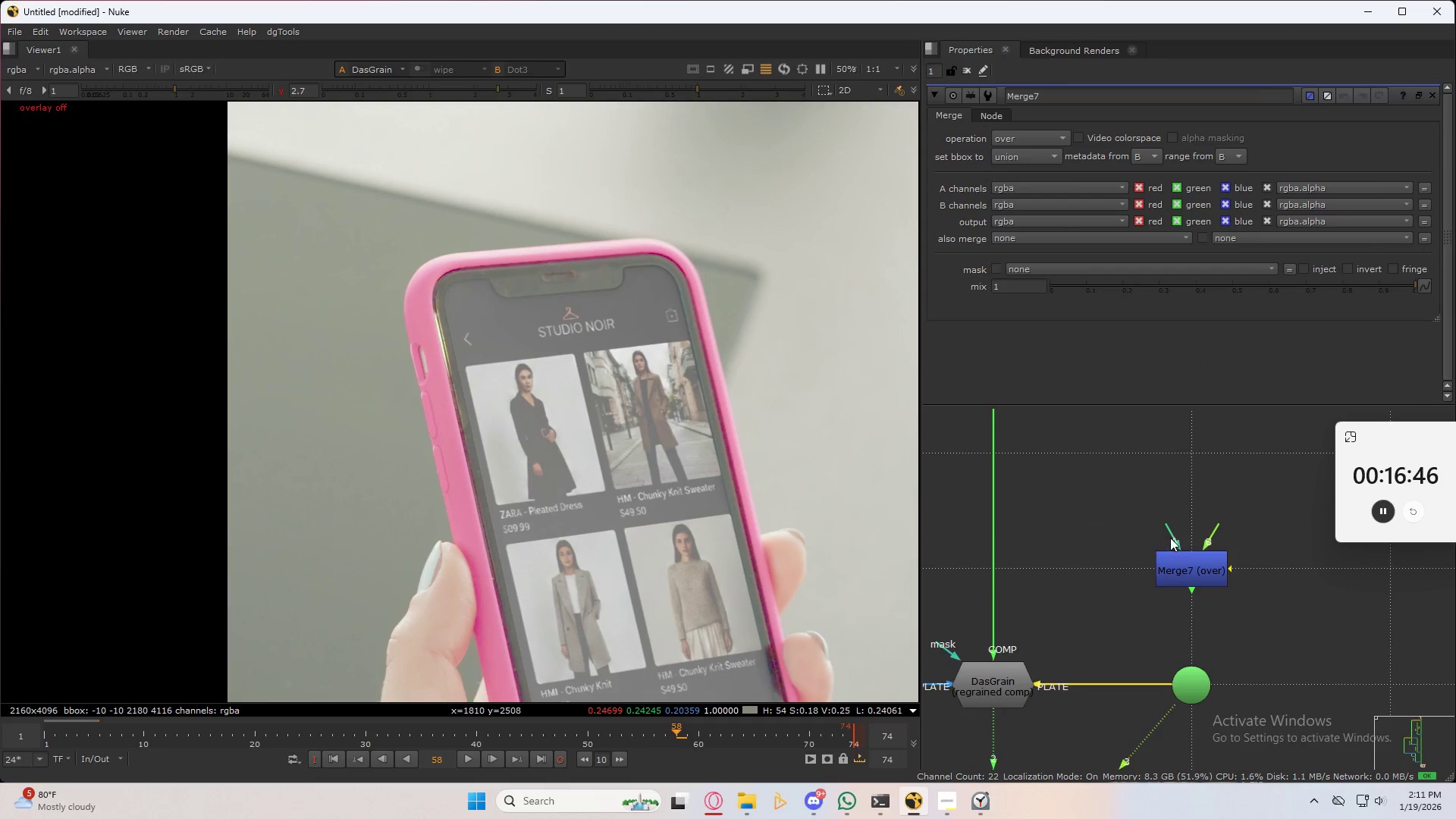 
left_click_drag(start_coordinate=[1170, 536], to_coordinate=[1009, 683])
 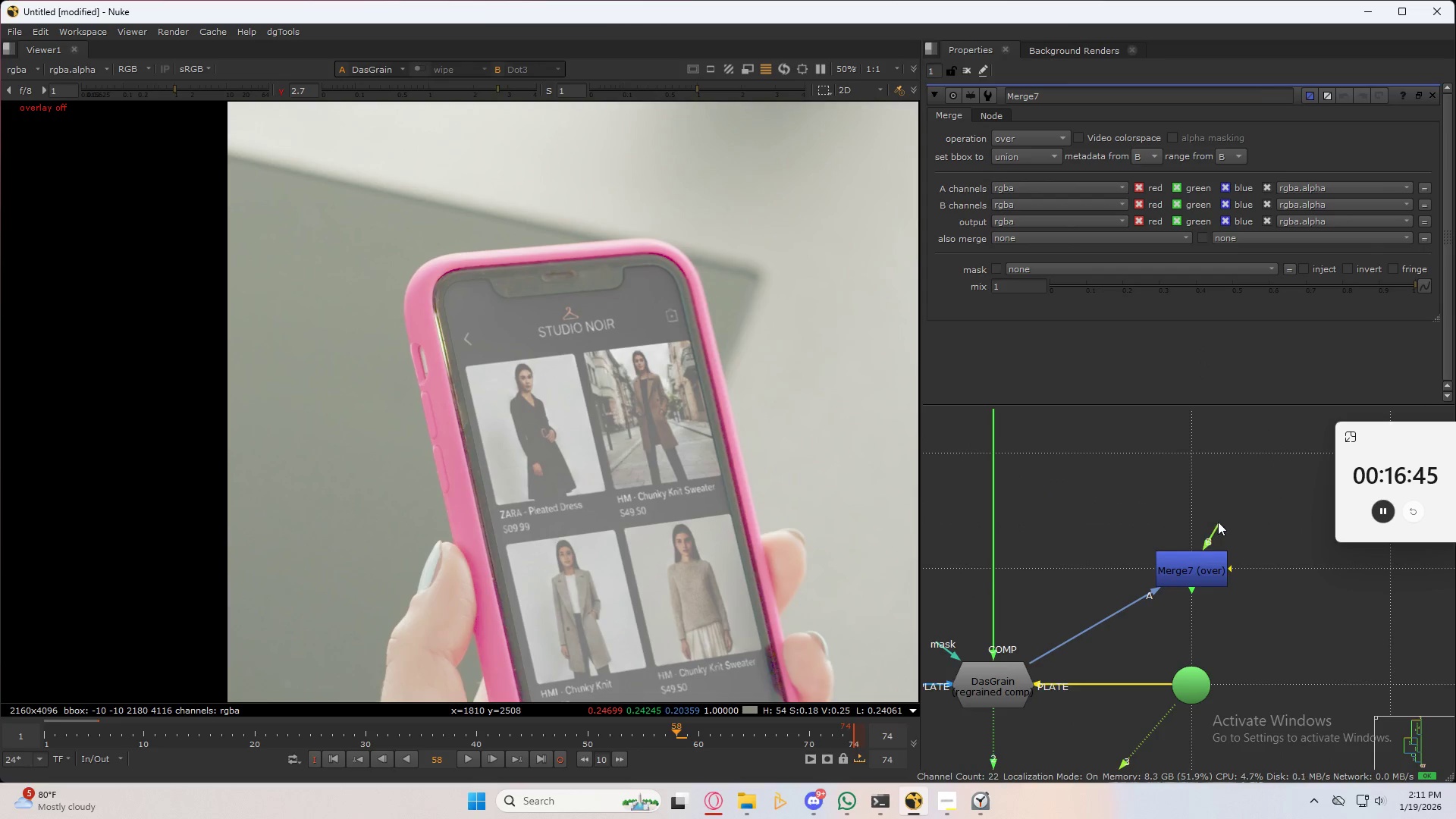 
left_click_drag(start_coordinate=[1220, 523], to_coordinate=[1210, 679])
 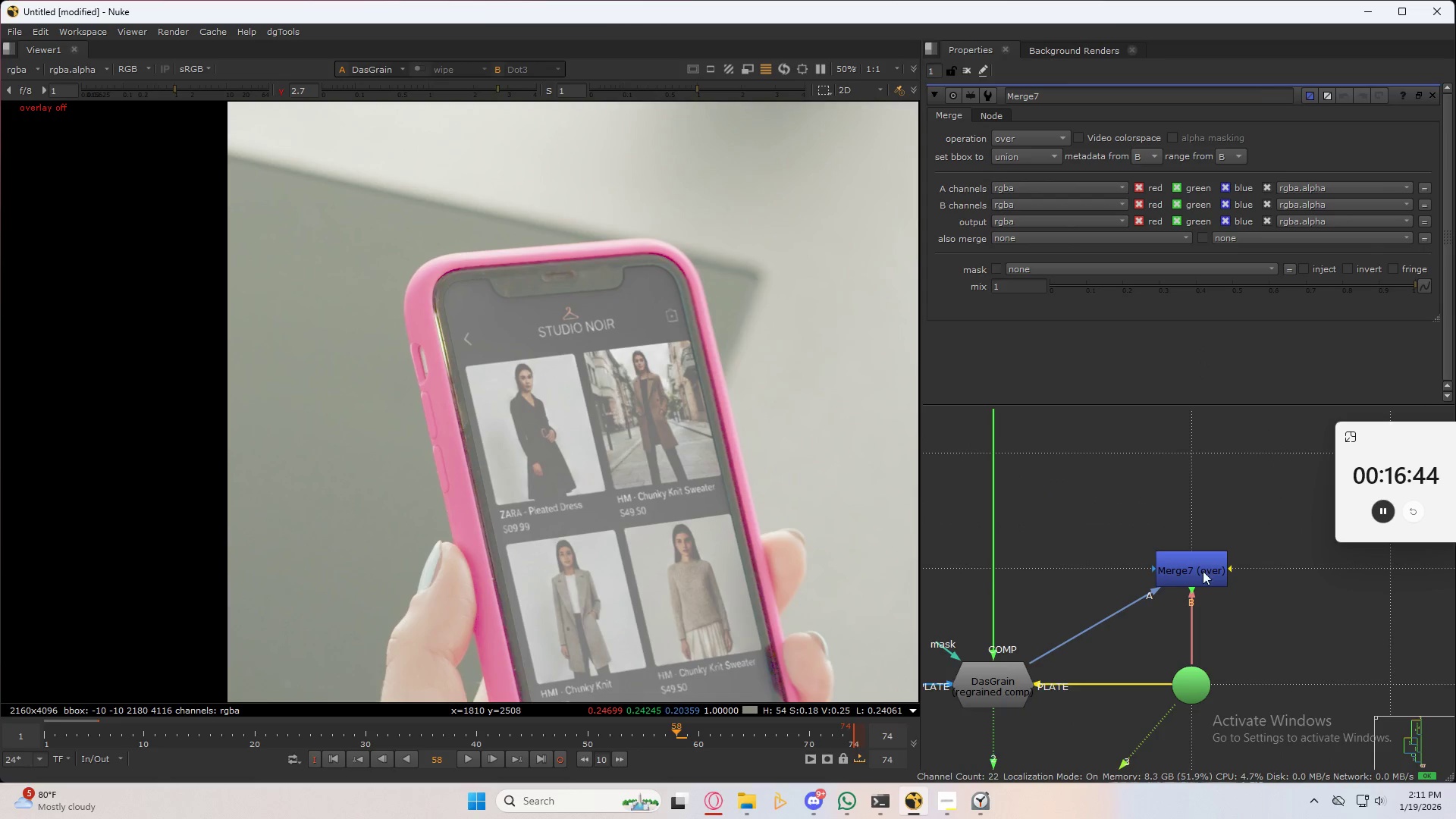 
left_click_drag(start_coordinate=[1197, 563], to_coordinate=[1269, 583])
 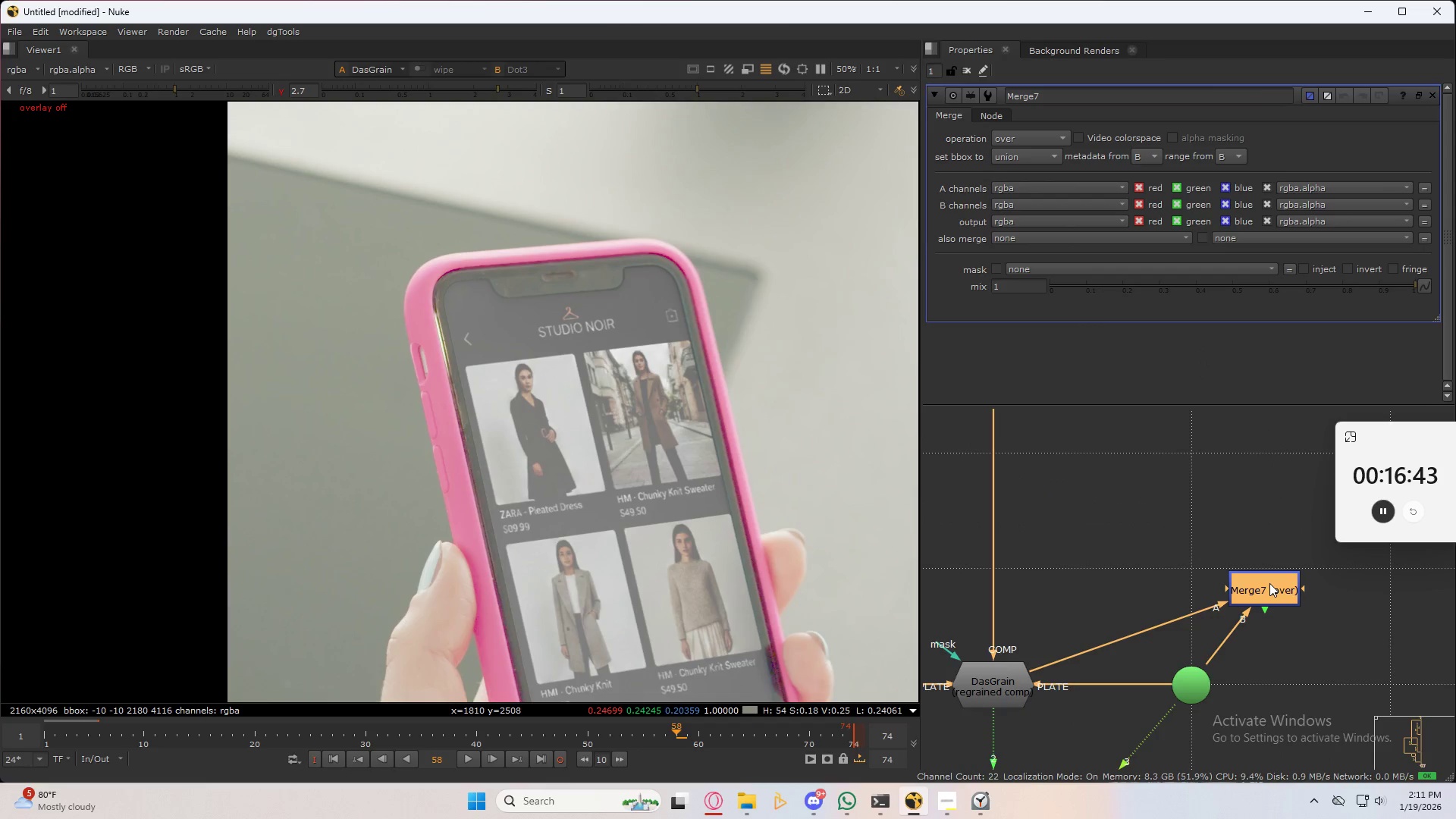 
left_click([1269, 583])
 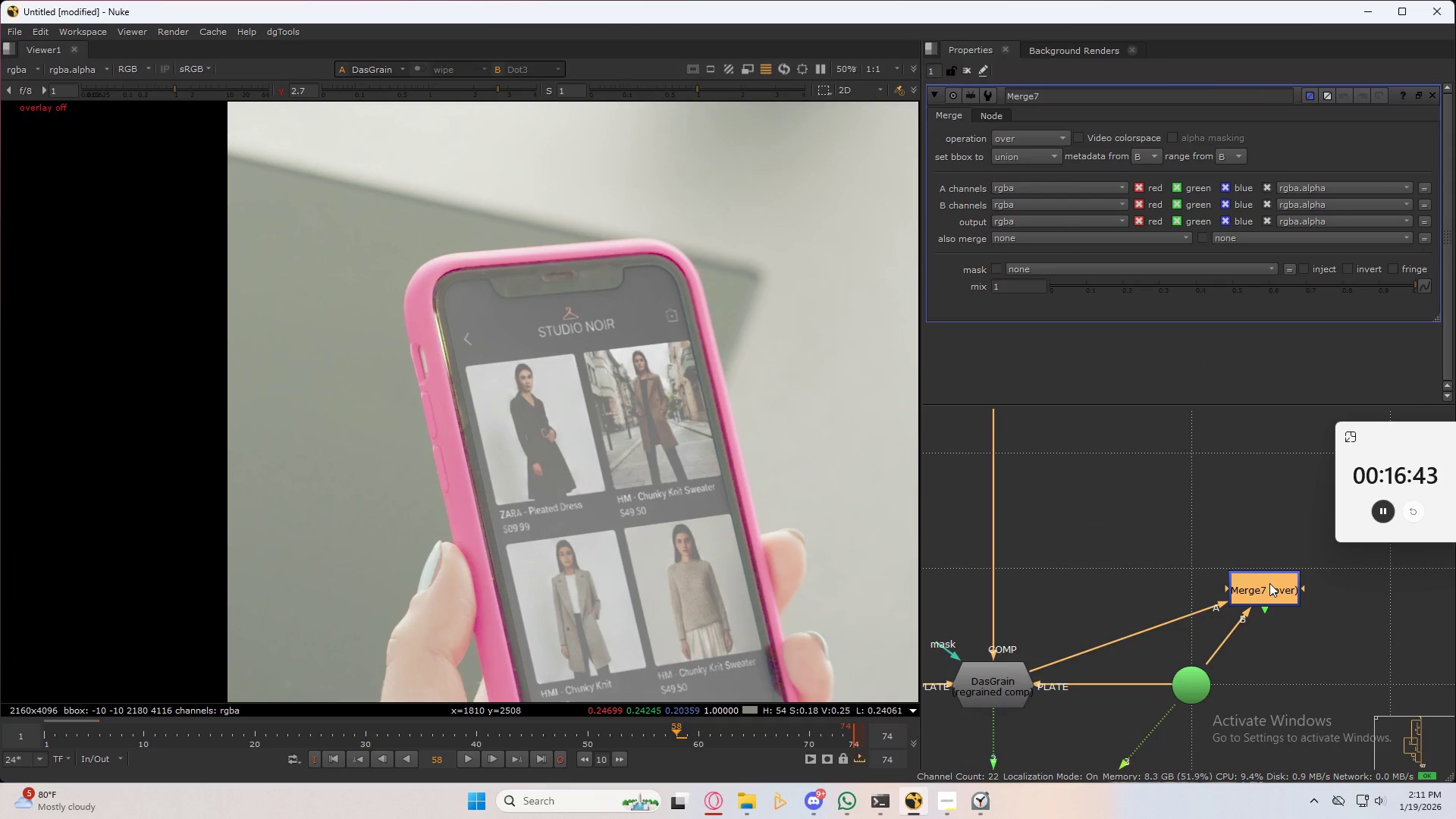 
key(1)
 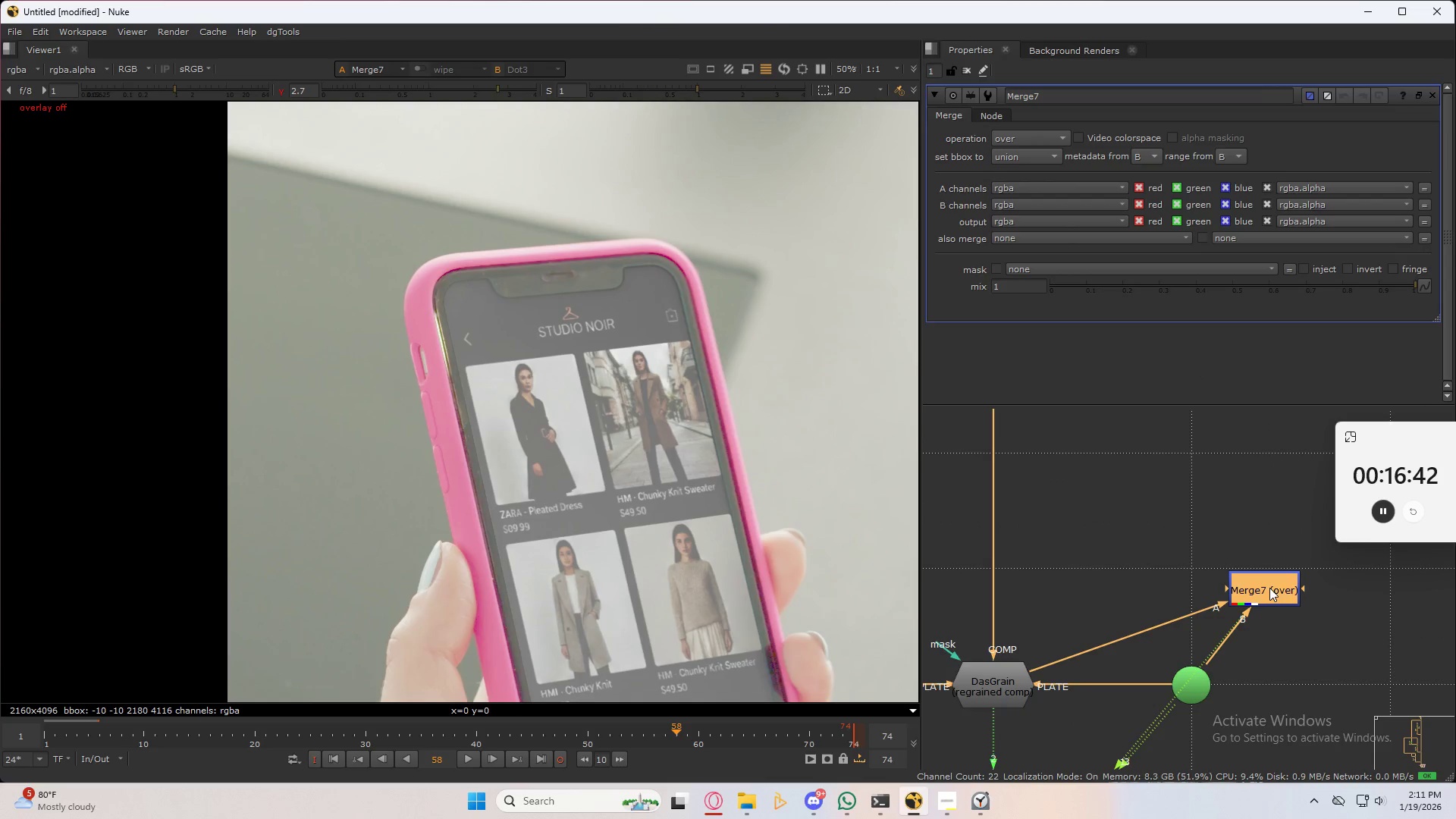 
double_click([1269, 588])
 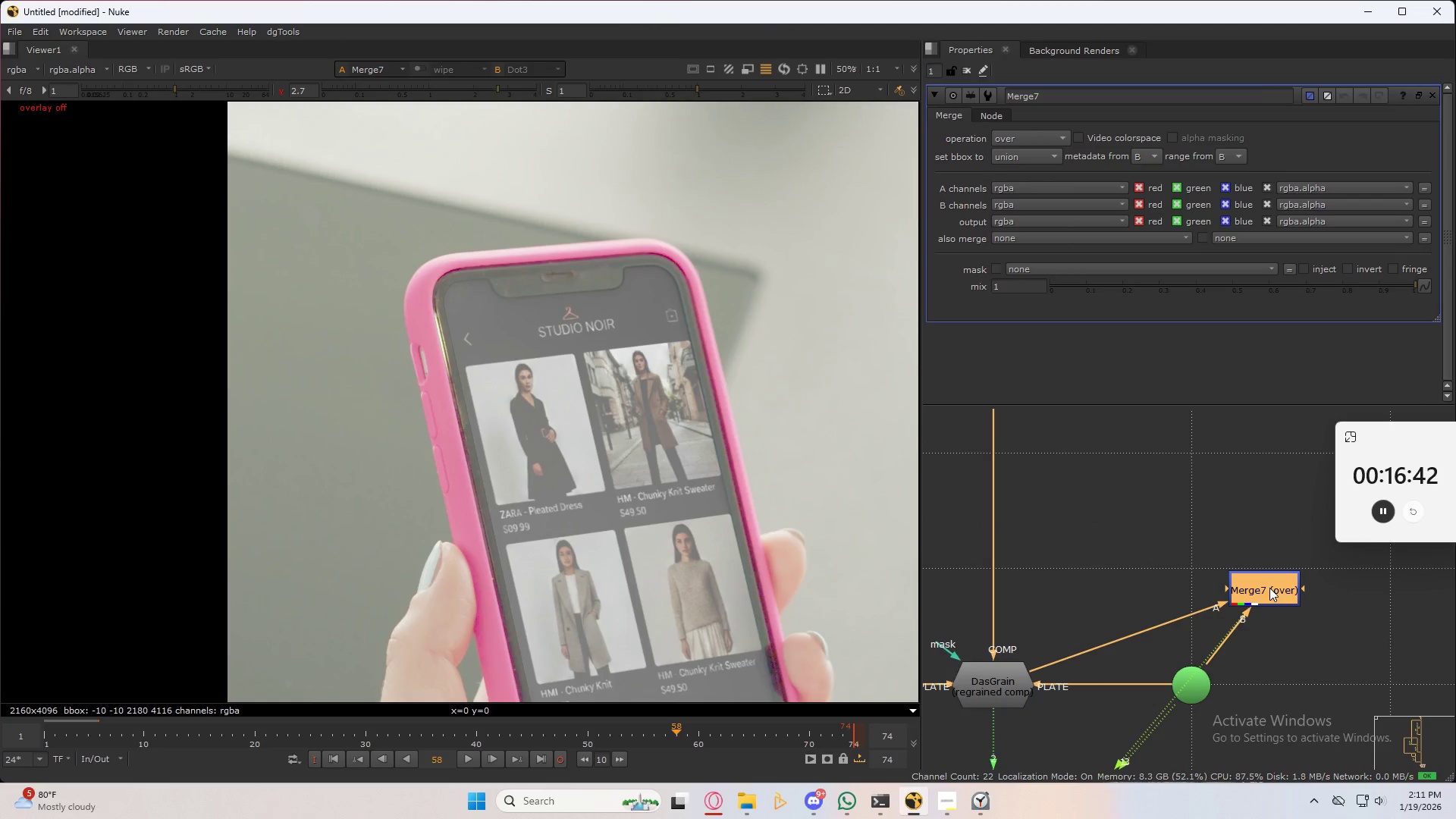 
triple_click([1269, 588])
 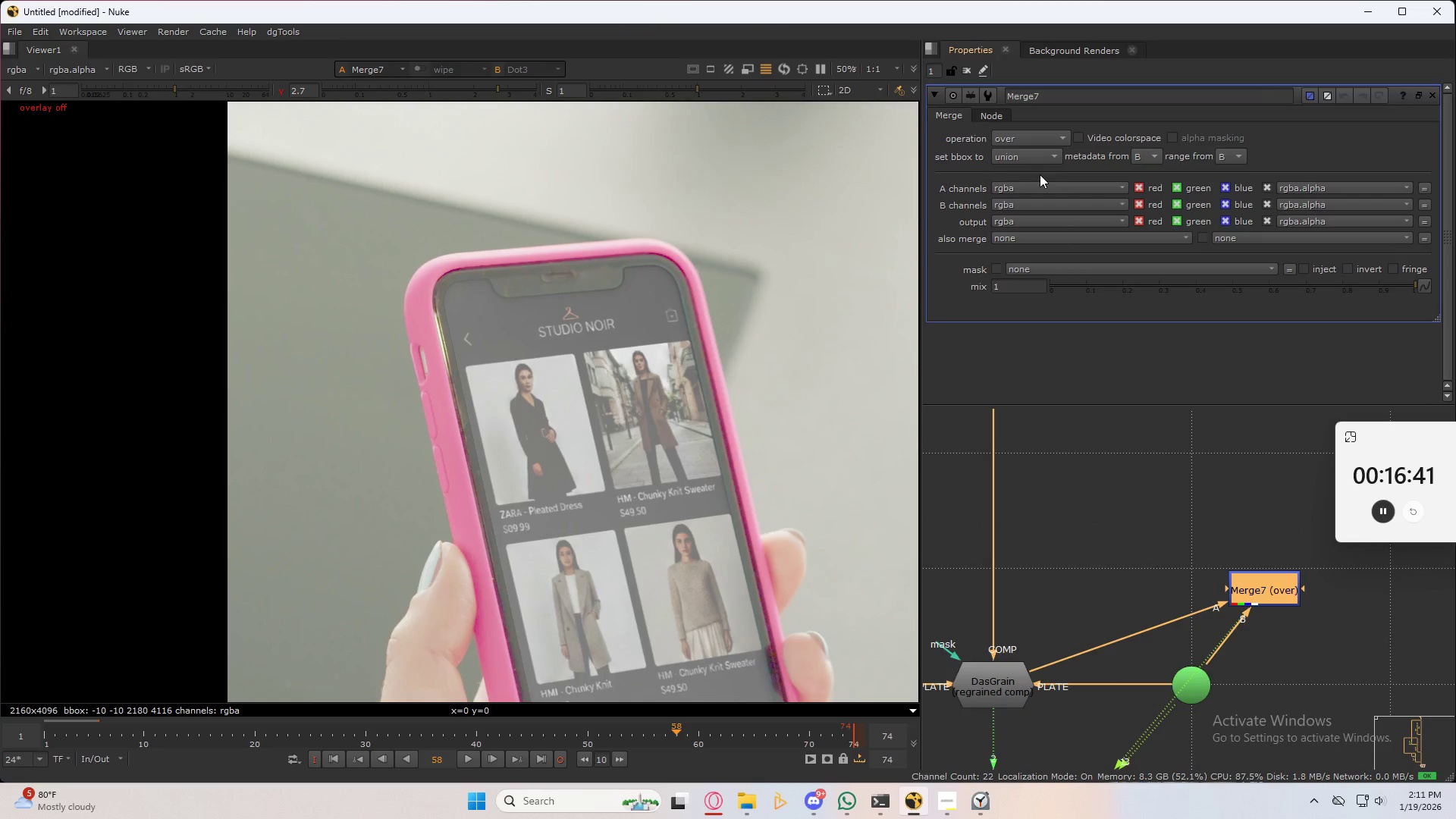 
left_click_drag(start_coordinate=[1035, 133], to_coordinate=[1053, 105])
 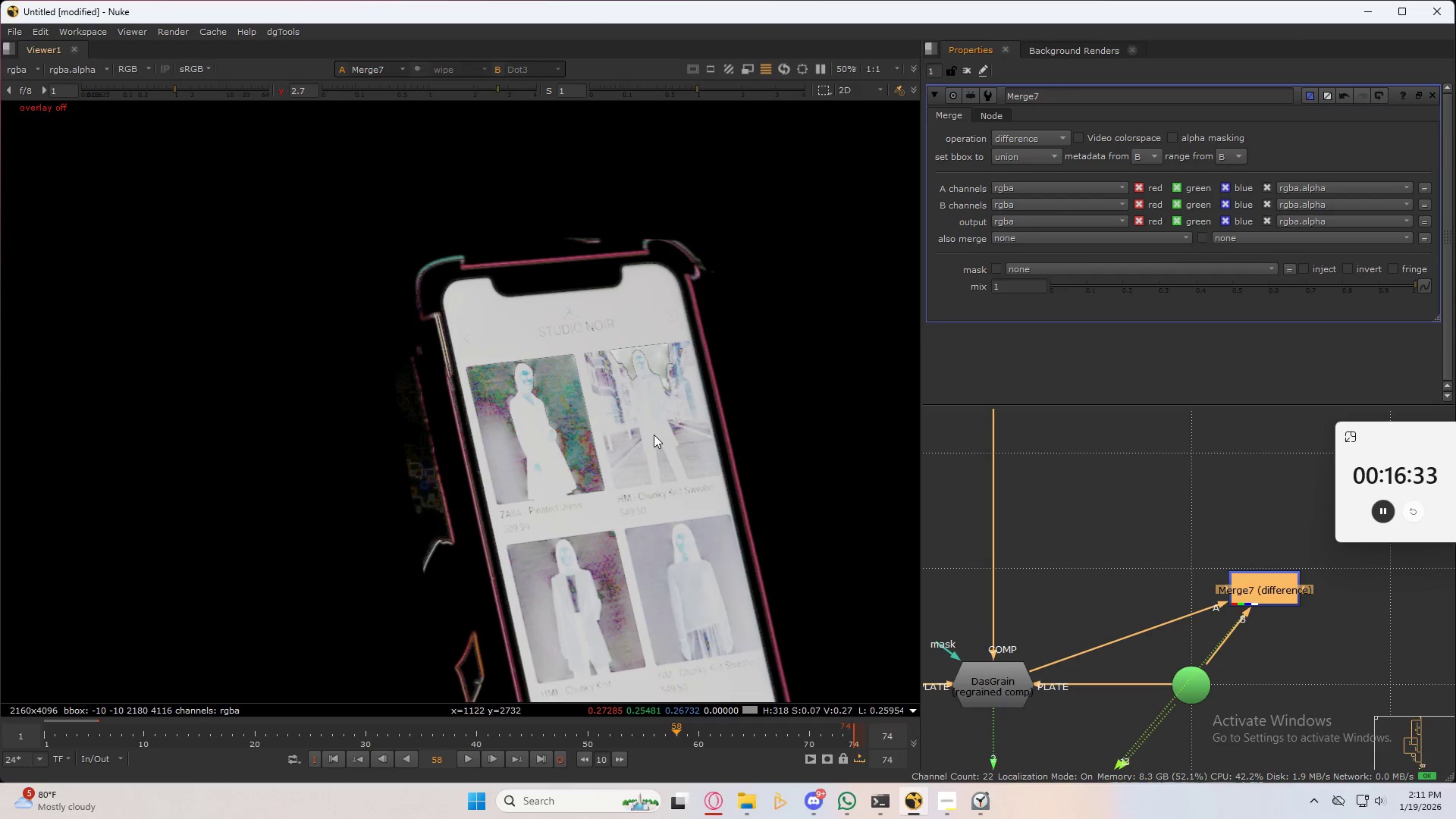 
scroll: coordinate [654, 431], scroll_direction: down, amount: 4.0
 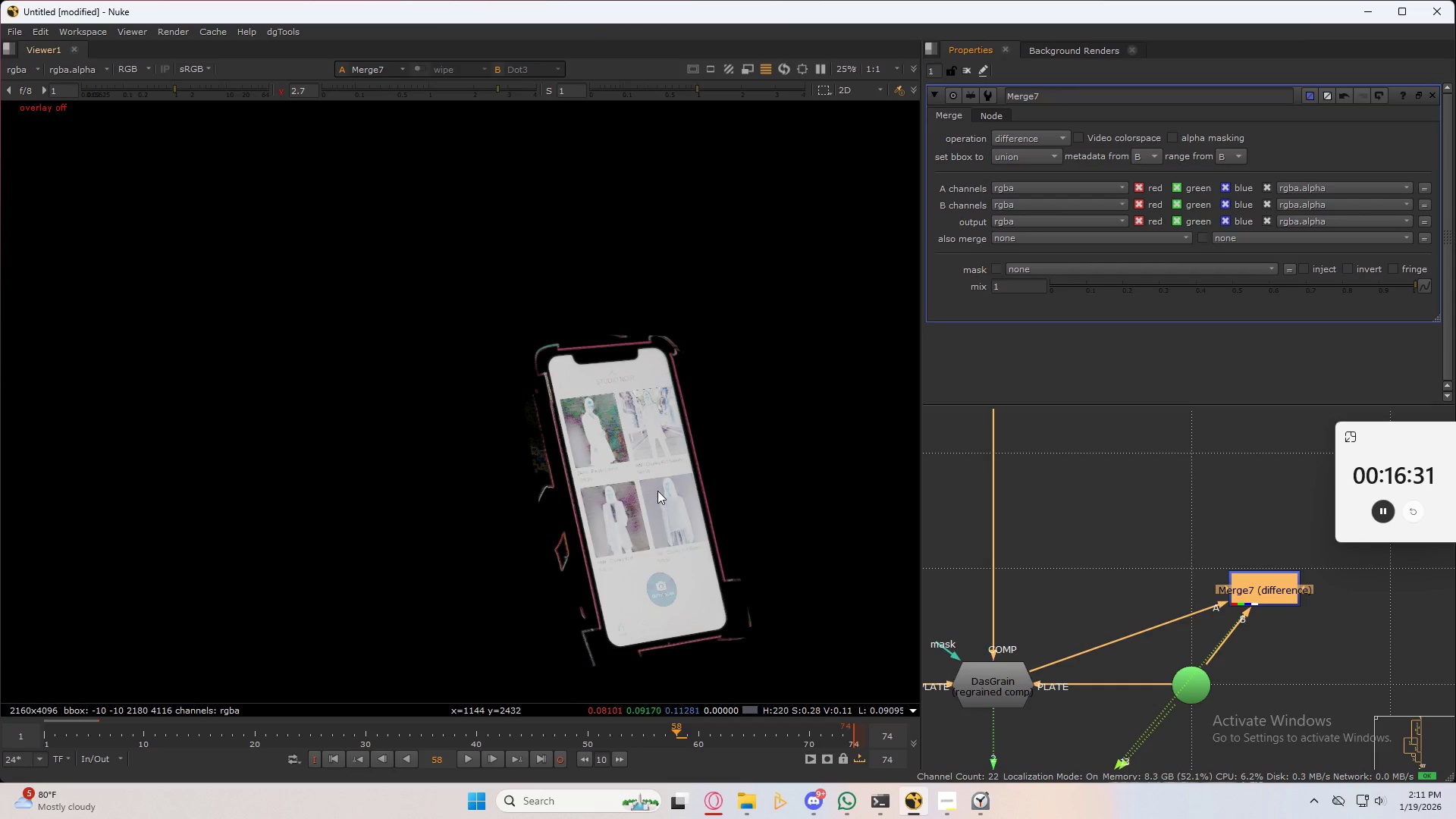 
scroll: coordinate [625, 551], scroll_direction: up, amount: 4.0
 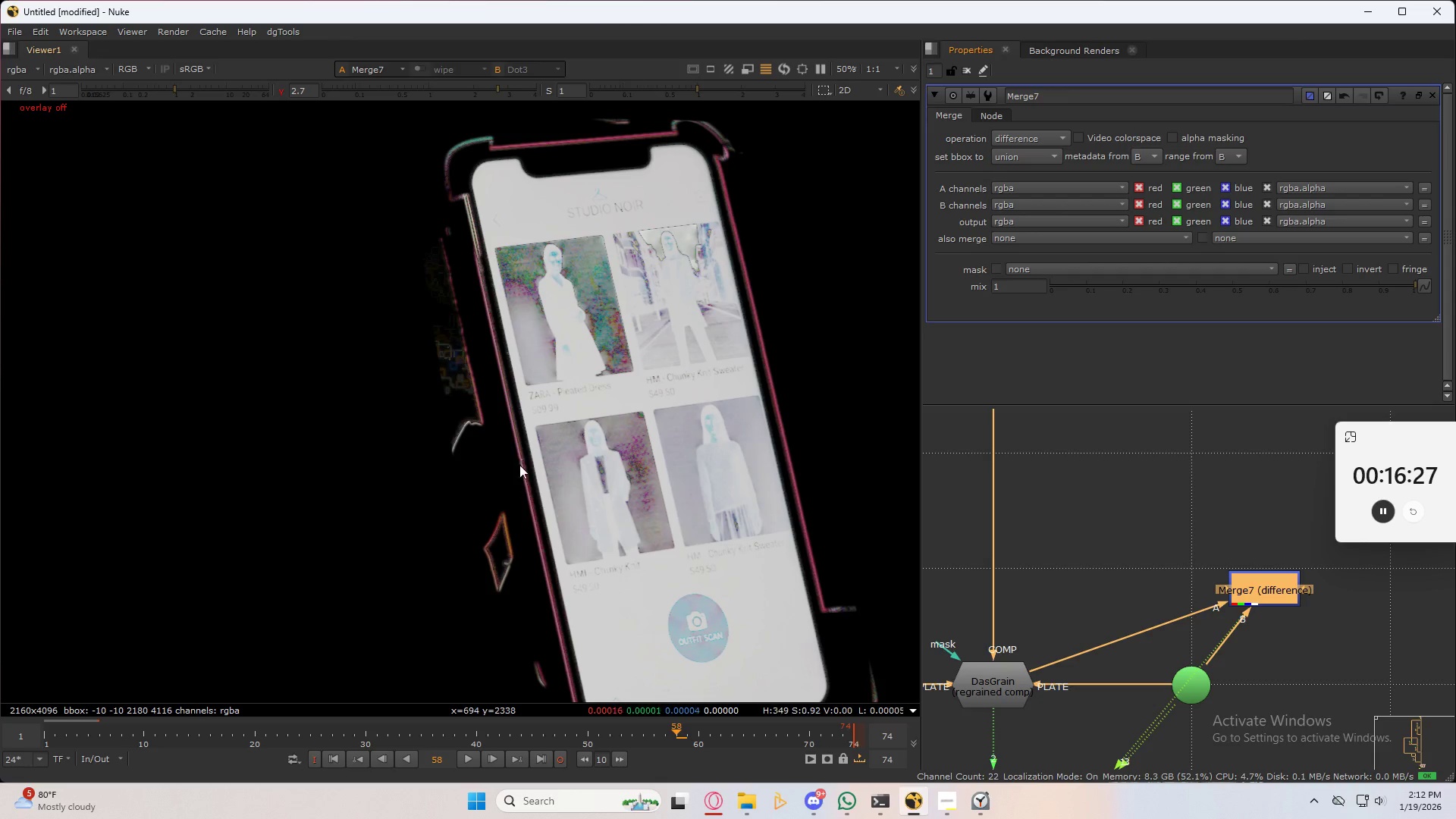 
wait(8.17)
 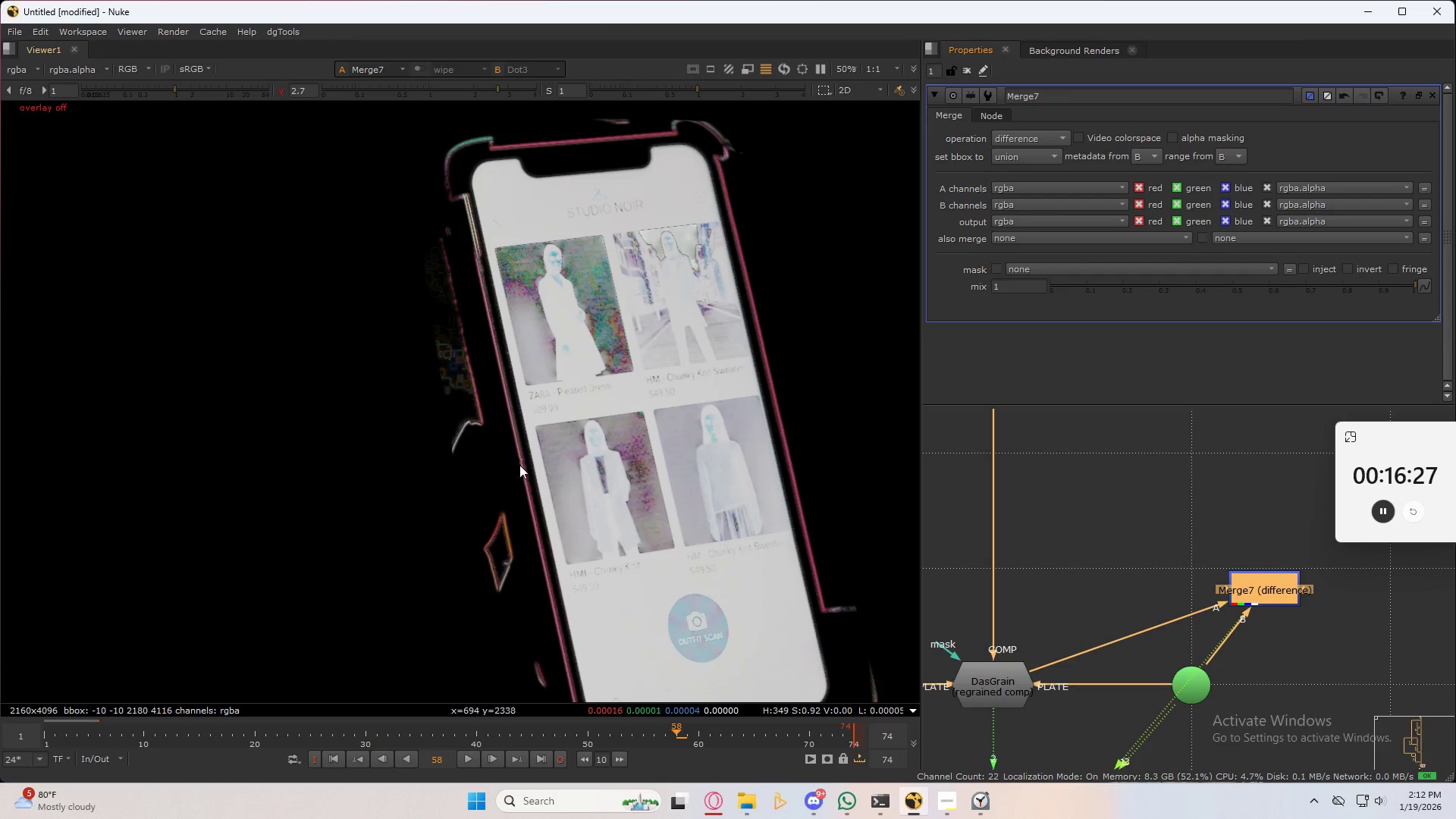 
scroll: coordinate [1166, 581], scroll_direction: down, amount: 10.0
 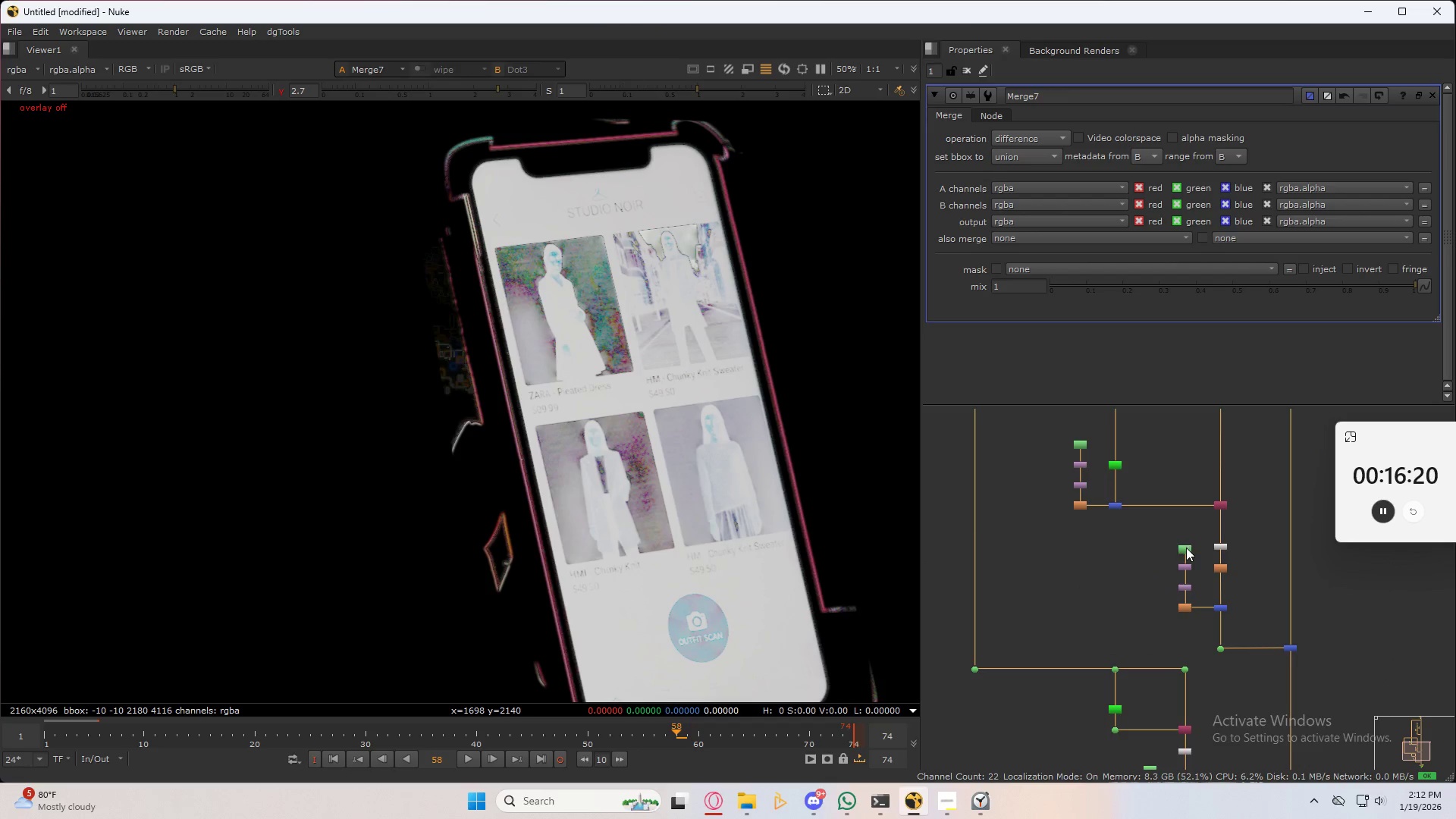 
left_click([1186, 550])
 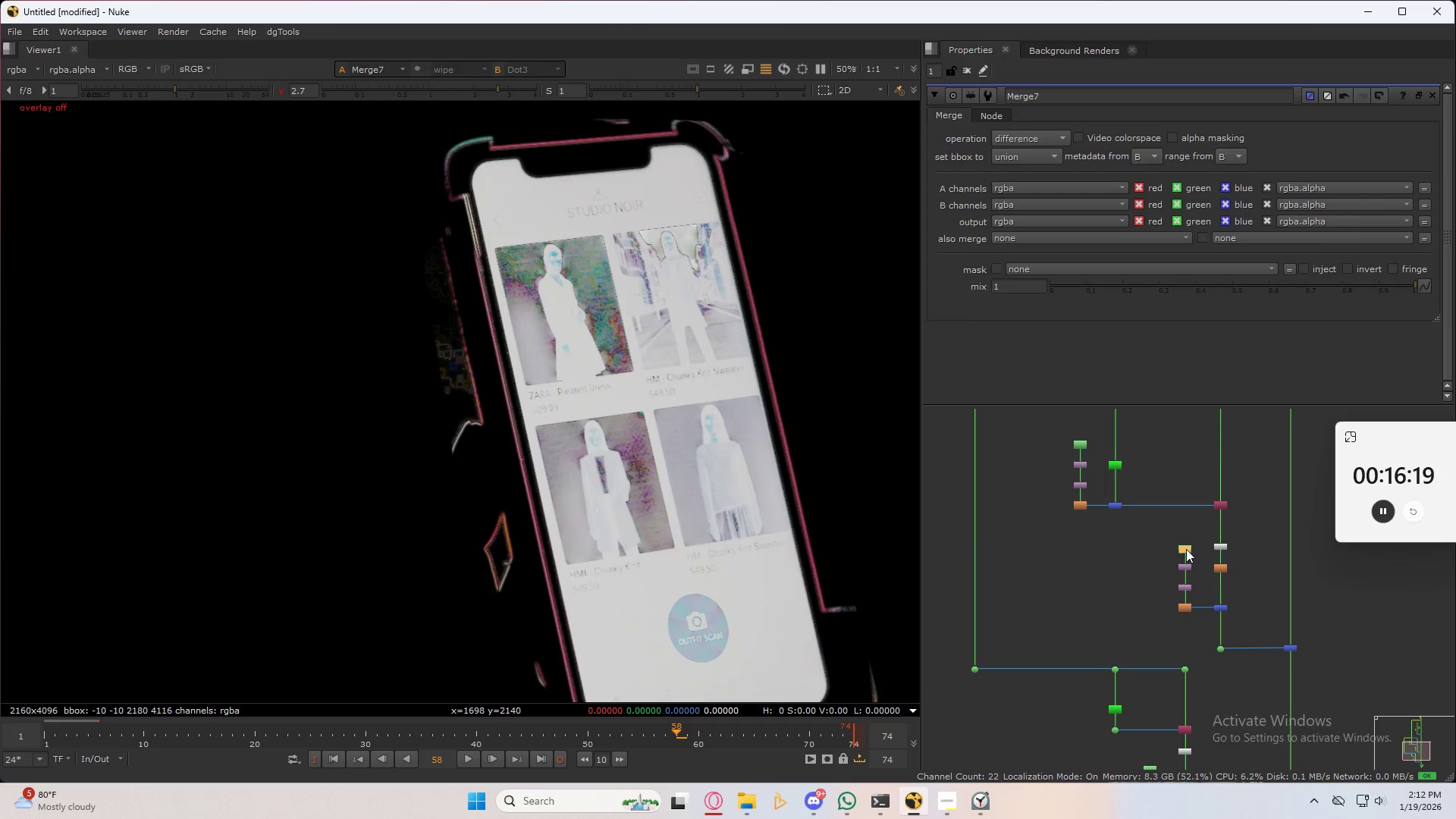 
triple_click([1186, 549])
 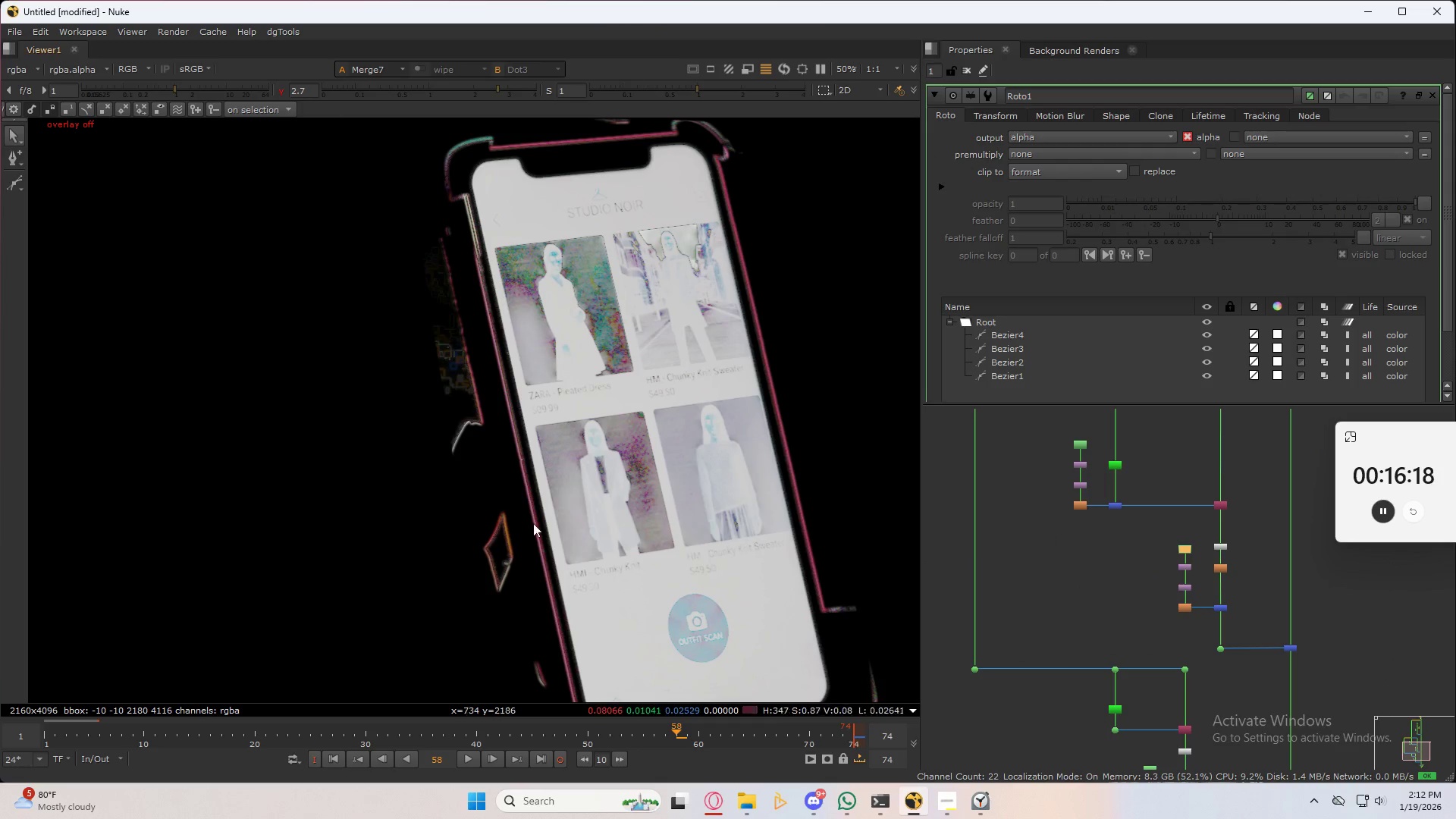 
key(Q)
 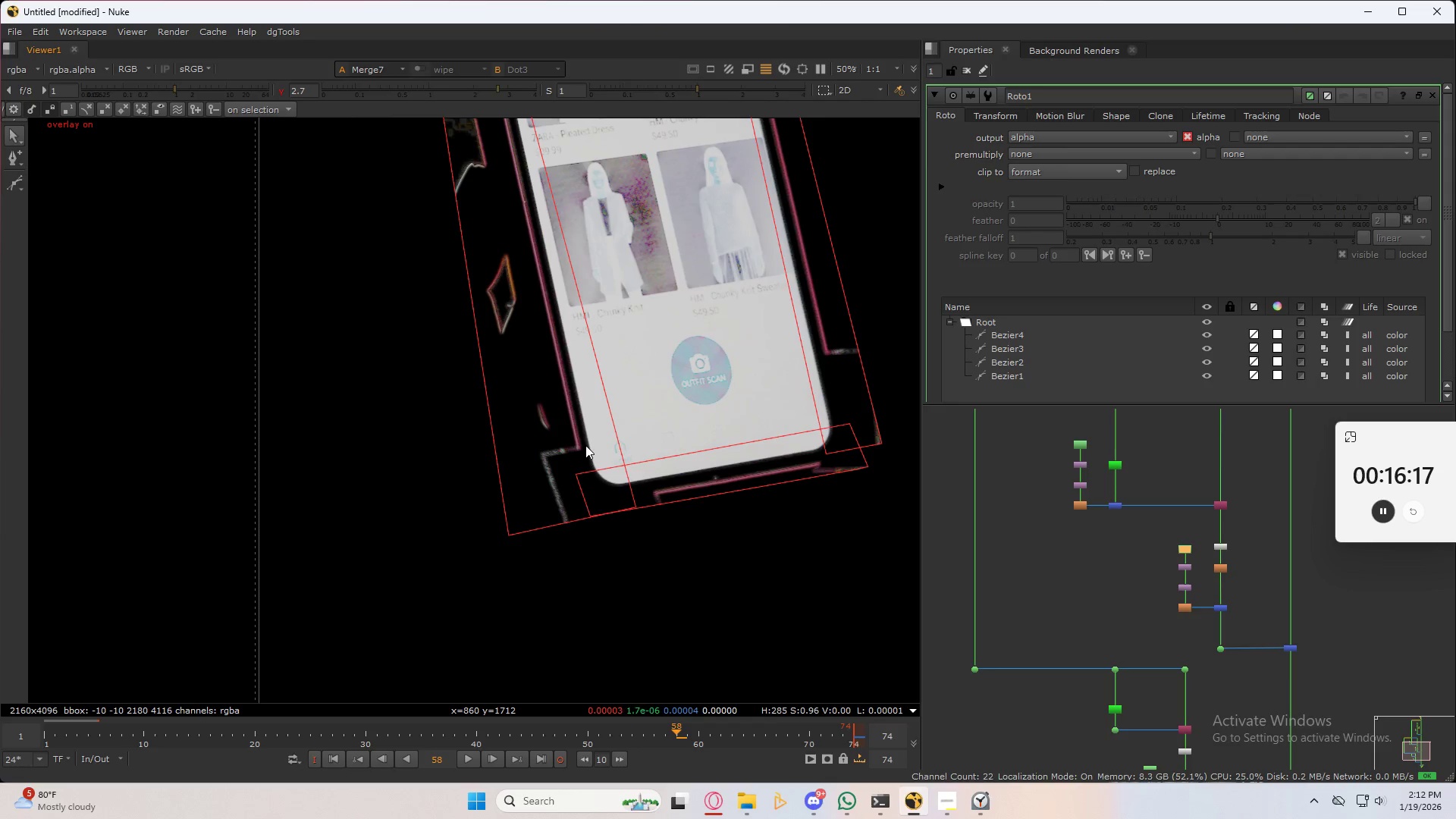 
scroll: coordinate [584, 456], scroll_direction: down, amount: 2.0
 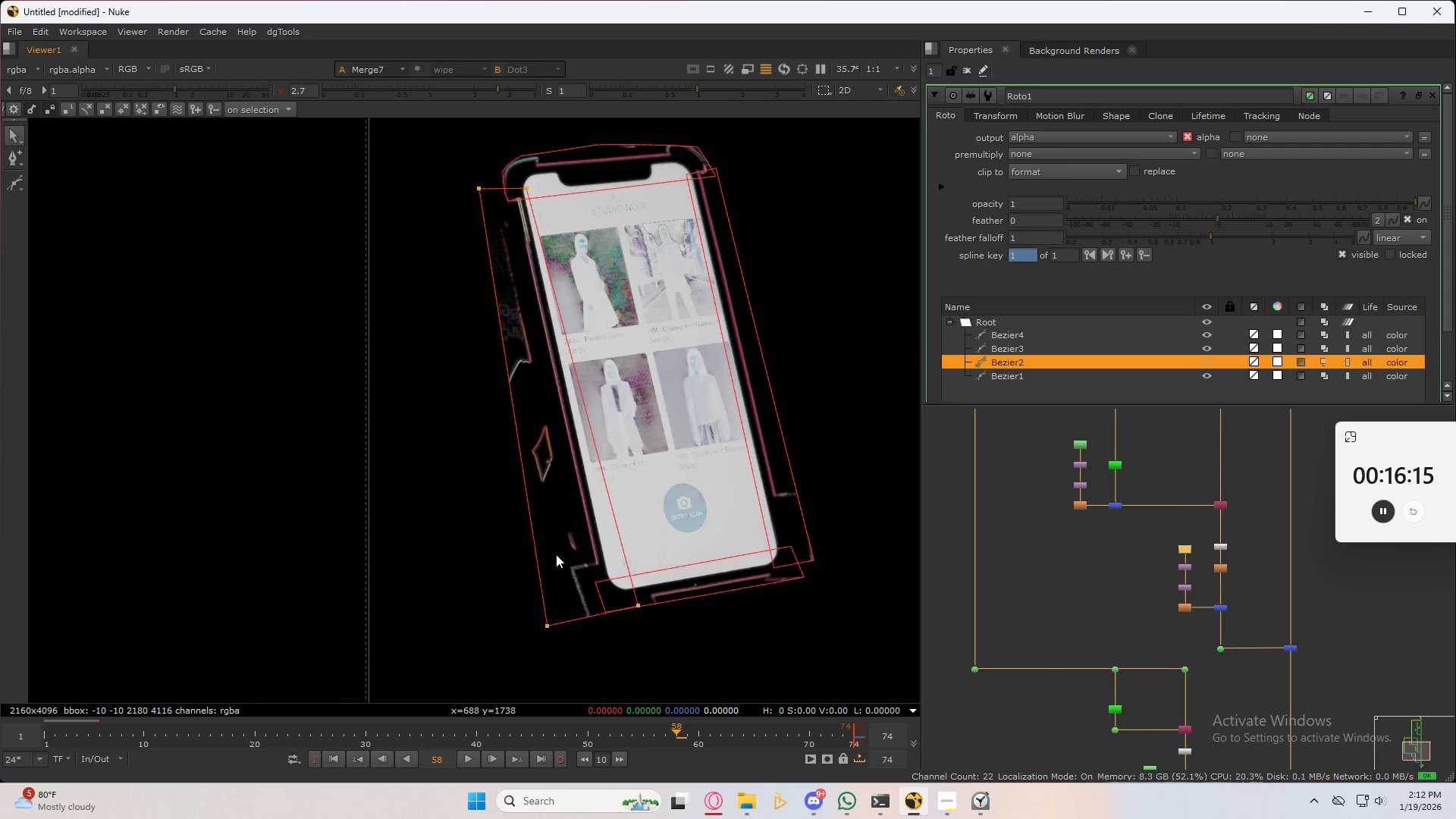 
key(Alt+ArrowRight)
 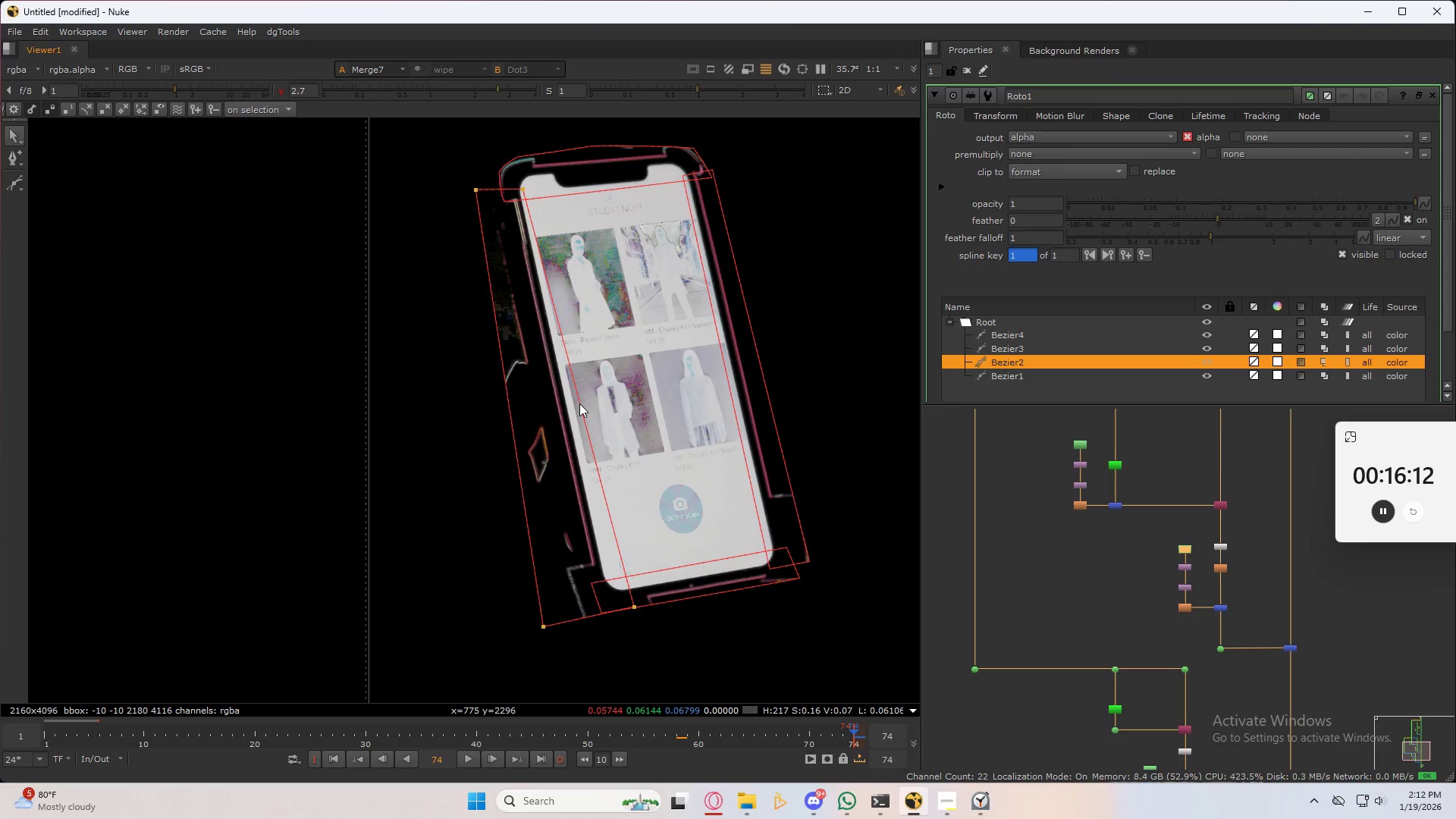 
scroll: coordinate [497, 202], scroll_direction: up, amount: 5.0
 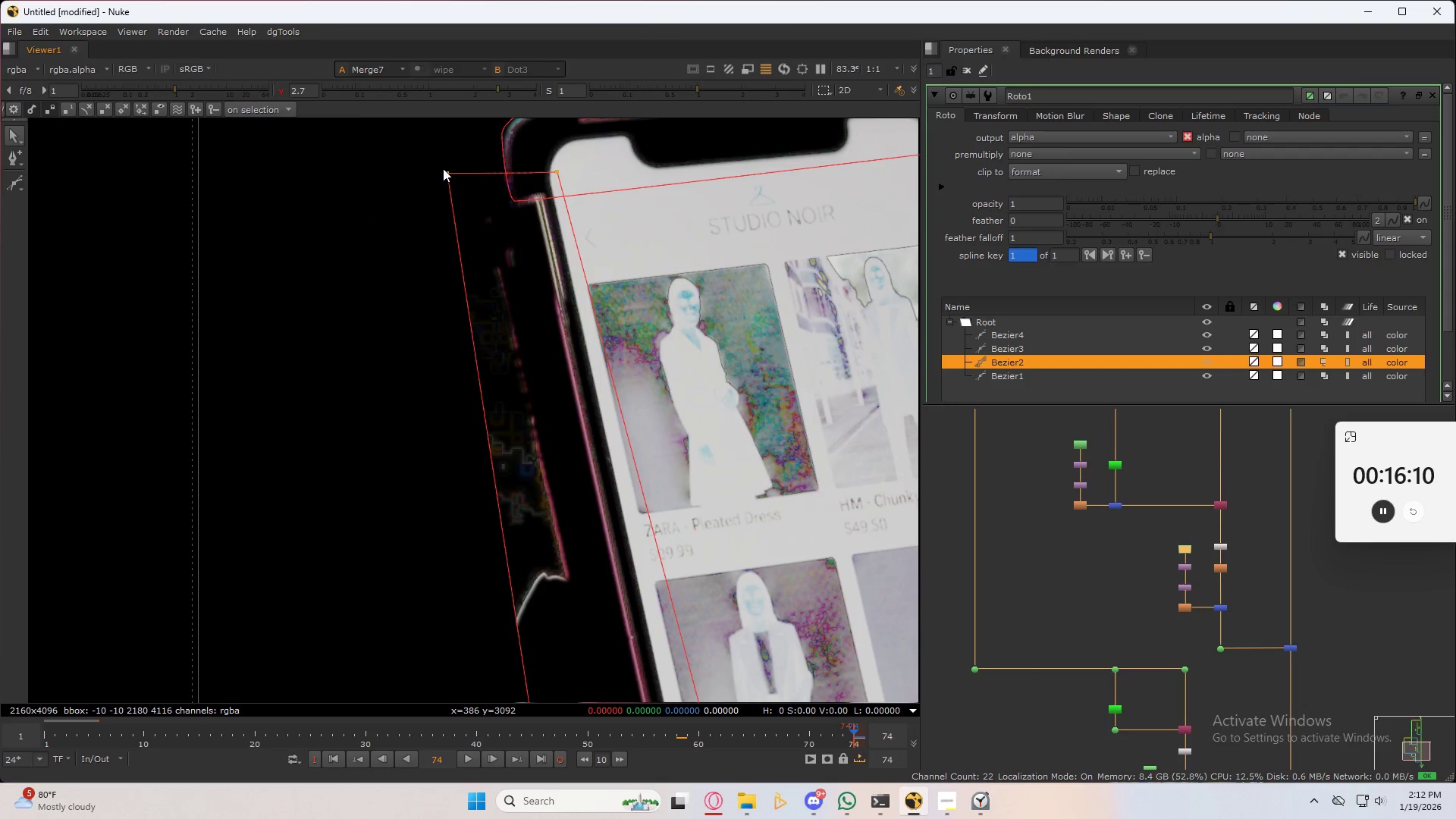 
left_click_drag(start_coordinate=[443, 171], to_coordinate=[504, 171])
 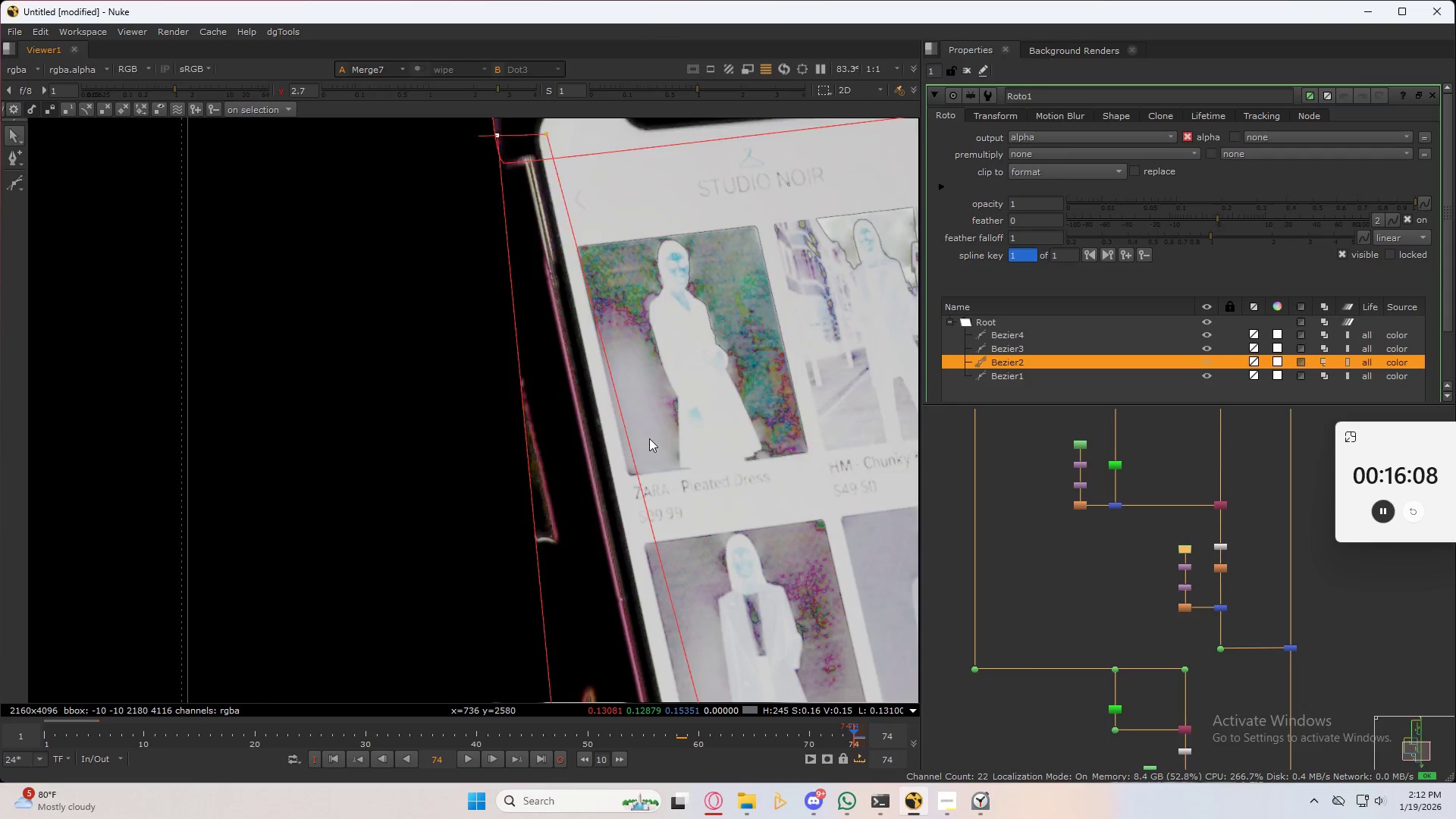 
scroll: coordinate [612, 406], scroll_direction: down, amount: 3.0
 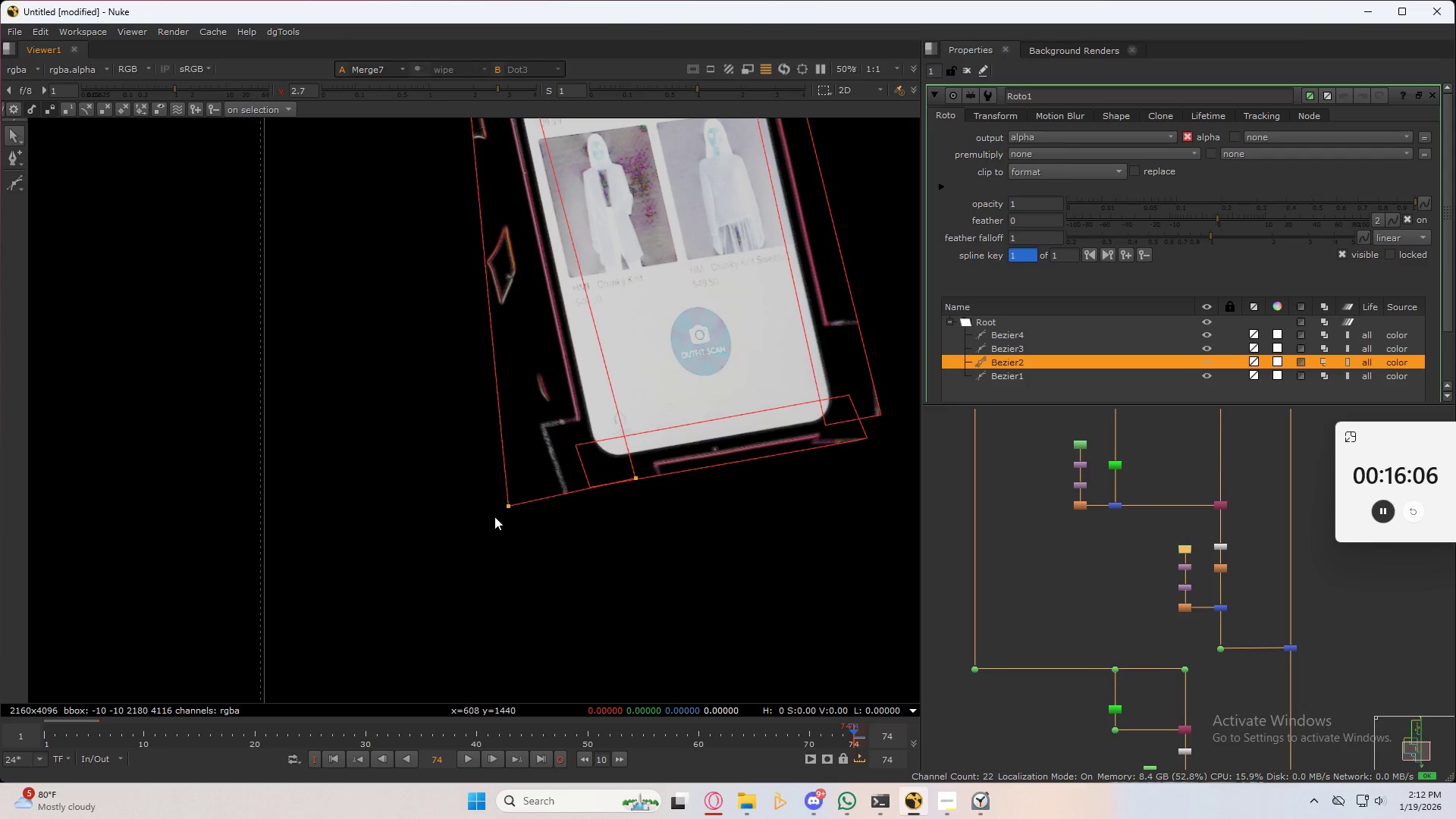 
left_click_drag(start_coordinate=[510, 512], to_coordinate=[587, 497])
 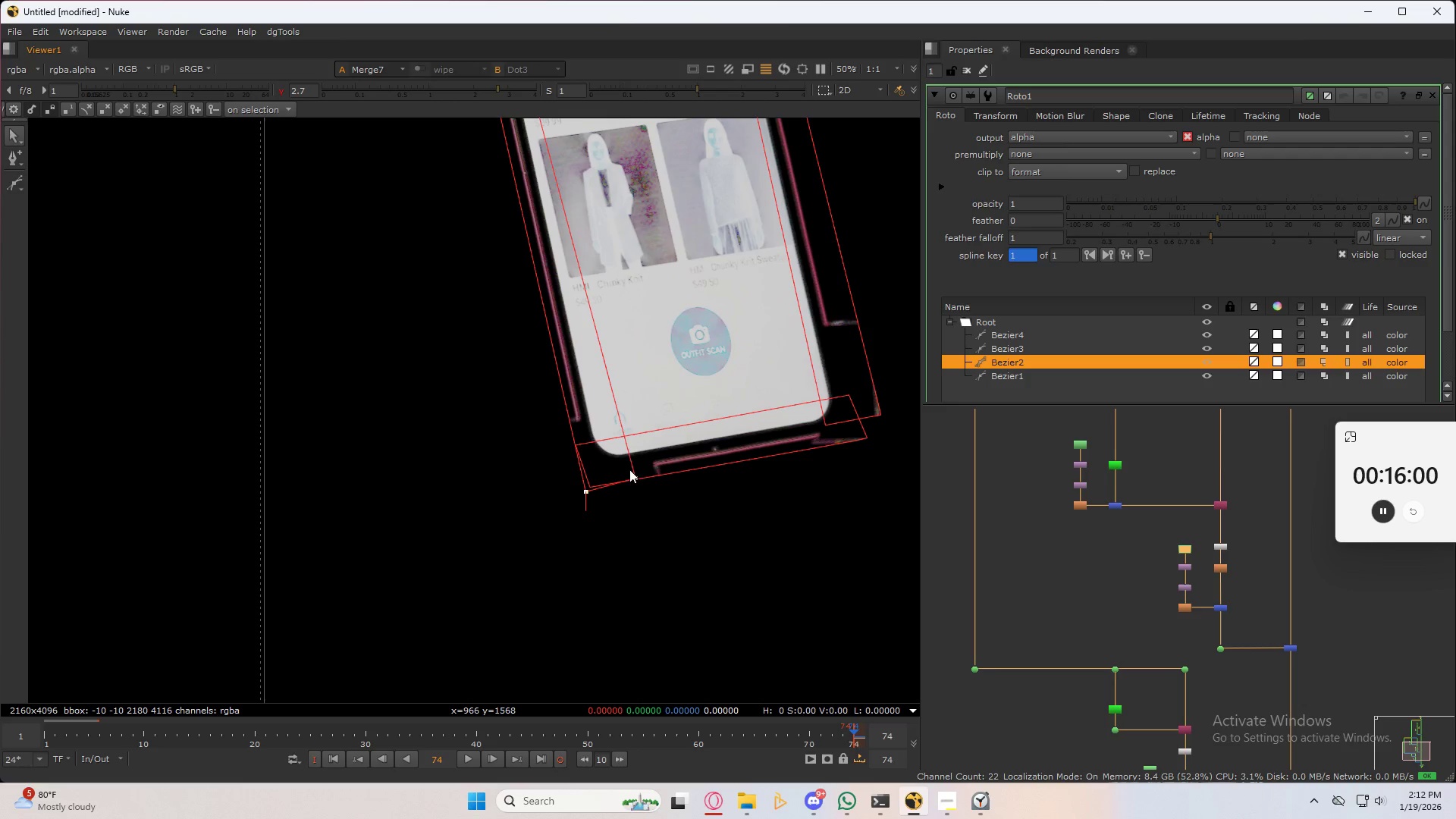 
left_click_drag(start_coordinate=[585, 494], to_coordinate=[577, 495])
 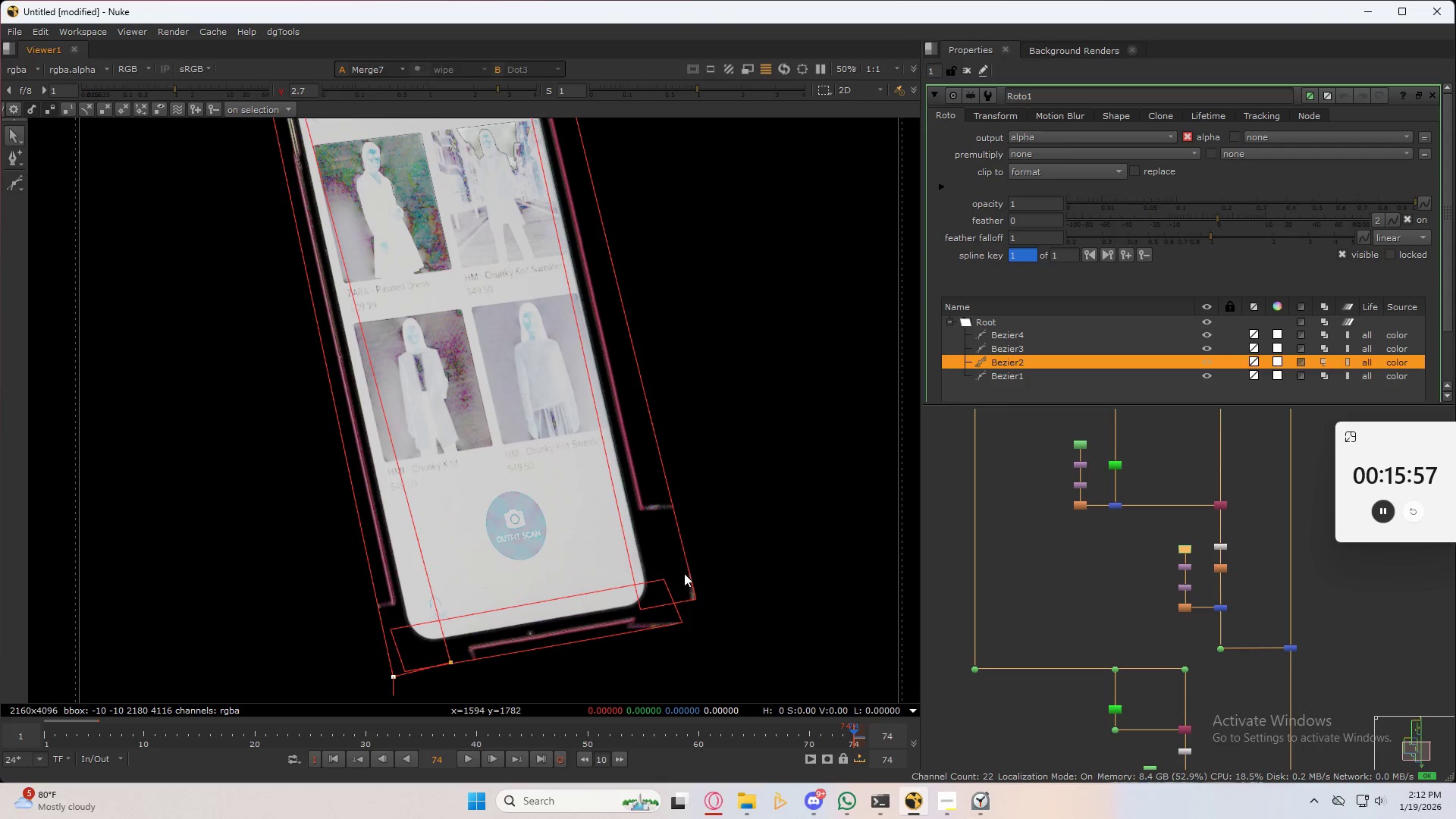 
left_click_drag(start_coordinate=[696, 595], to_coordinate=[679, 600])